 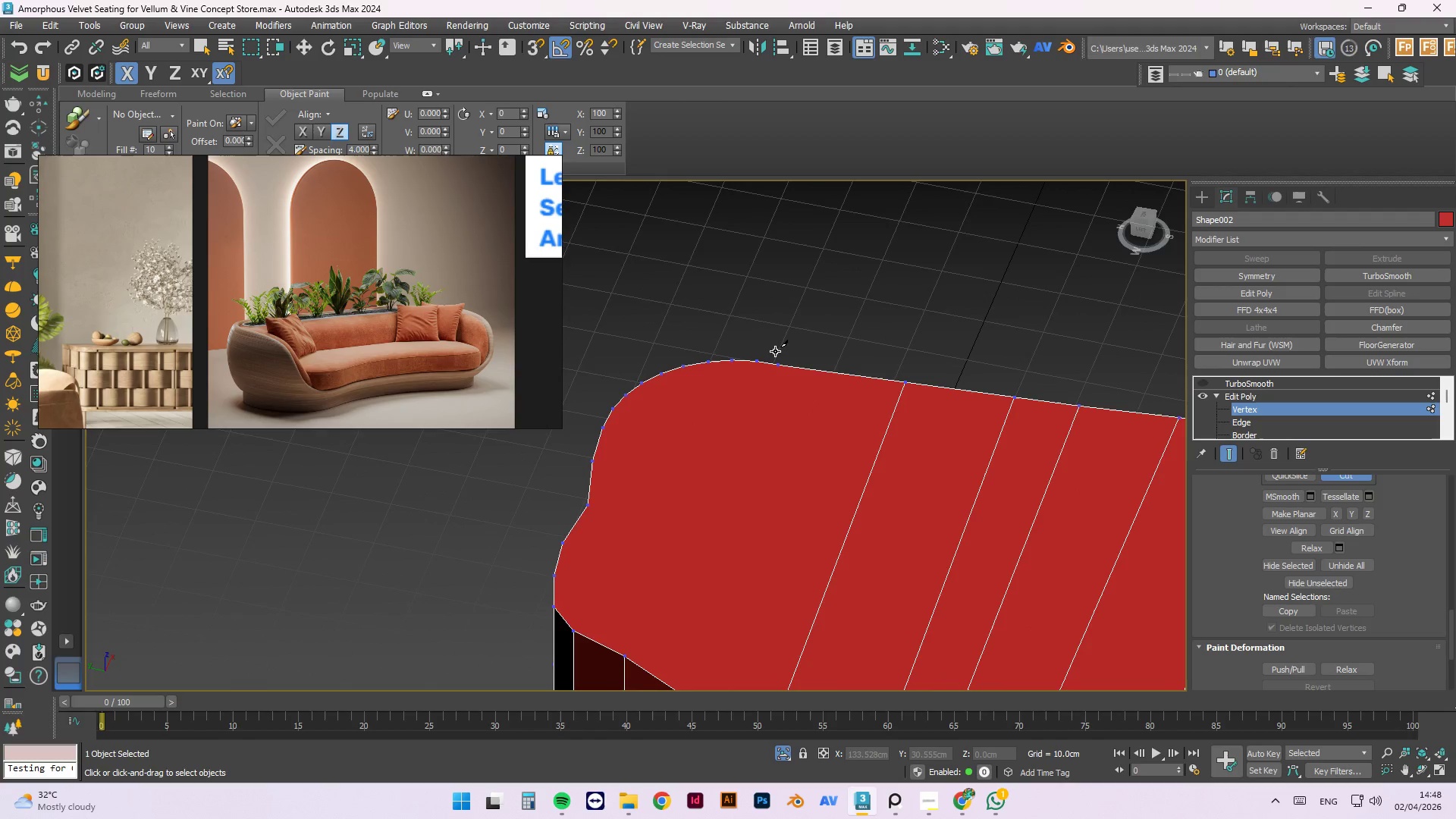 
scroll: coordinate [786, 357], scroll_direction: down, amount: 1.0
 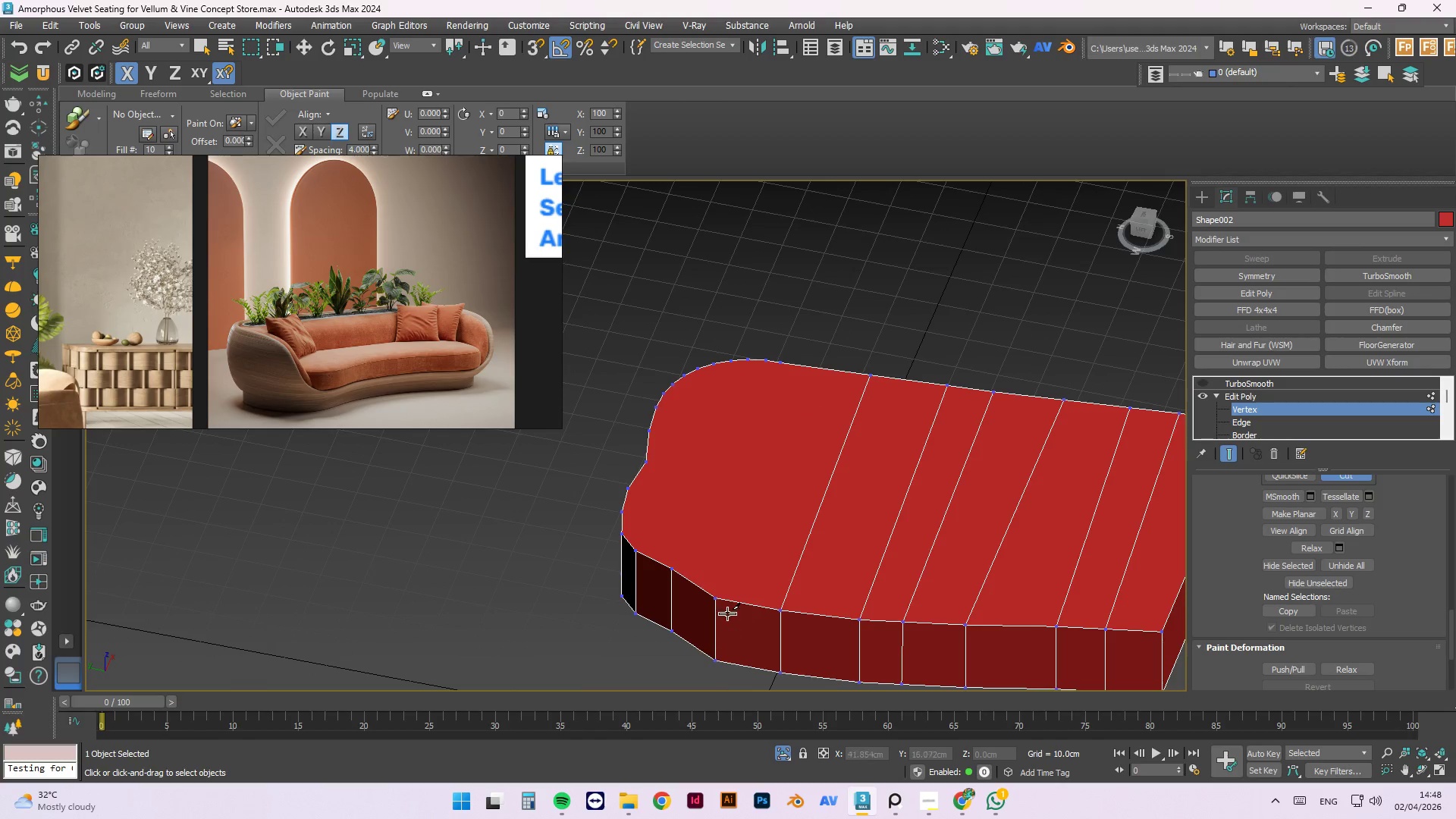 
left_click([719, 598])
 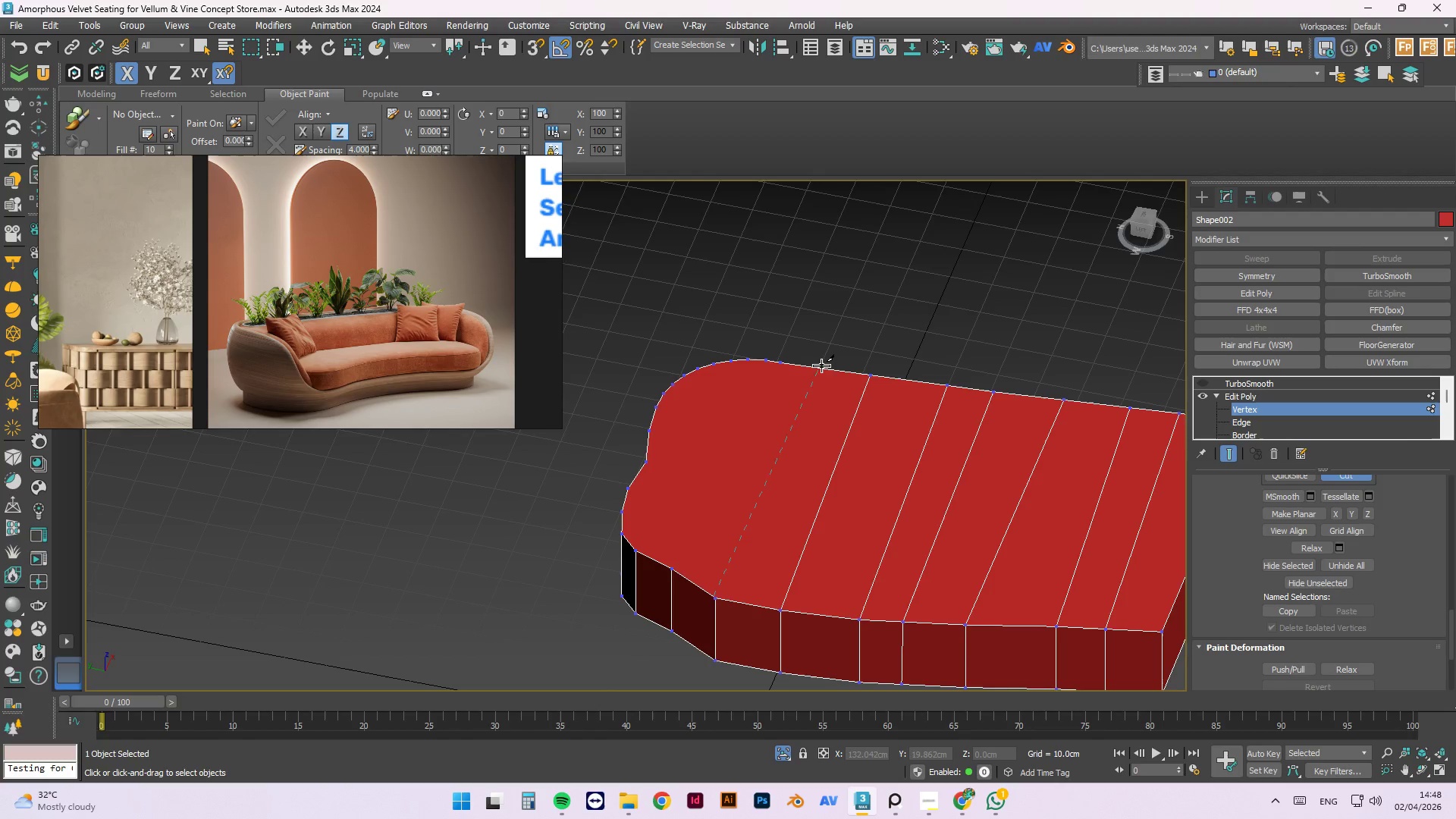 
key(Escape)
 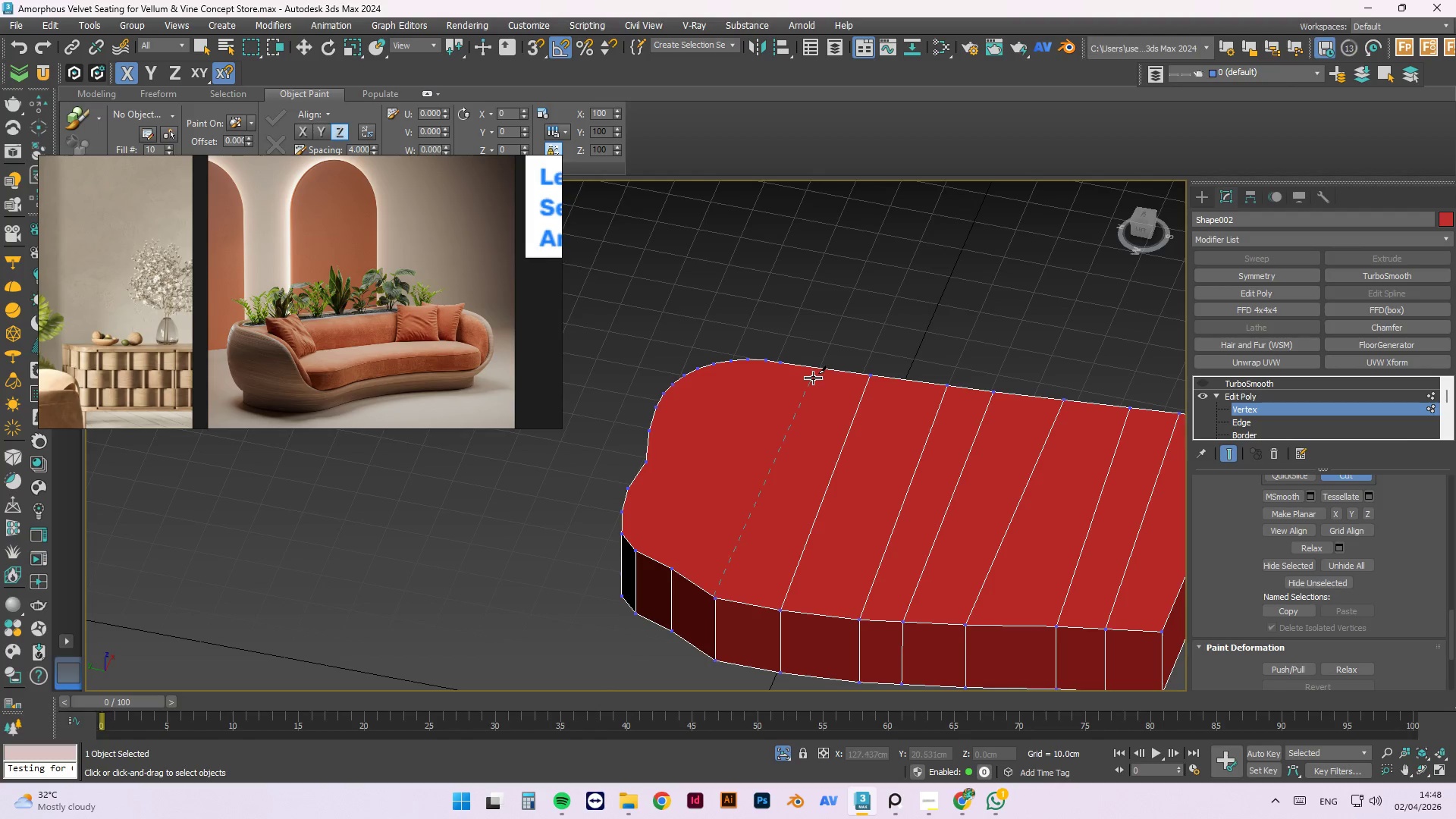 
right_click([813, 378])
 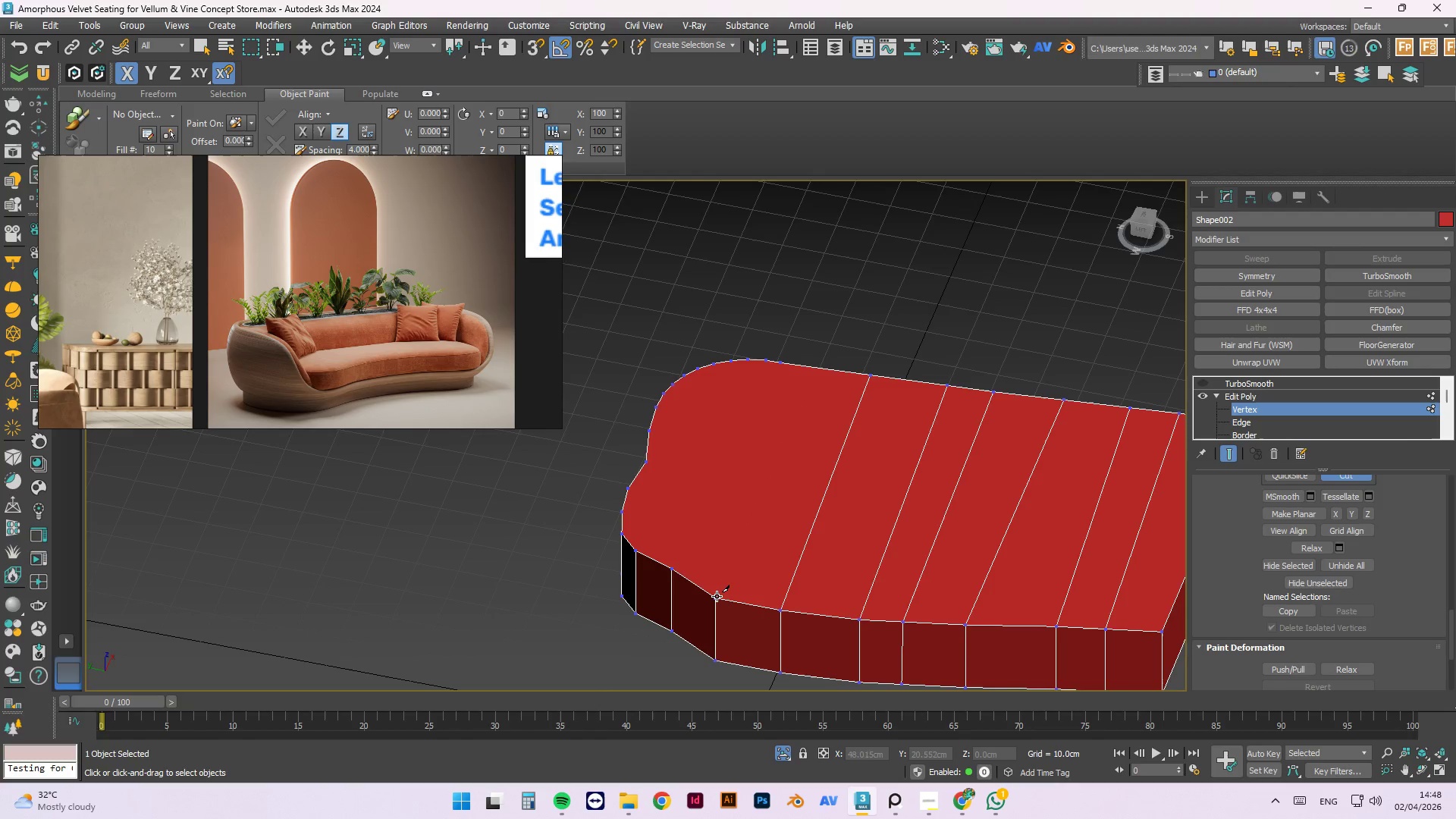 
left_click([714, 598])
 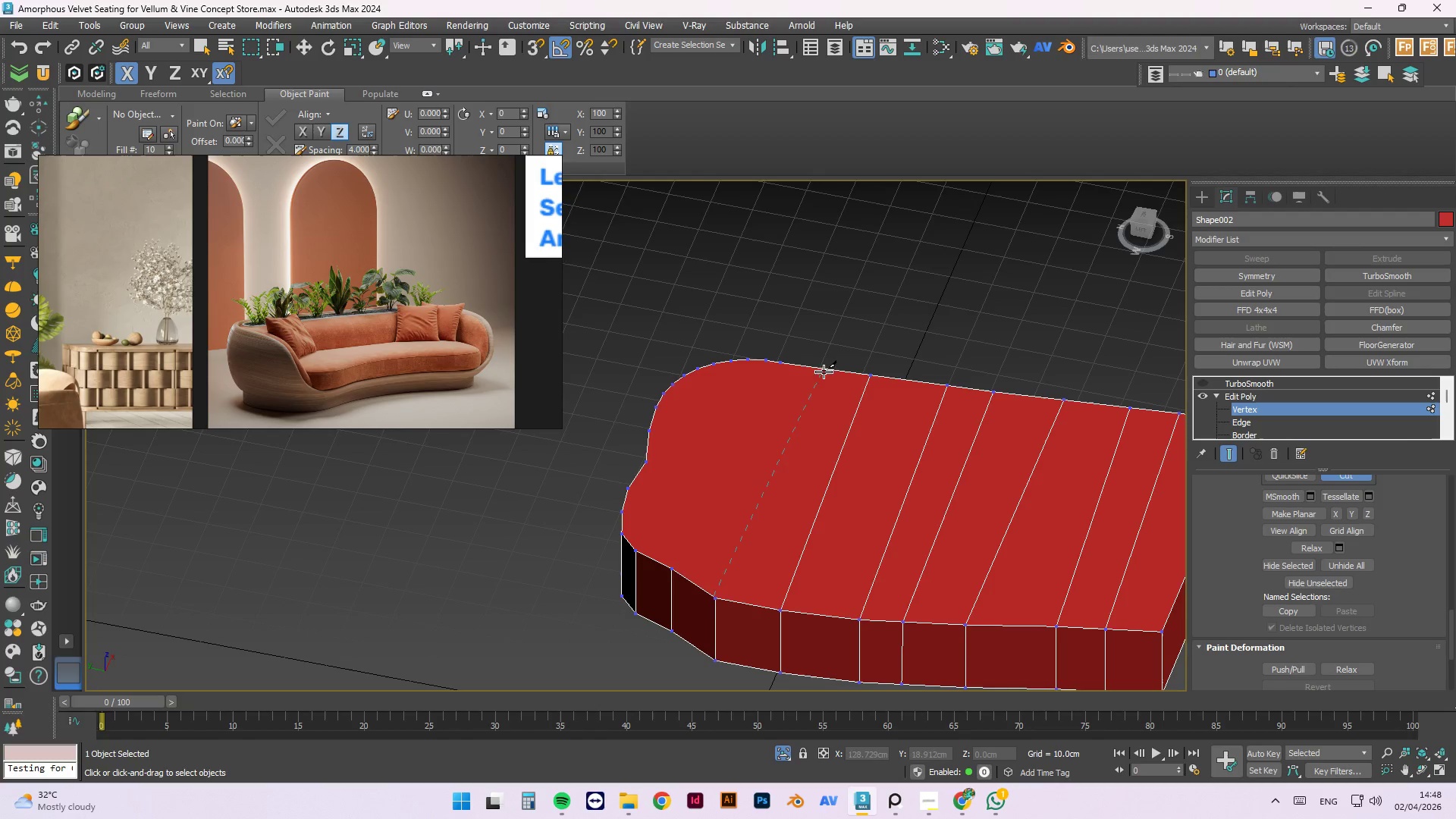 
left_click([826, 366])
 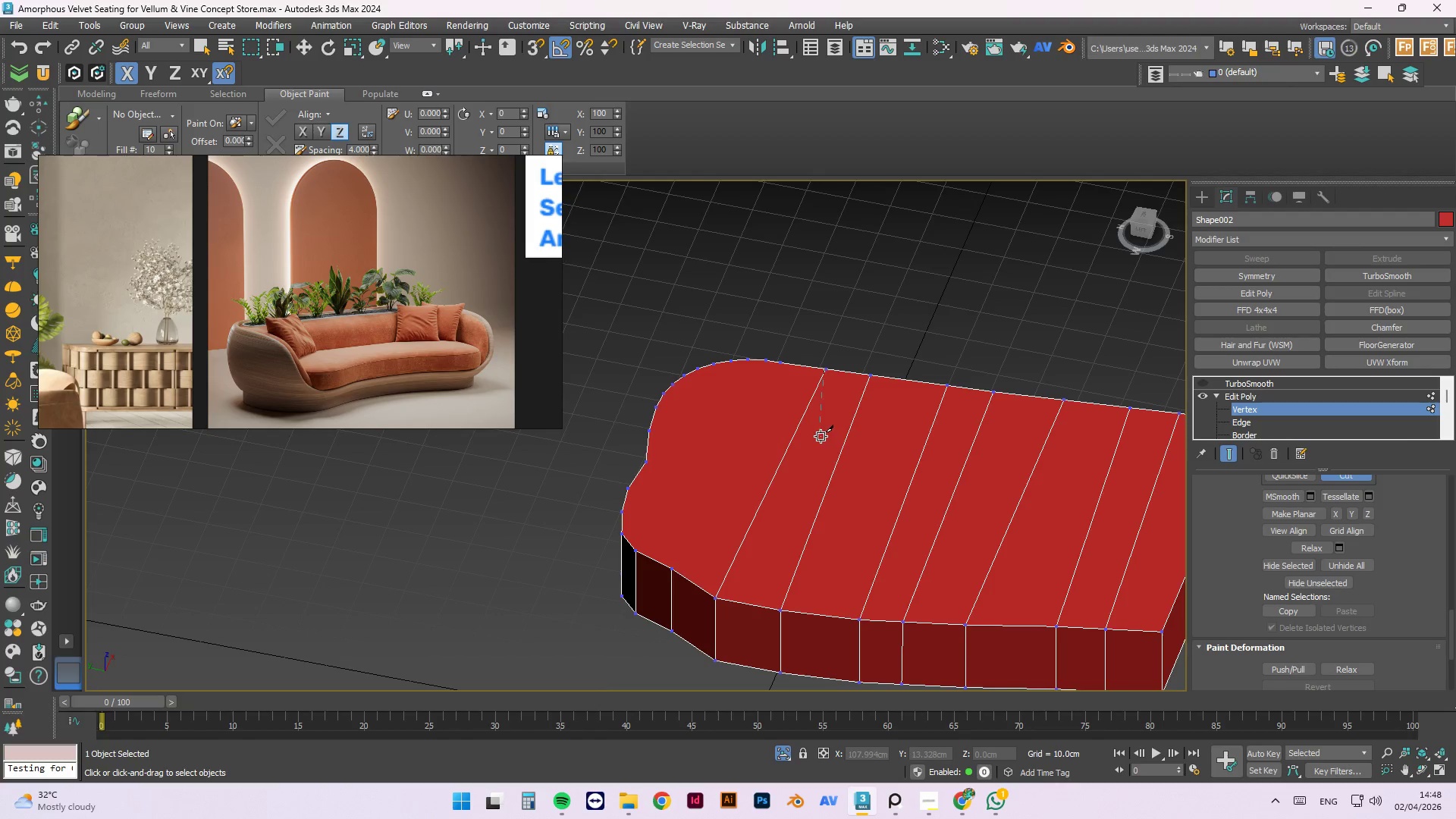 
hold_key(key=AltLeft, duration=0.55)
 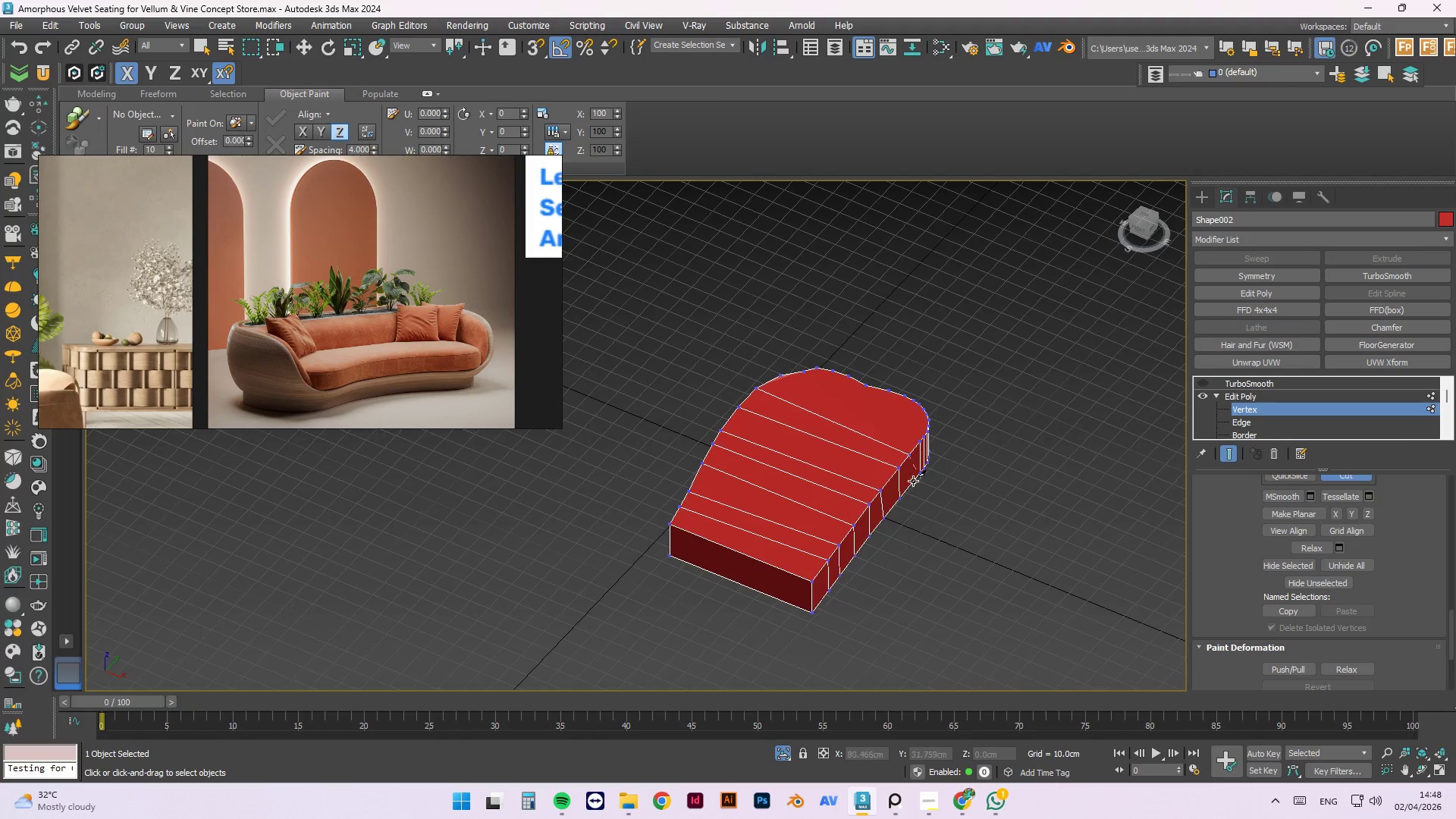 
hold_key(key=AltLeft, duration=4.89)
scroll: coordinate [914, 497], scroll_direction: up, amount: 2.0
 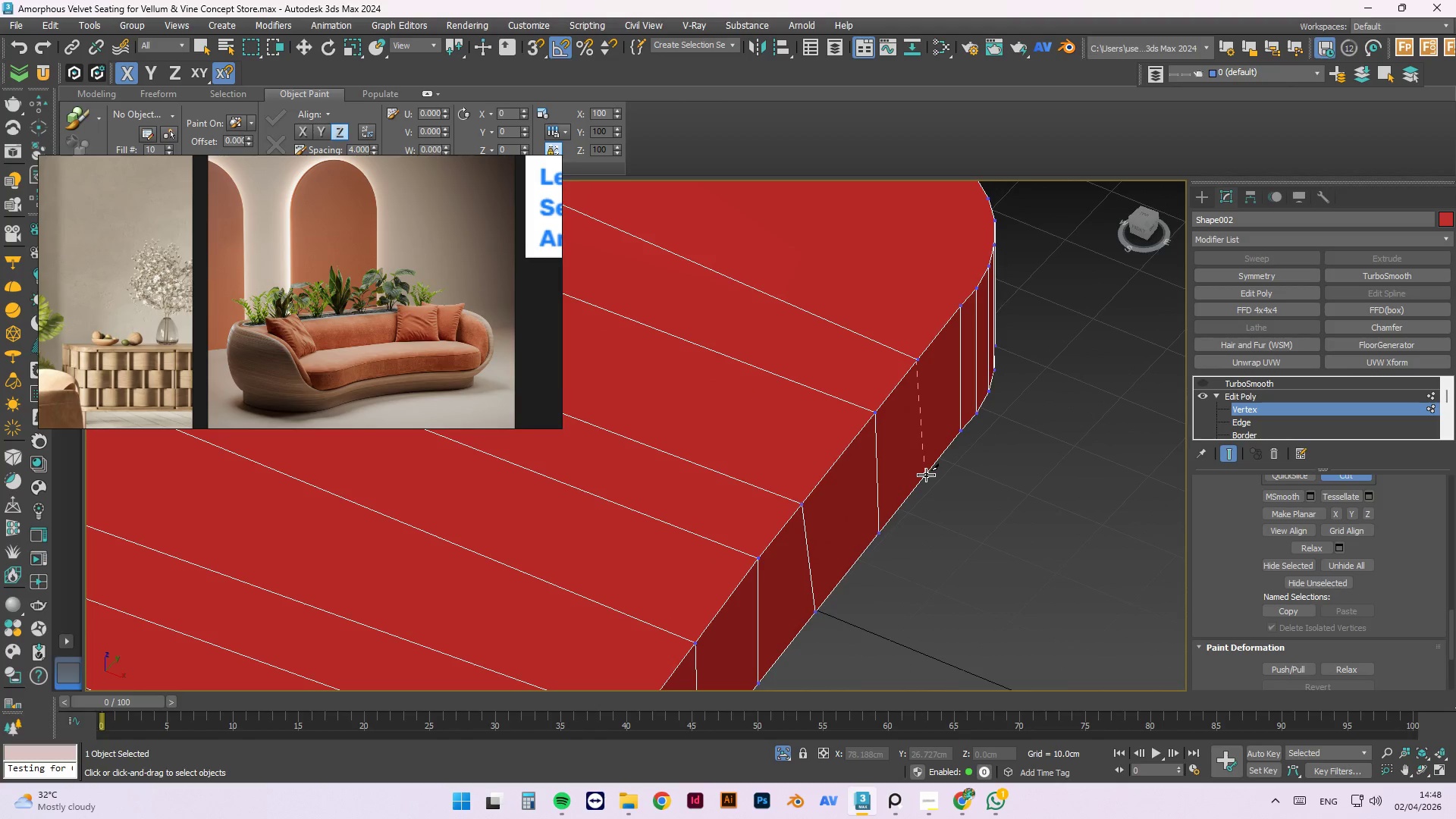 
left_click([926, 475])
 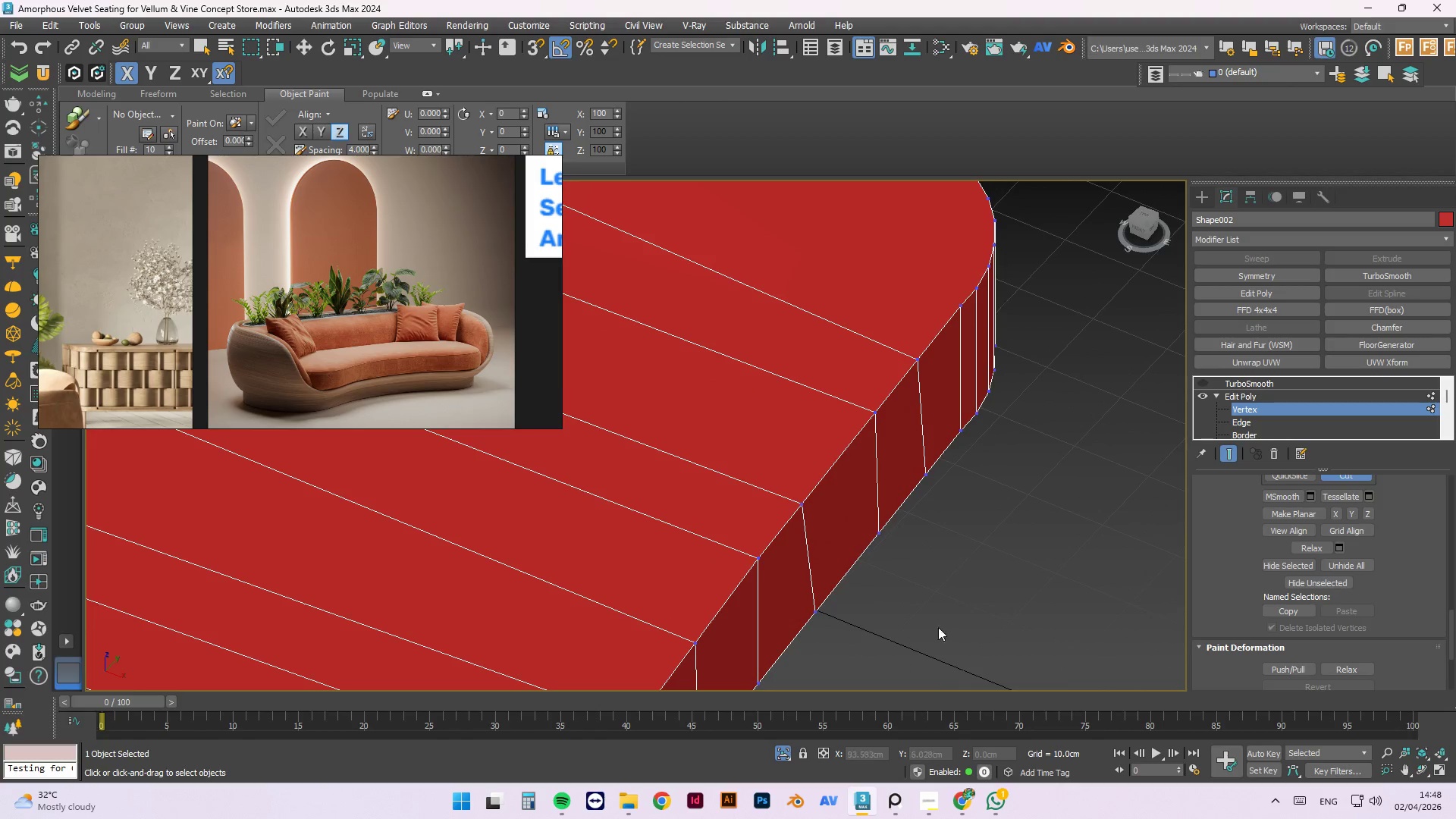 
scroll: coordinate [930, 548], scroll_direction: up, amount: 1.0
 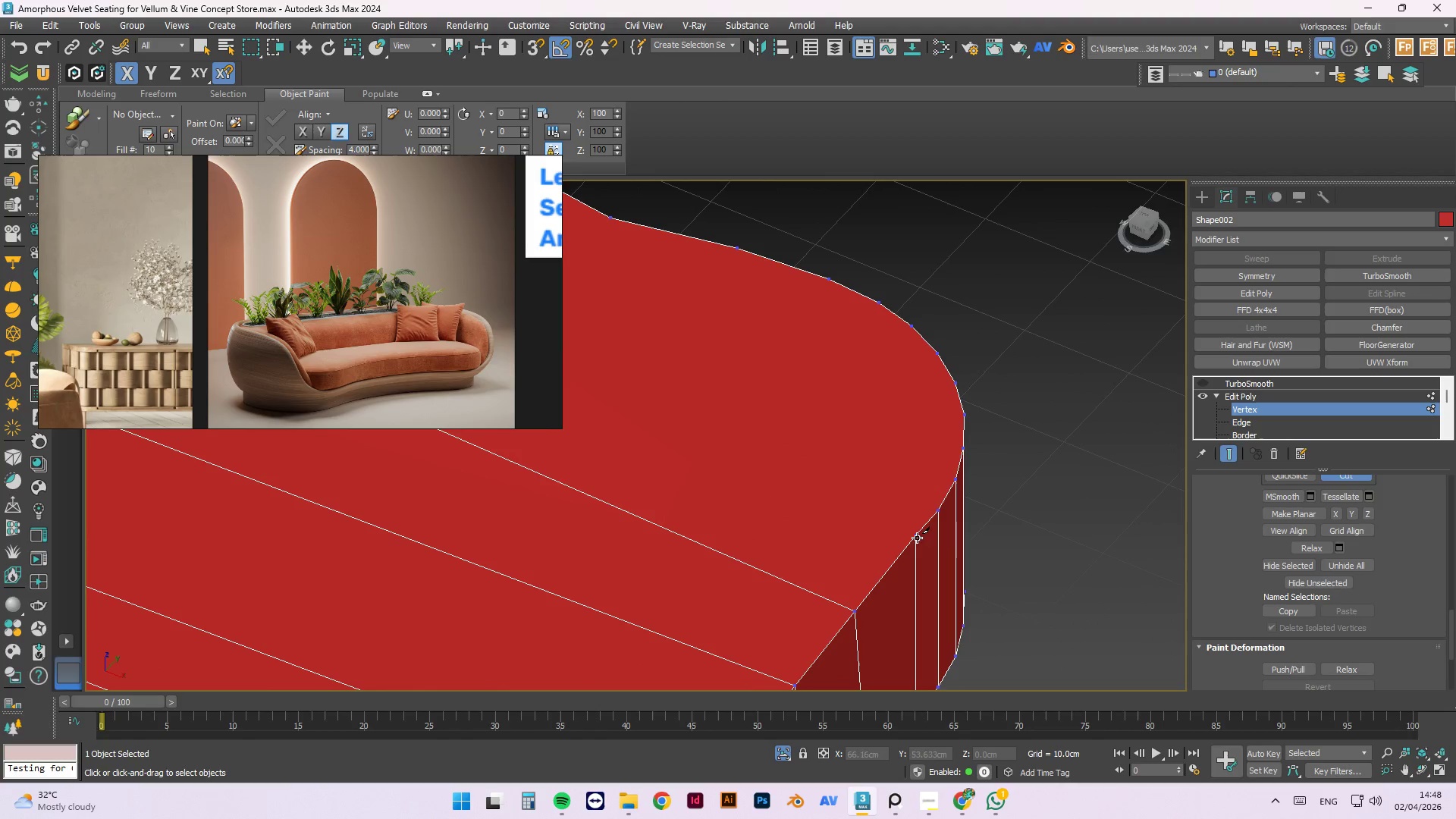 
left_click([912, 534])
 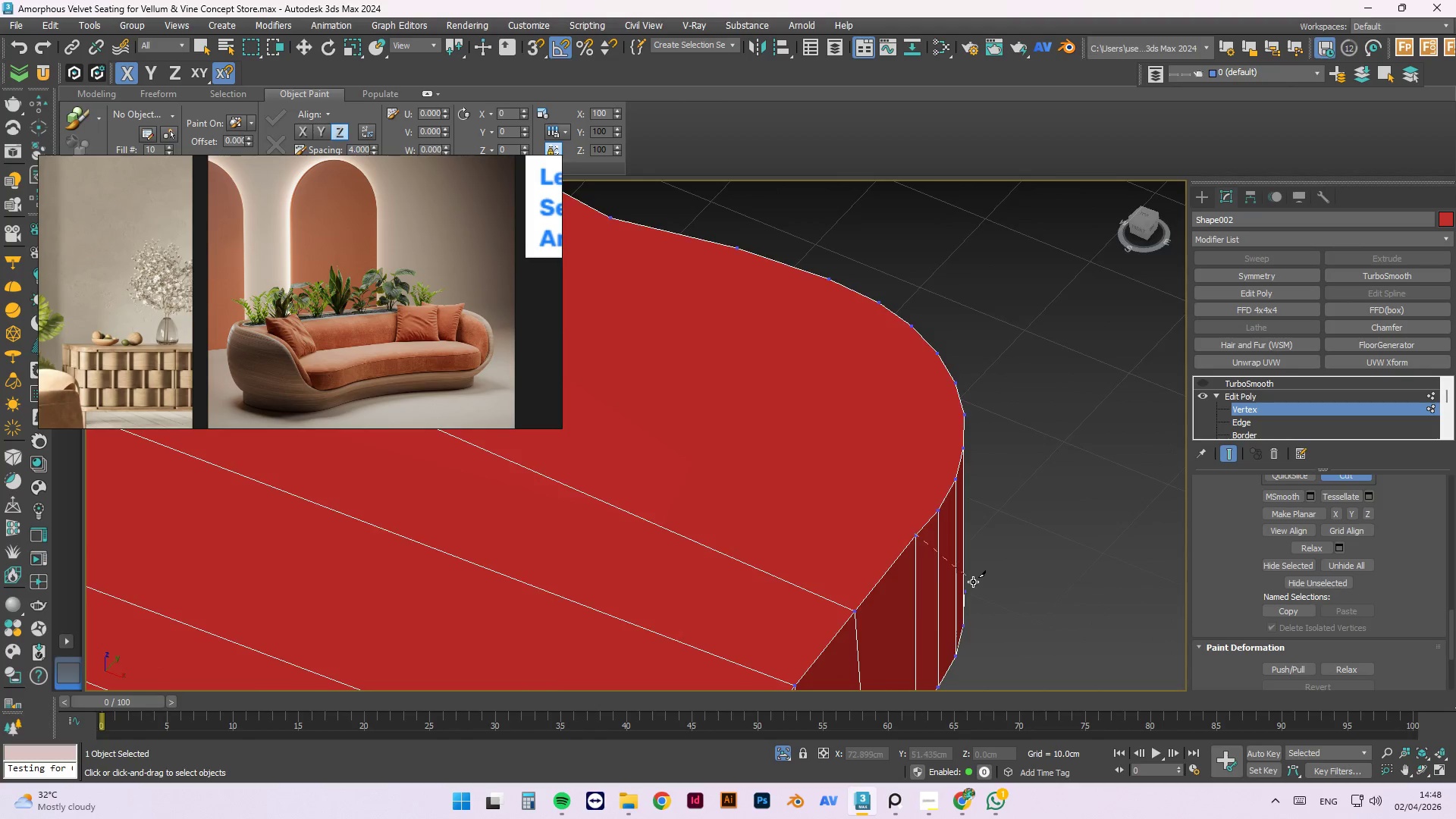 
hold_key(key=AltLeft, duration=0.62)
 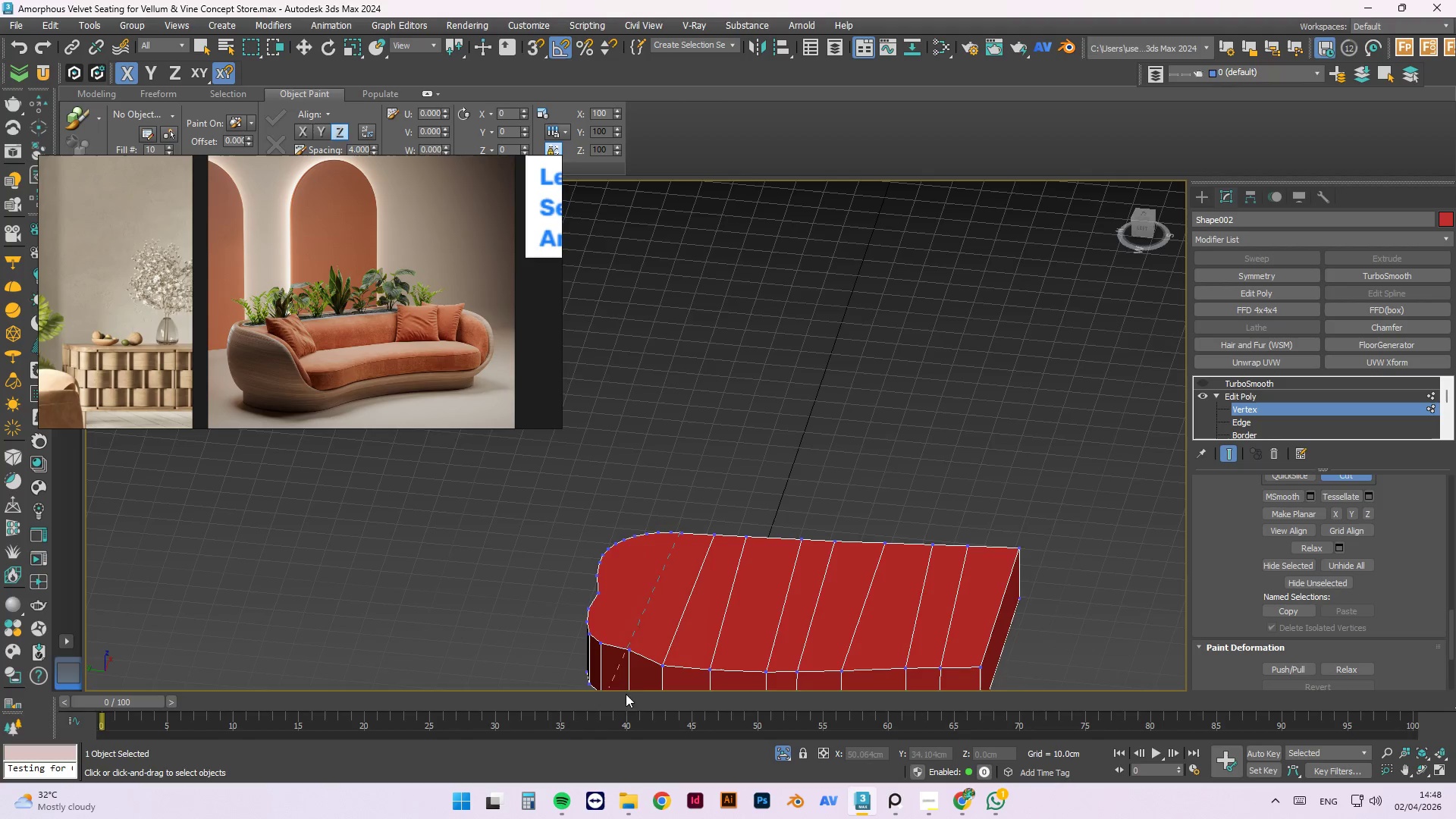 
scroll: coordinate [973, 582], scroll_direction: down, amount: 4.0
 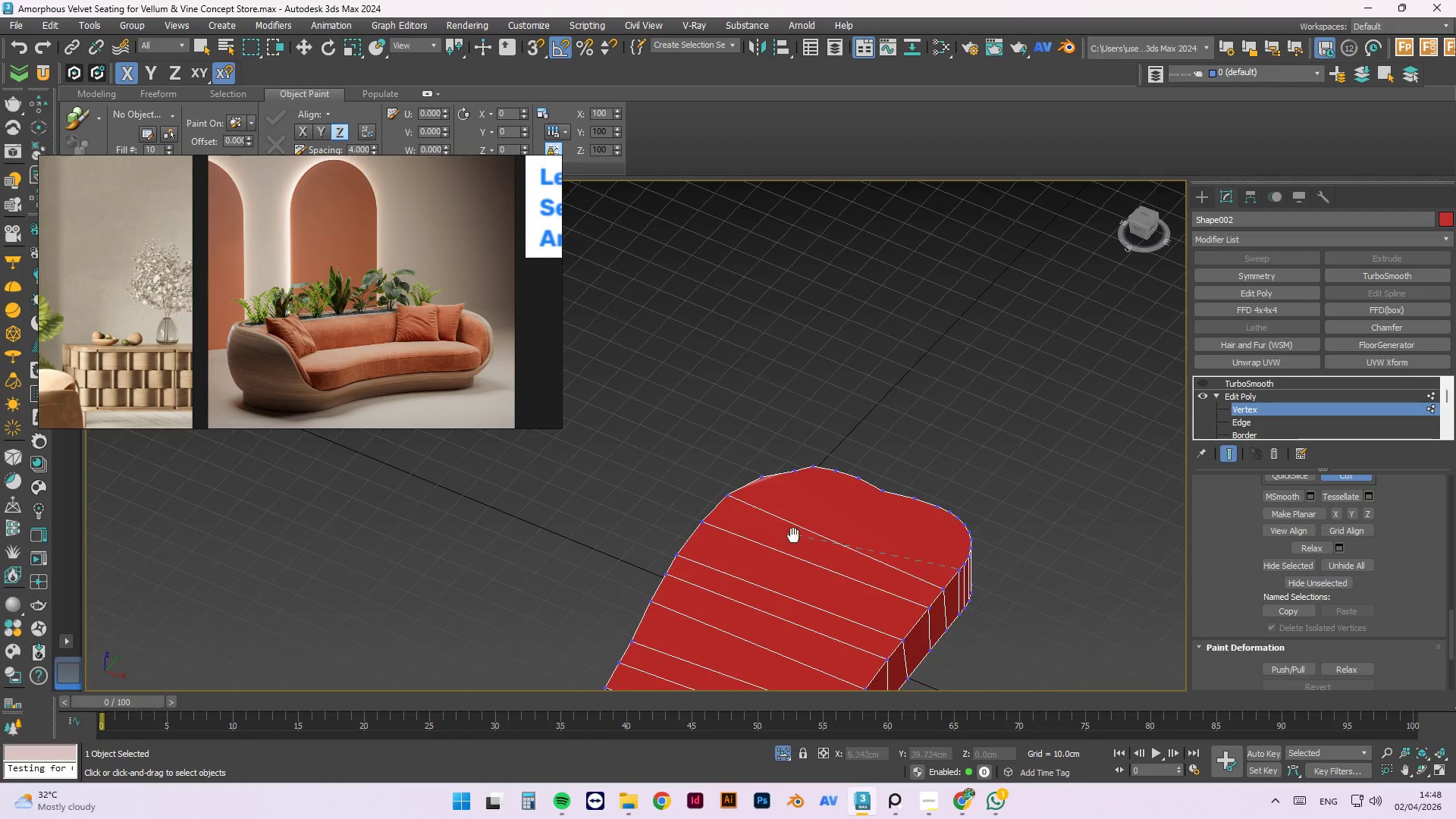 
scroll: coordinate [653, 651], scroll_direction: up, amount: 2.0
 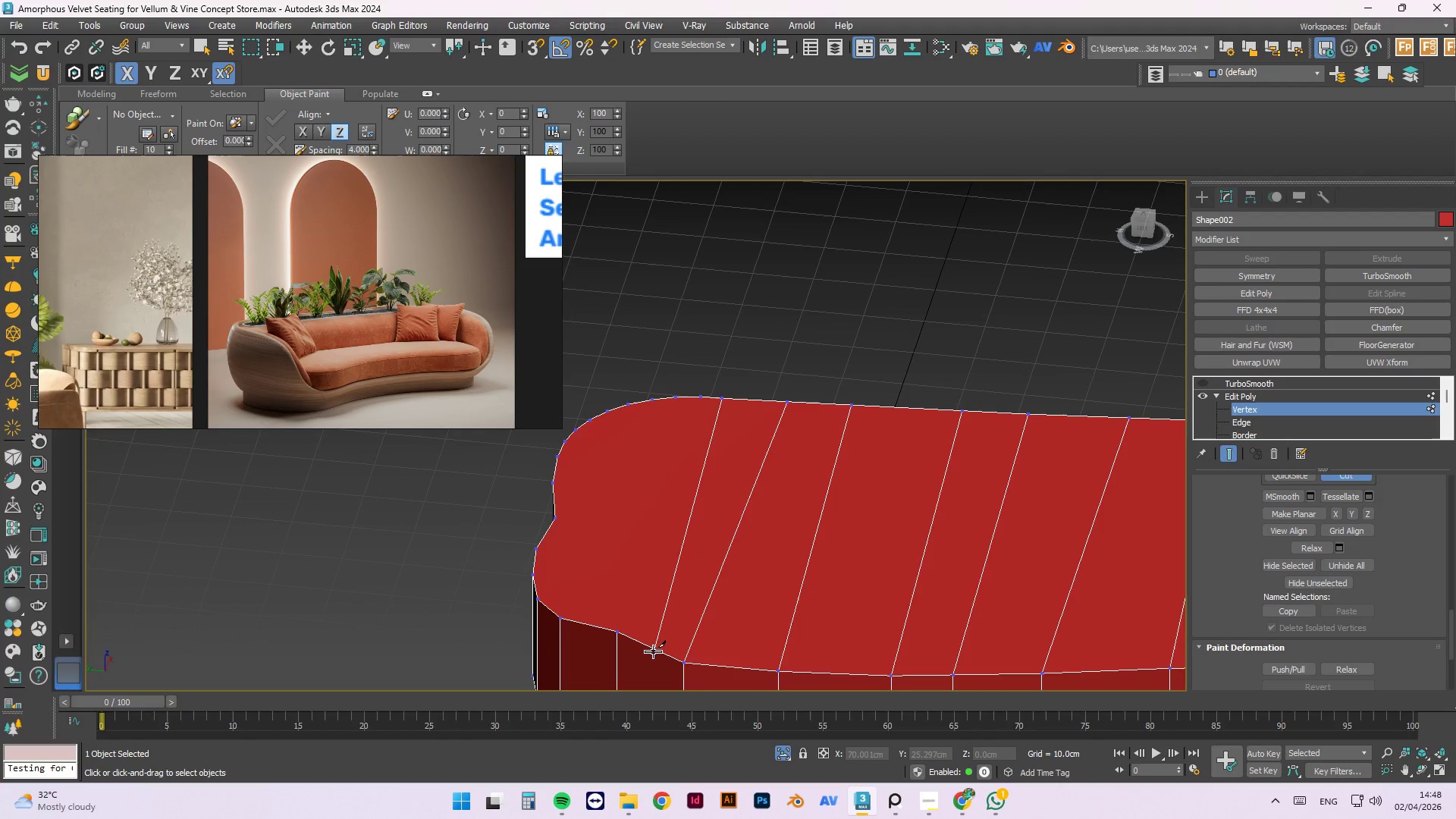 
left_click([653, 651])
 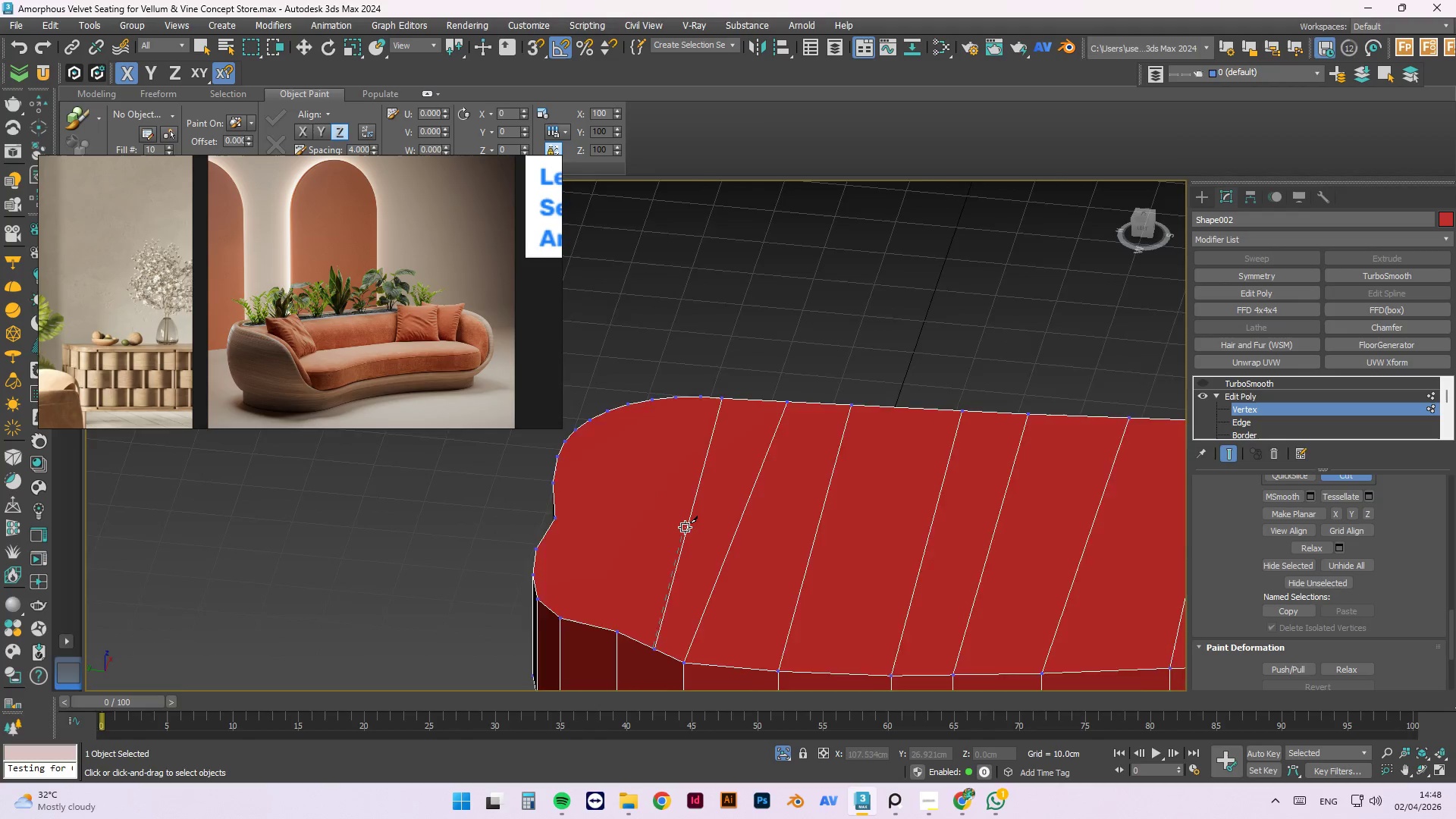 
scroll: coordinate [670, 607], scroll_direction: down, amount: 1.0
 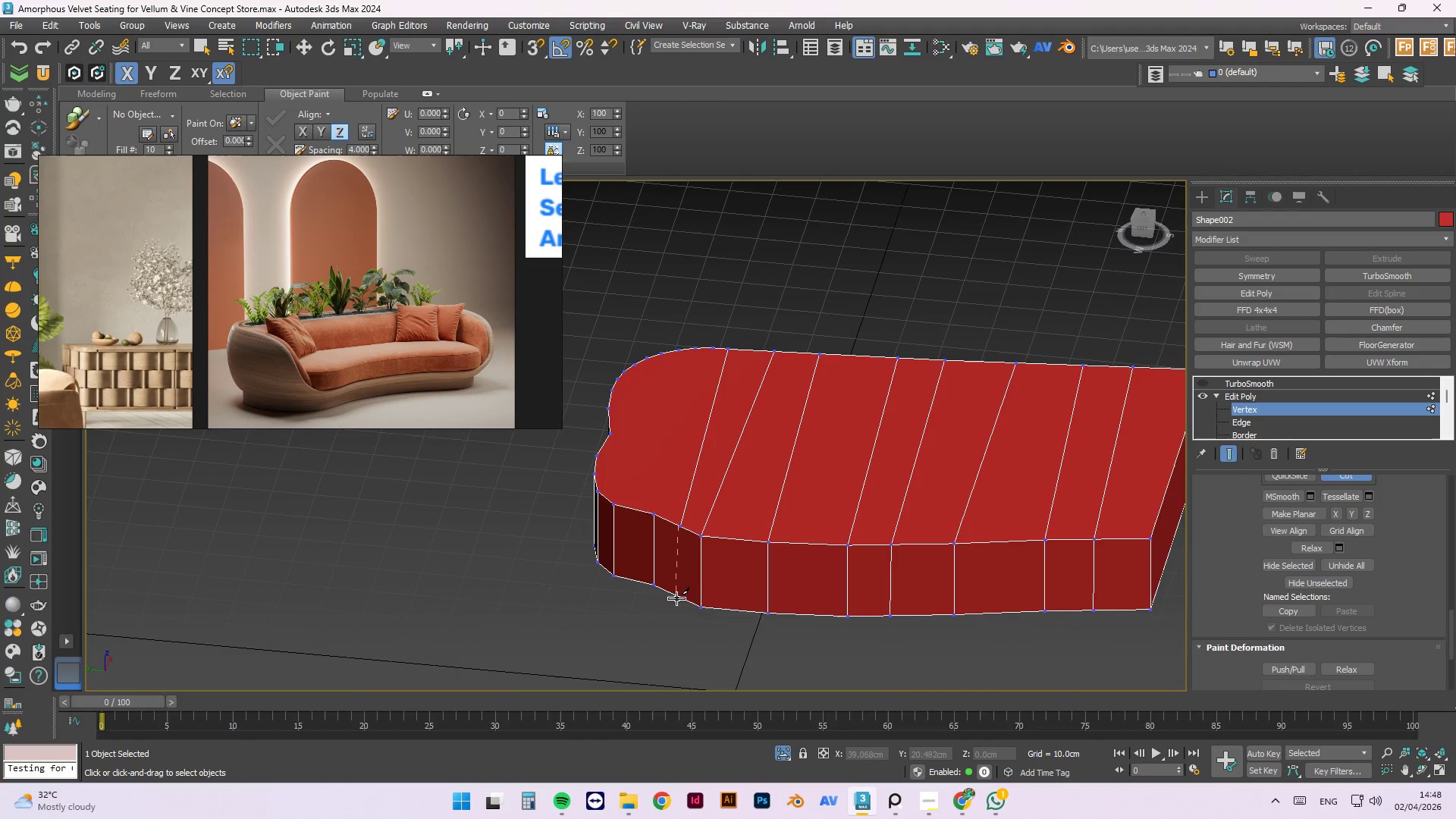 
left_click([679, 598])
 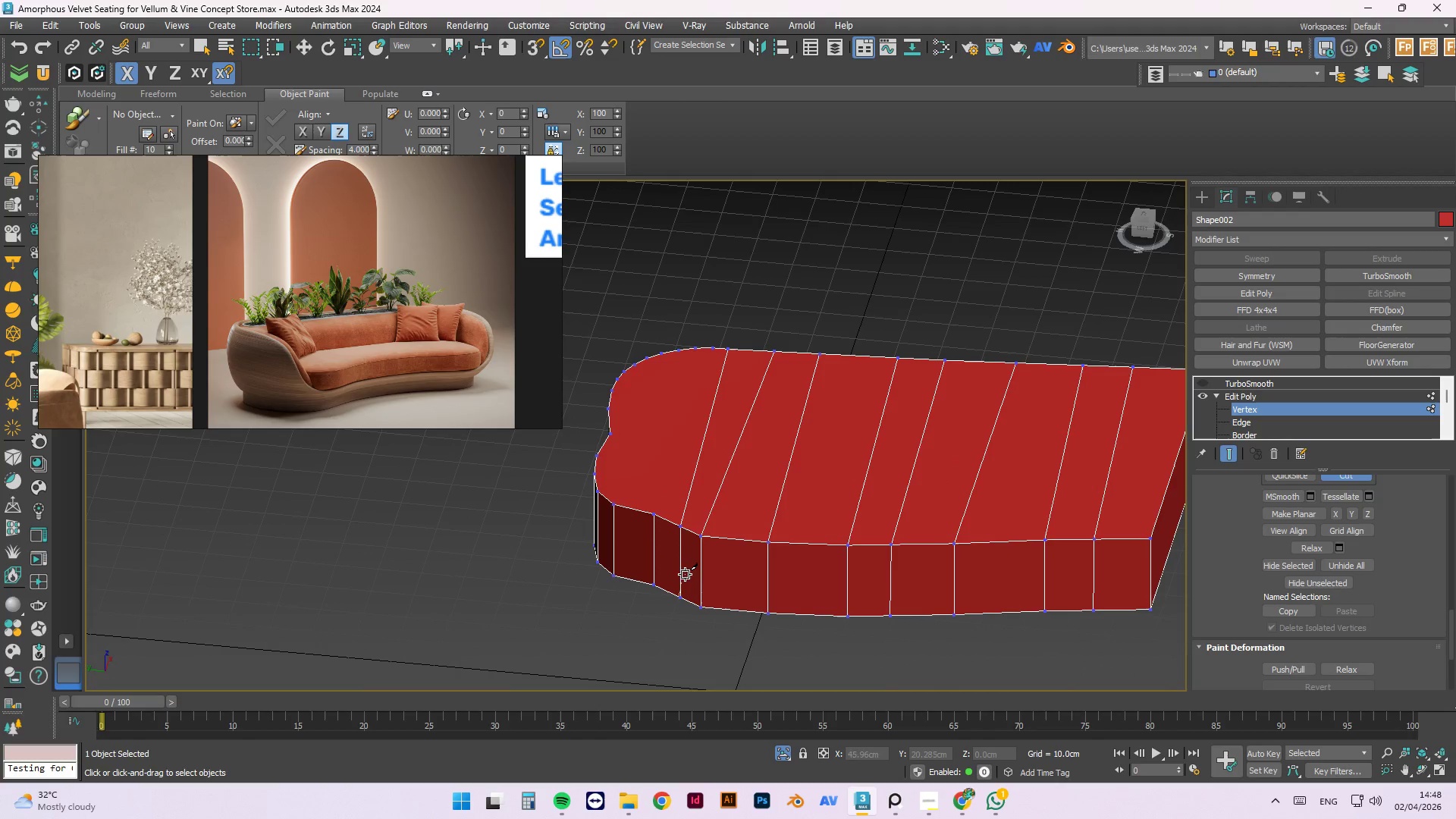 
key(Escape)
 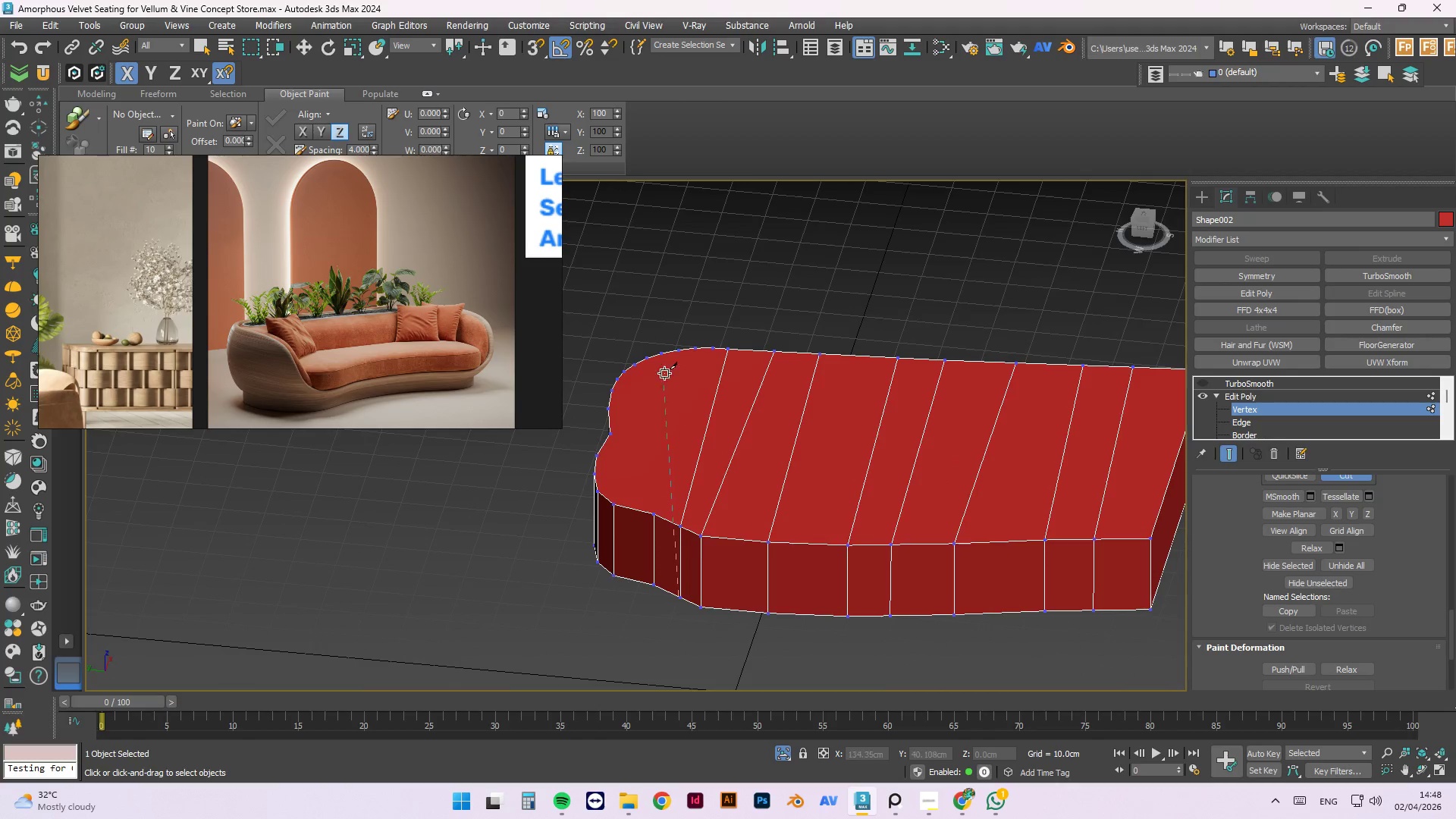 
right_click([717, 428])
 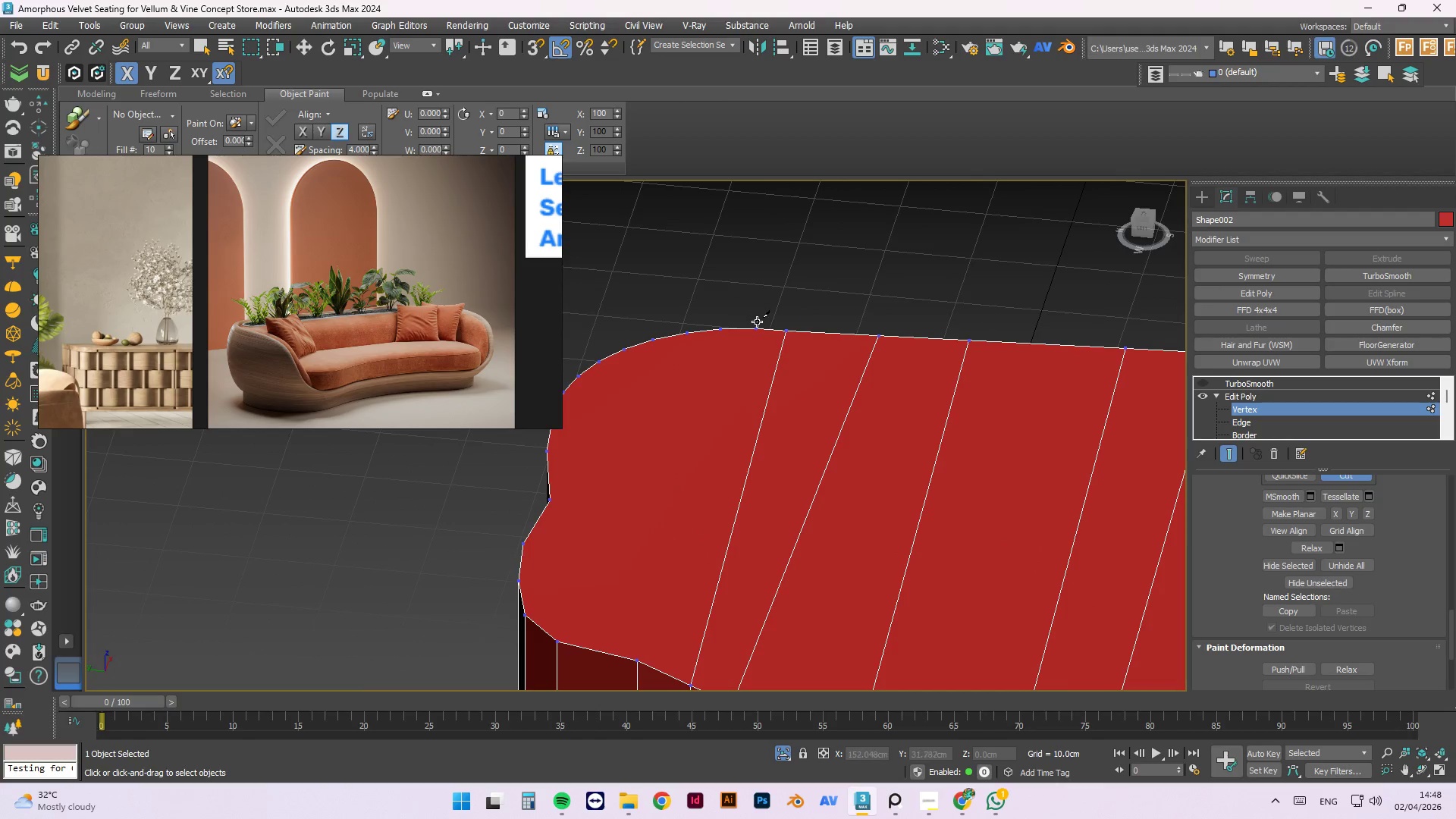 
scroll: coordinate [674, 368], scroll_direction: up, amount: 2.0
 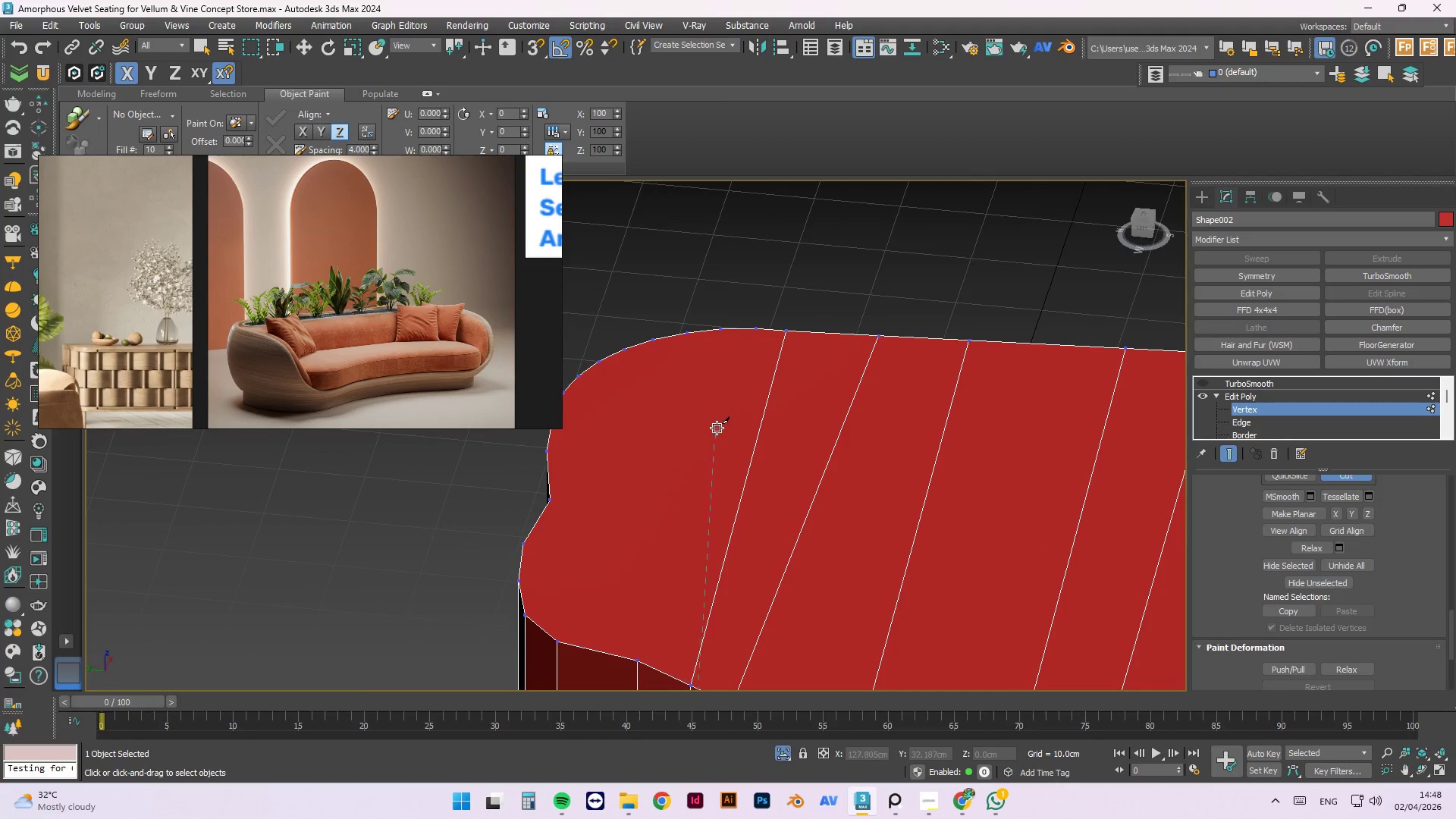 
left_click([757, 326])
 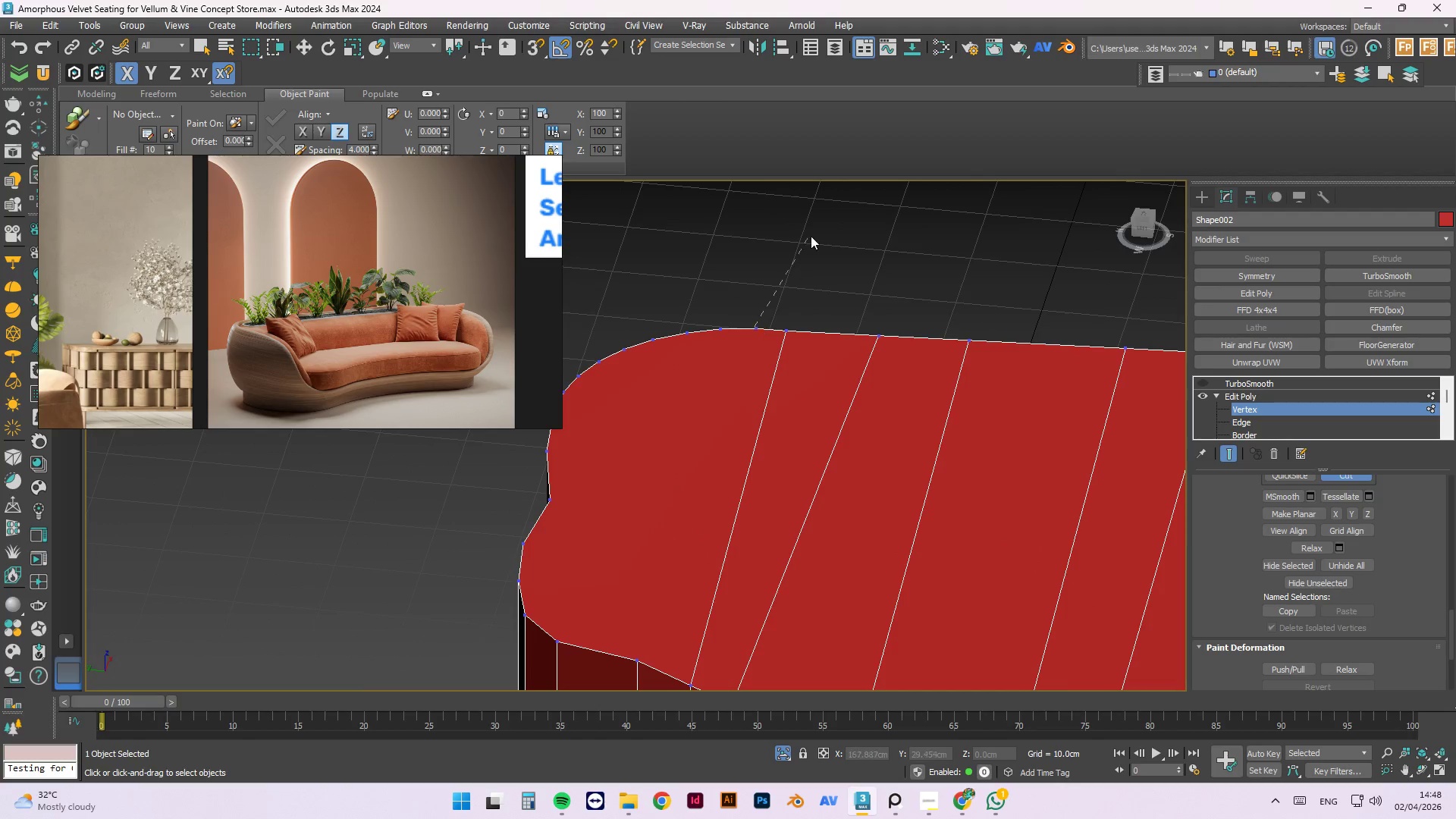 
scroll: coordinate [811, 237], scroll_direction: down, amount: 2.0
 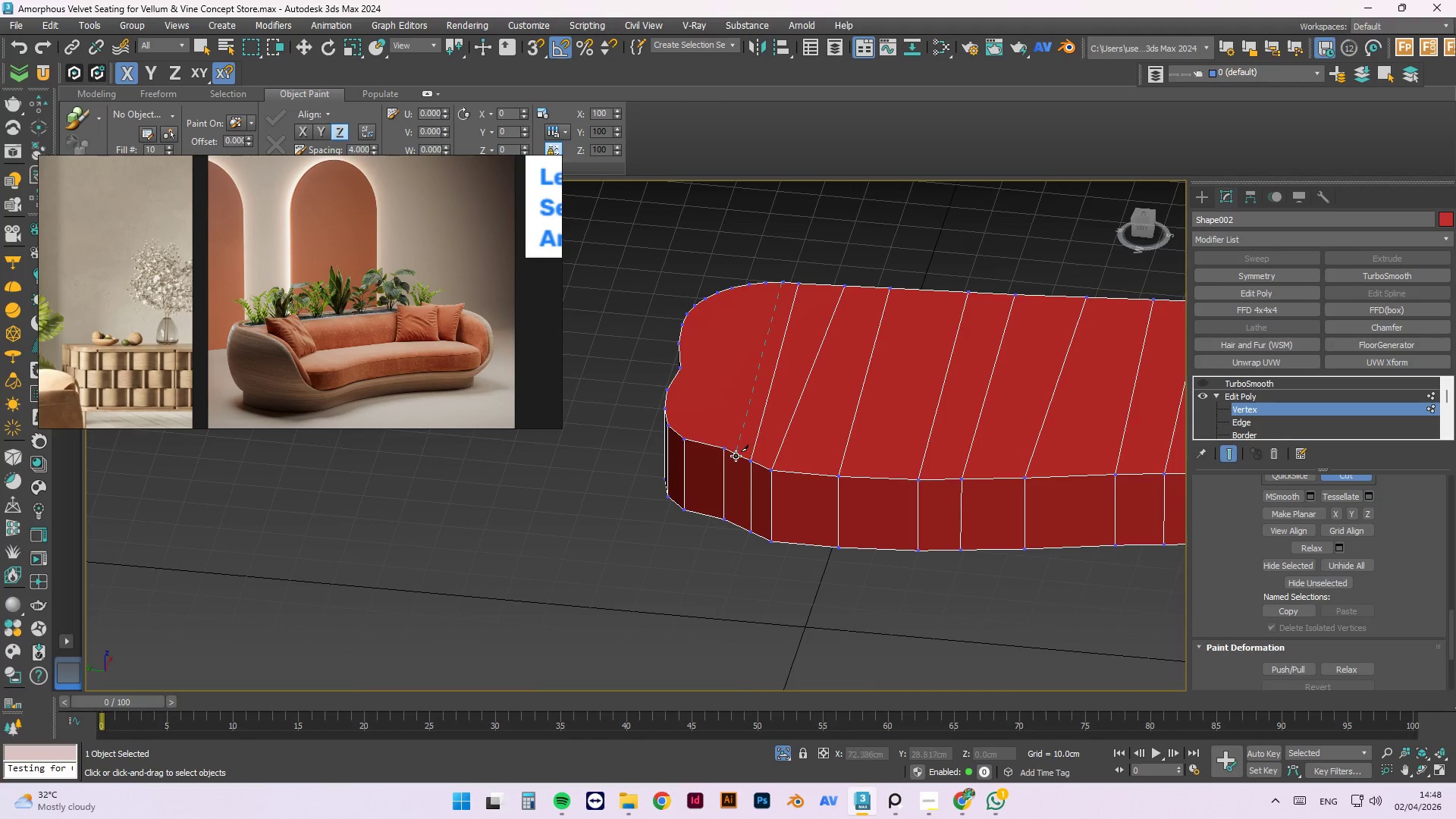 
left_click([735, 453])
 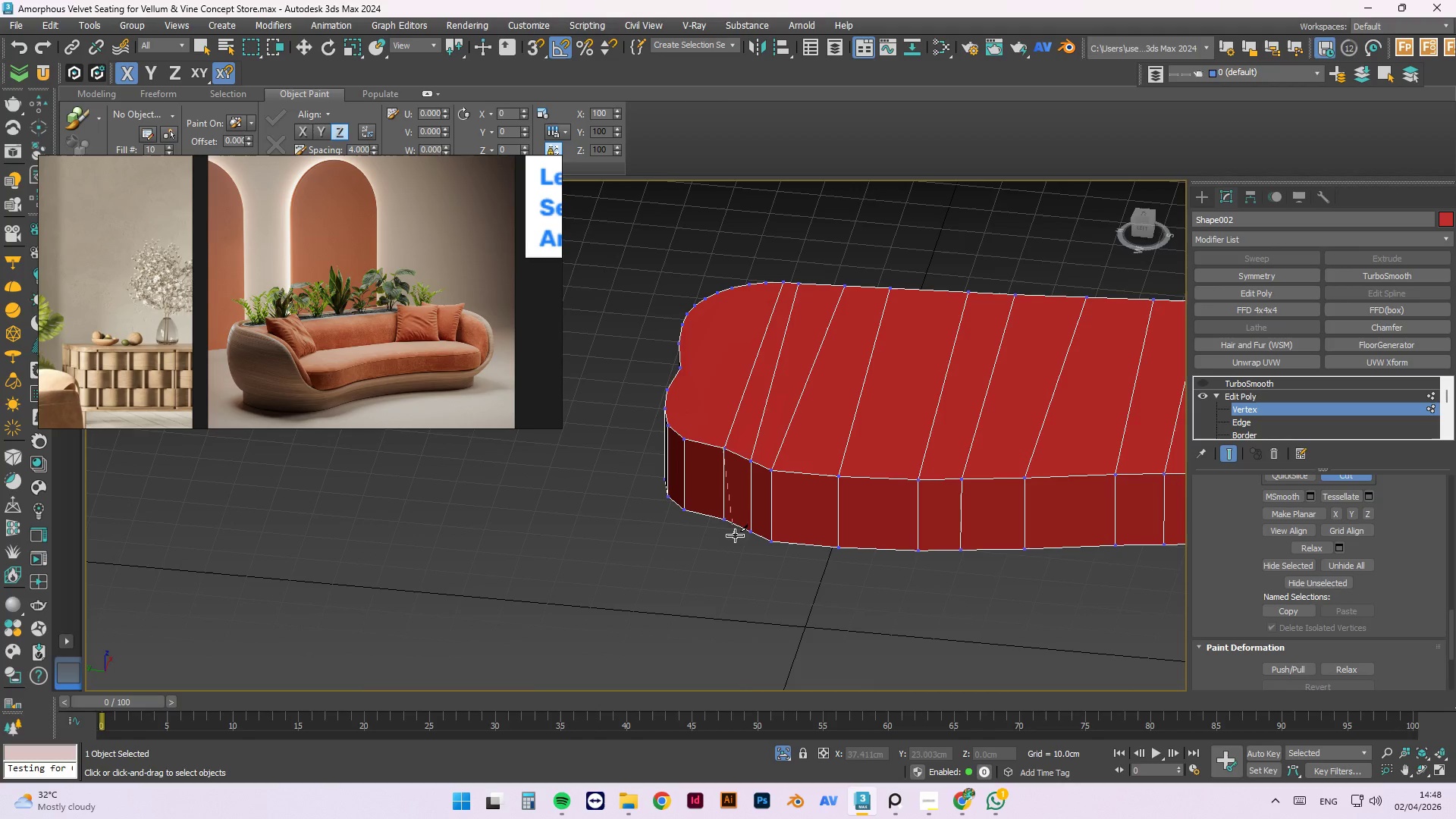 
key(Escape)
 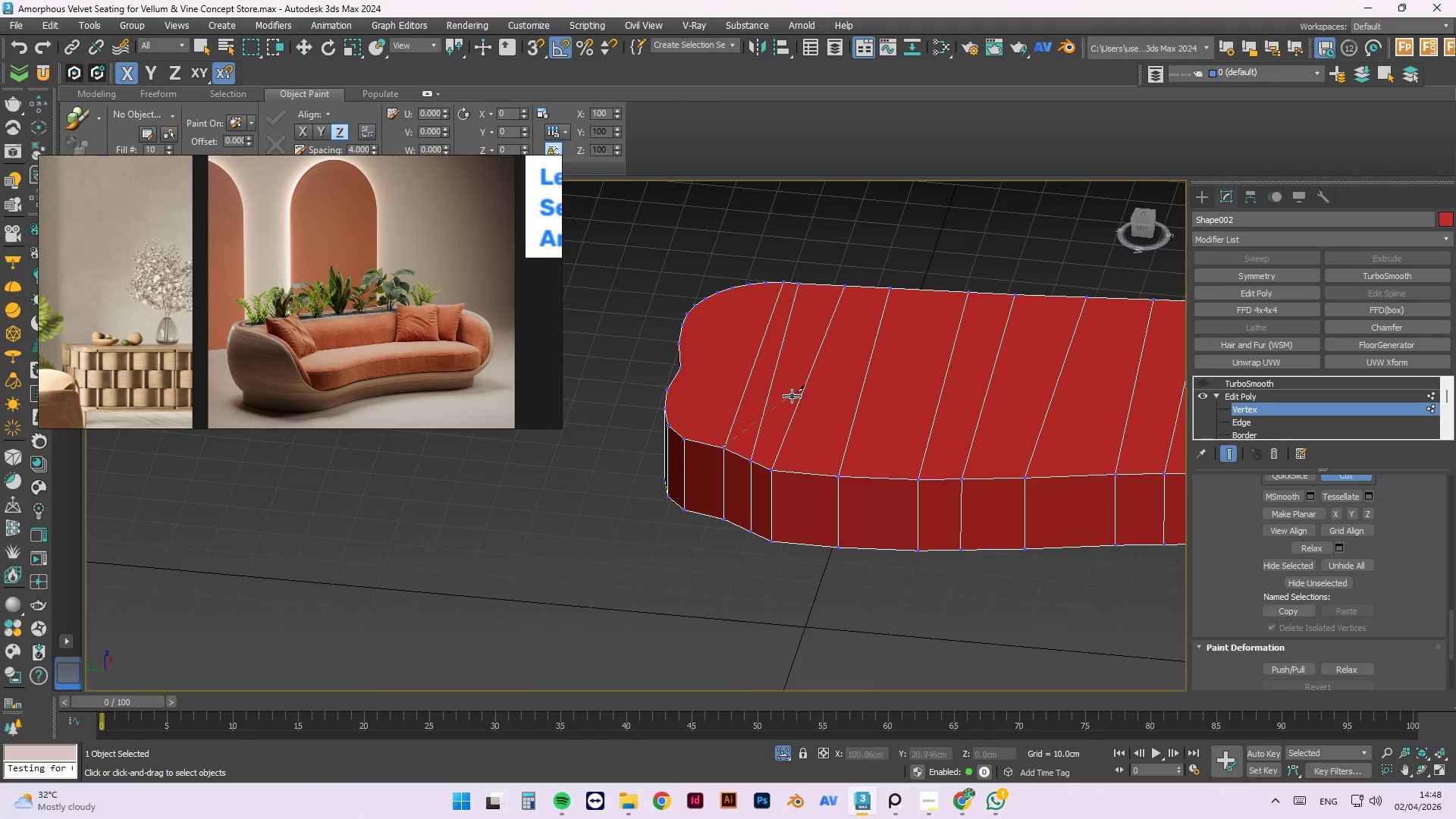 
key(Escape)
 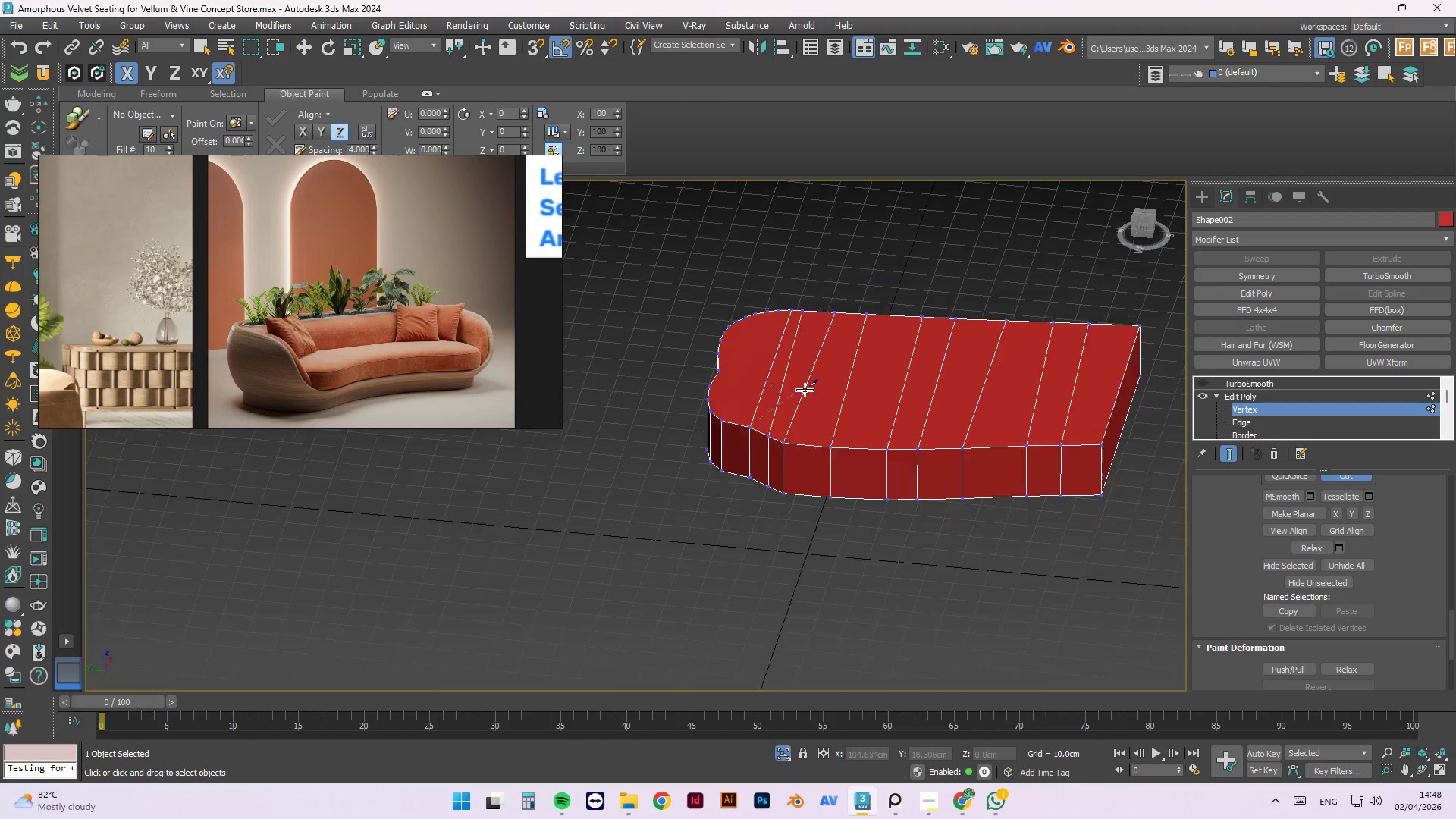 
hold_key(key=AltLeft, duration=0.77)
 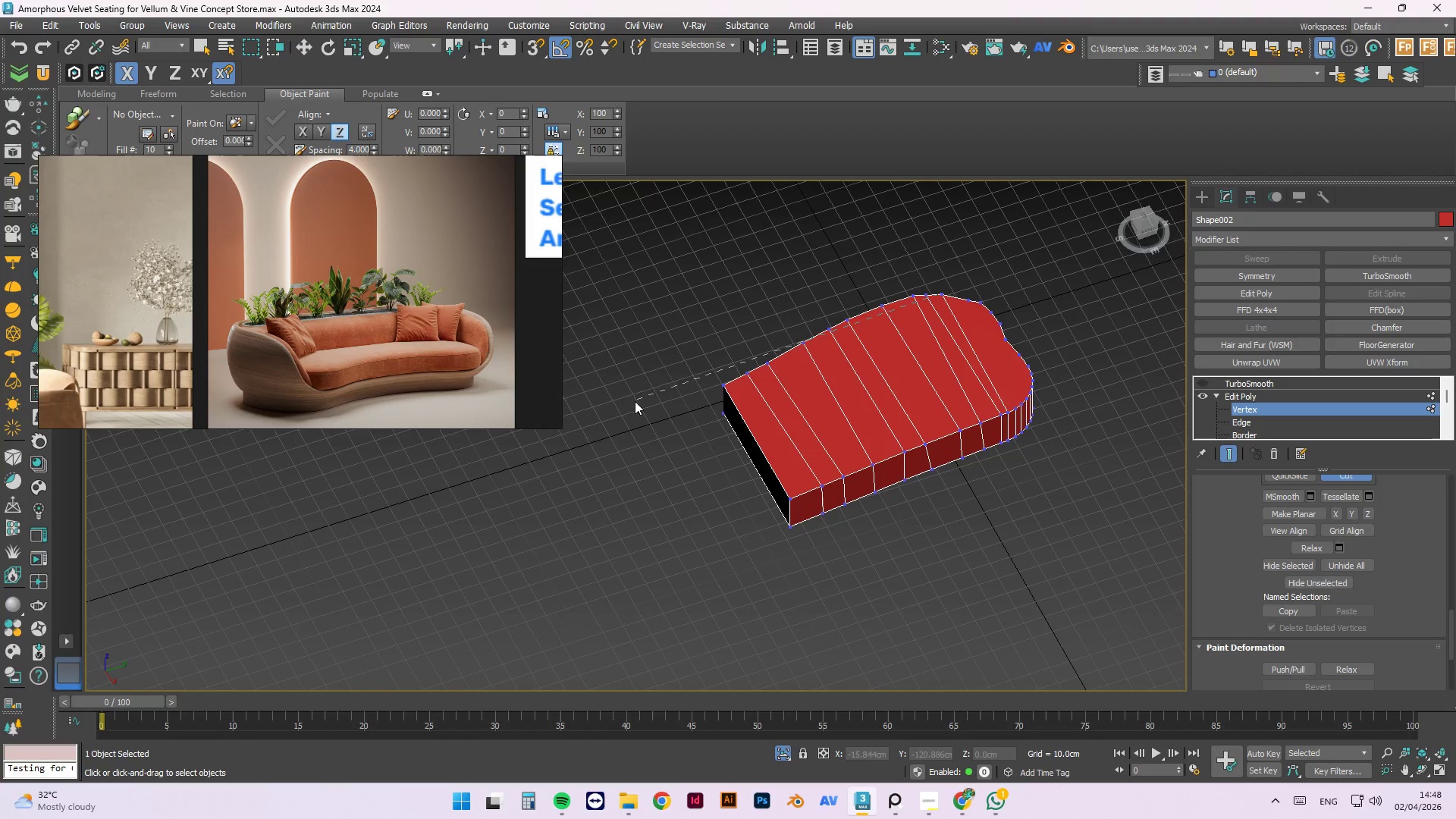 
scroll: coordinate [804, 393], scroll_direction: down, amount: 2.0
 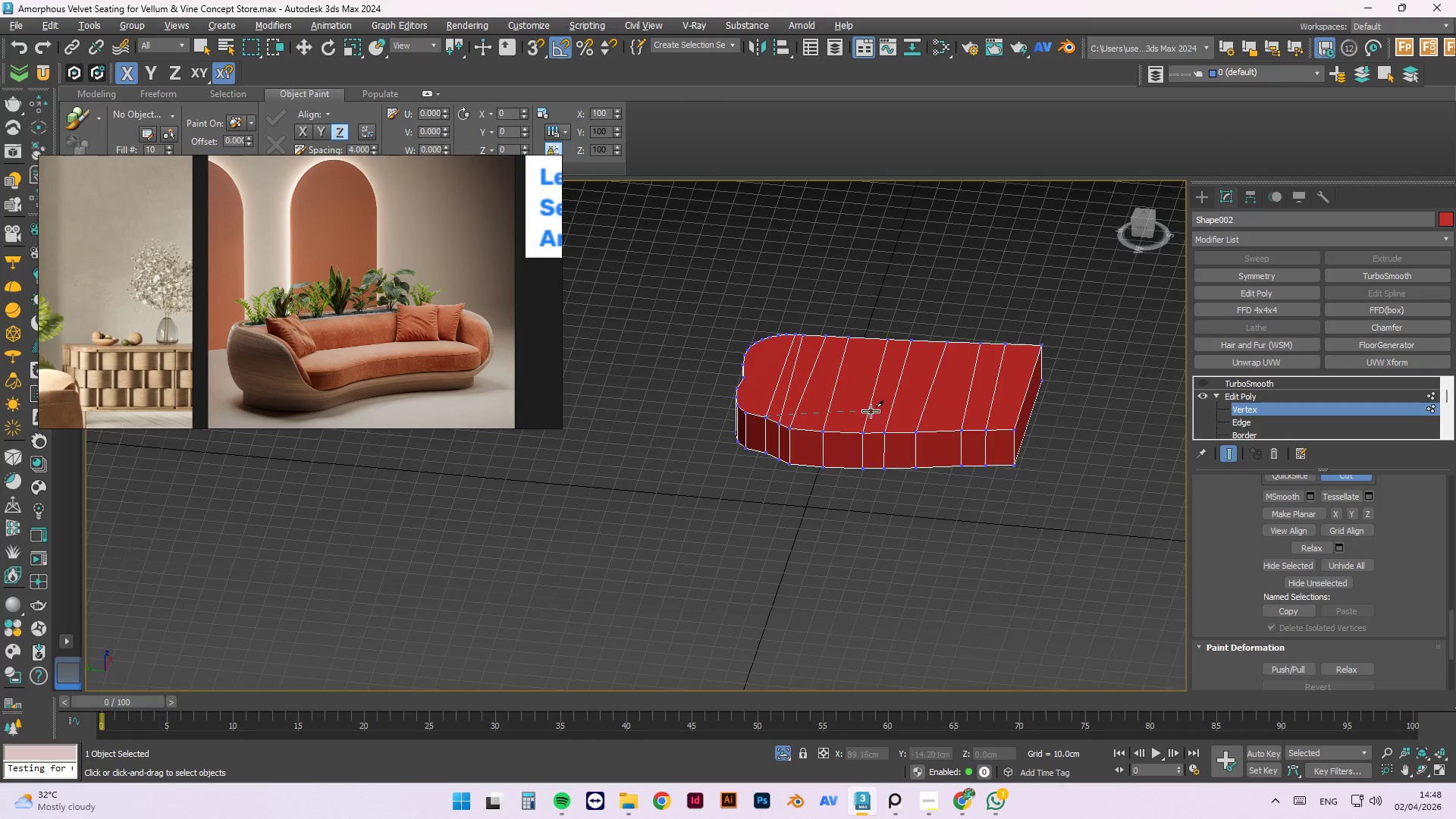 
key(Escape)
 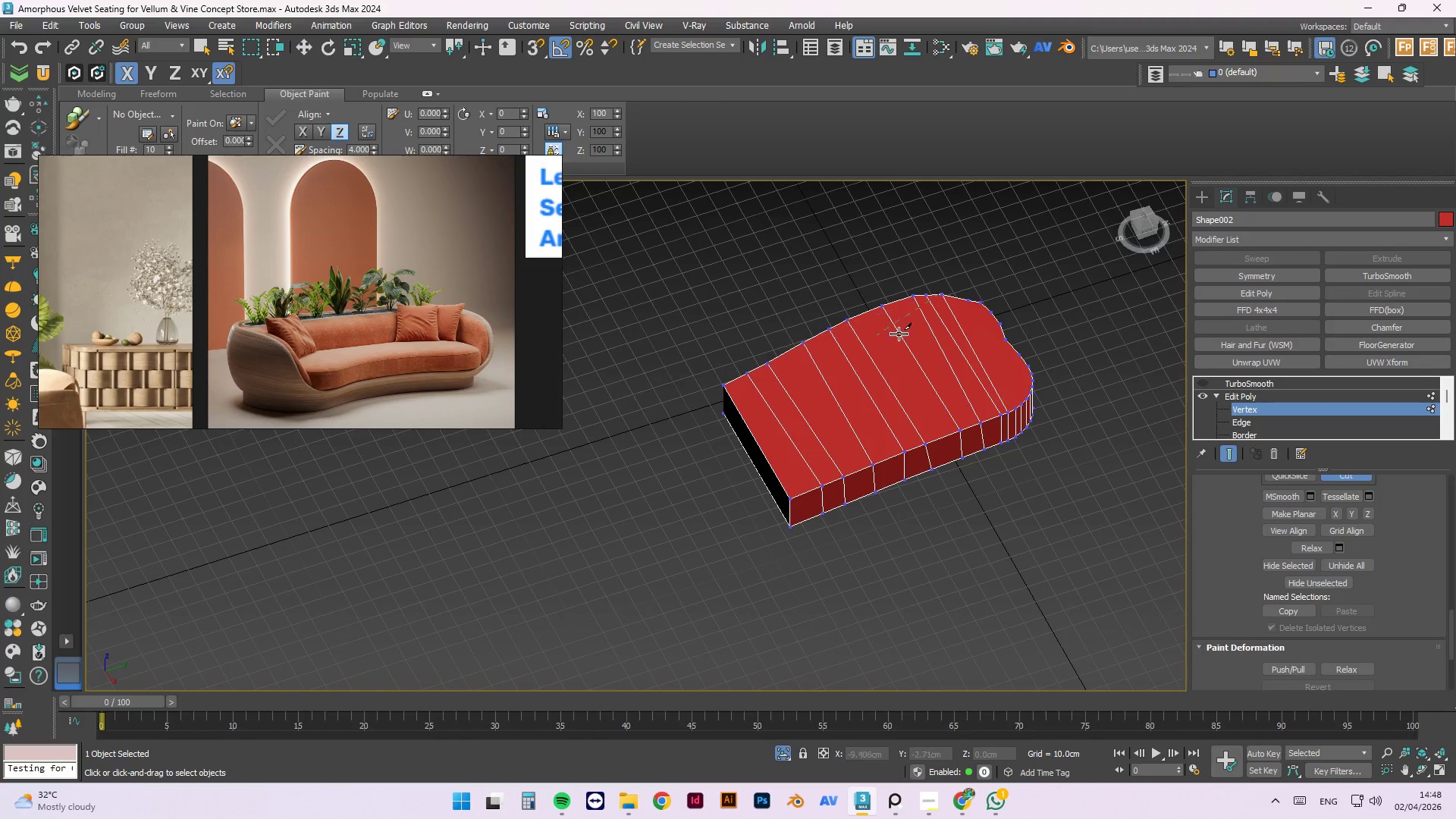 
key(Escape)
 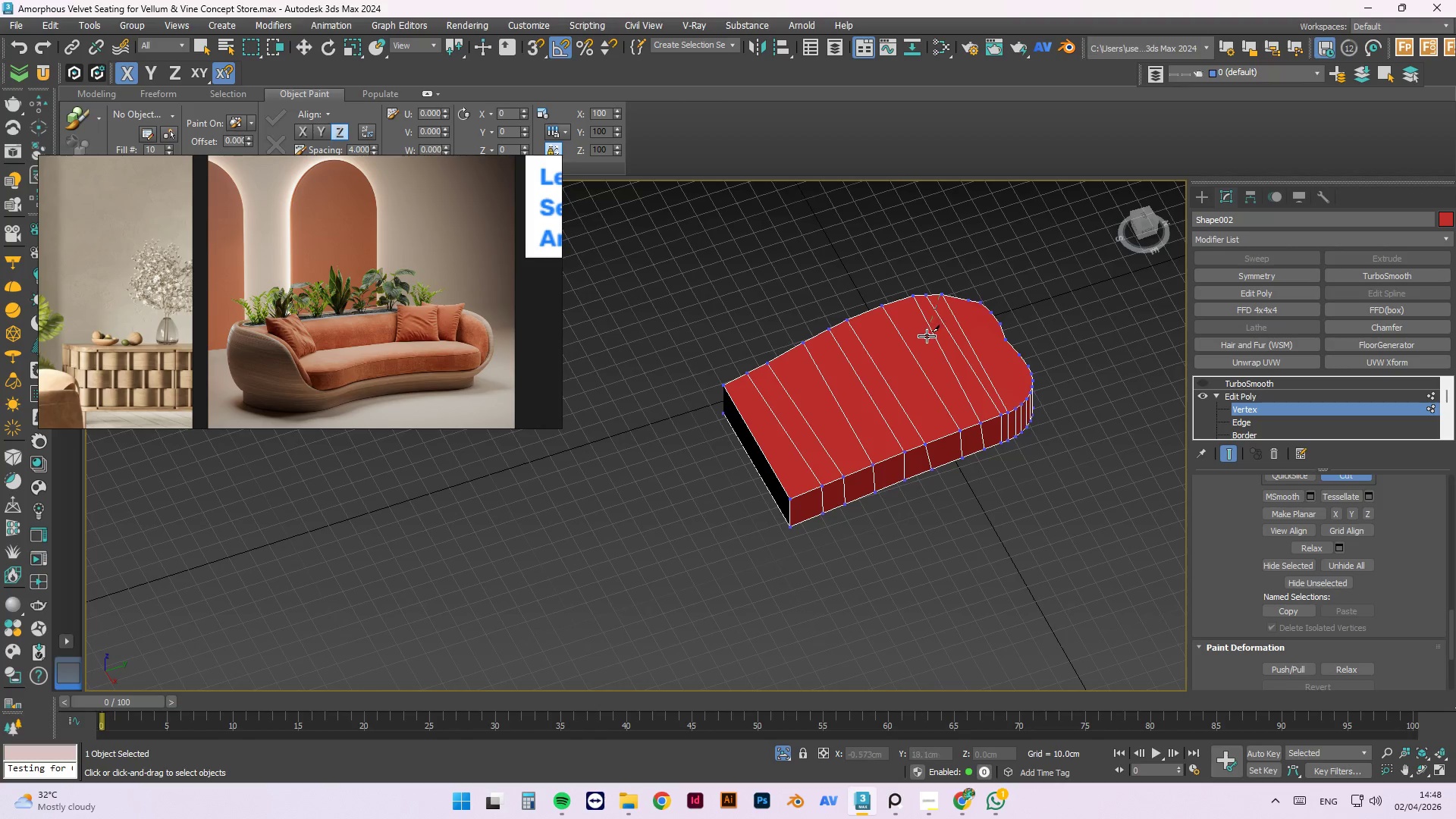 
right_click([927, 336])
 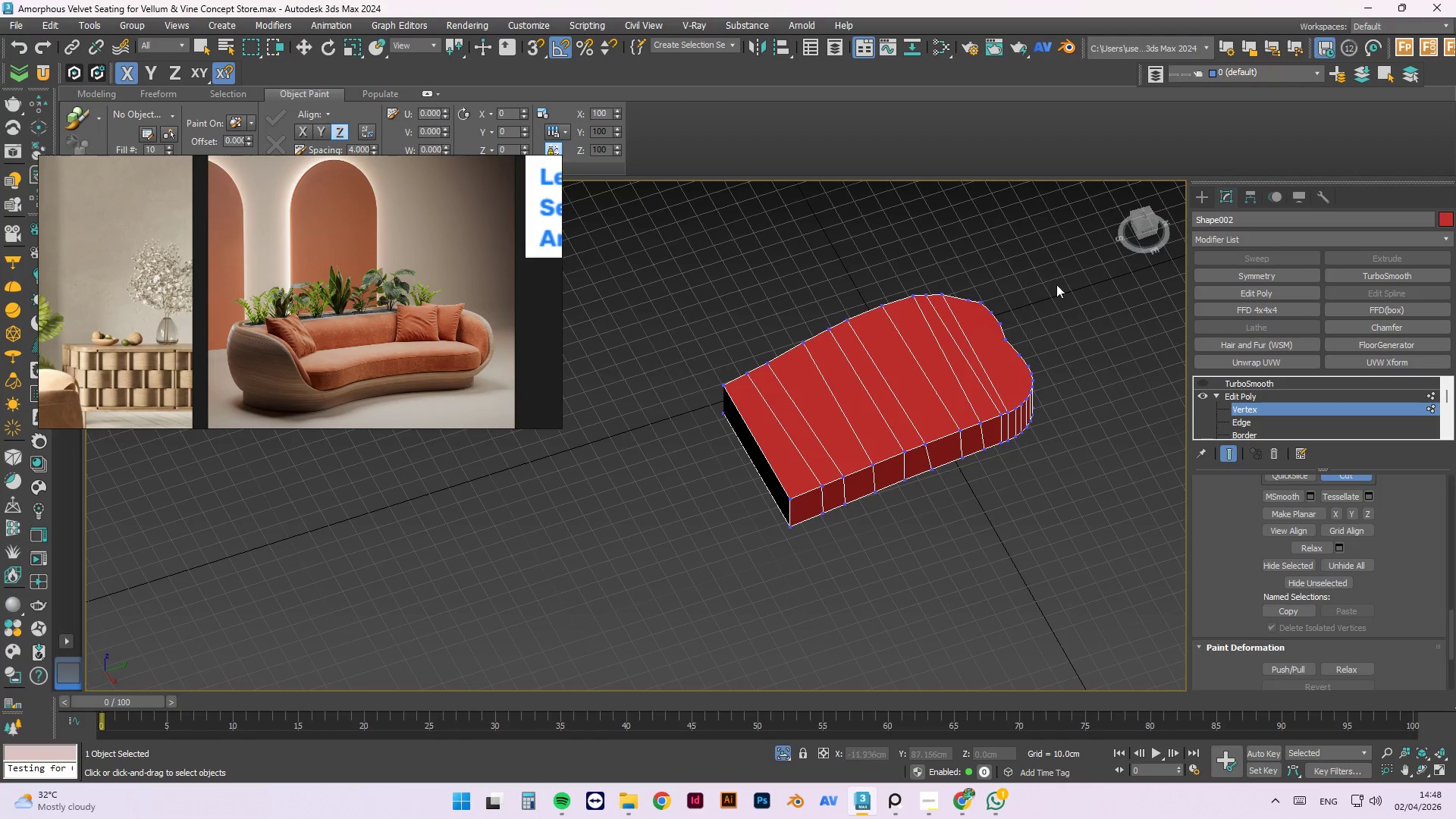 
hold_key(key=AltLeft, duration=0.53)
 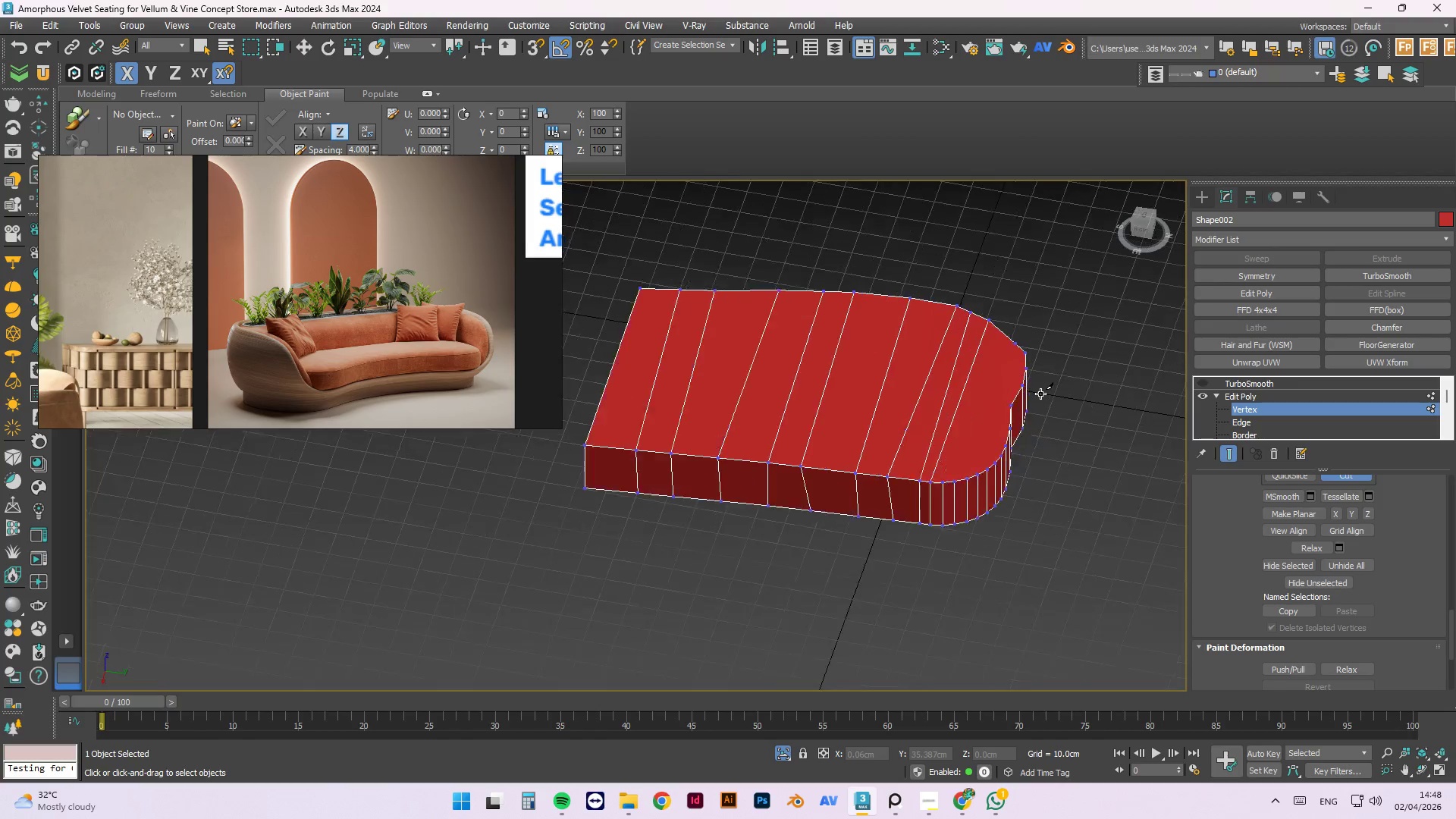 
scroll: coordinate [1040, 394], scroll_direction: up, amount: 2.0
 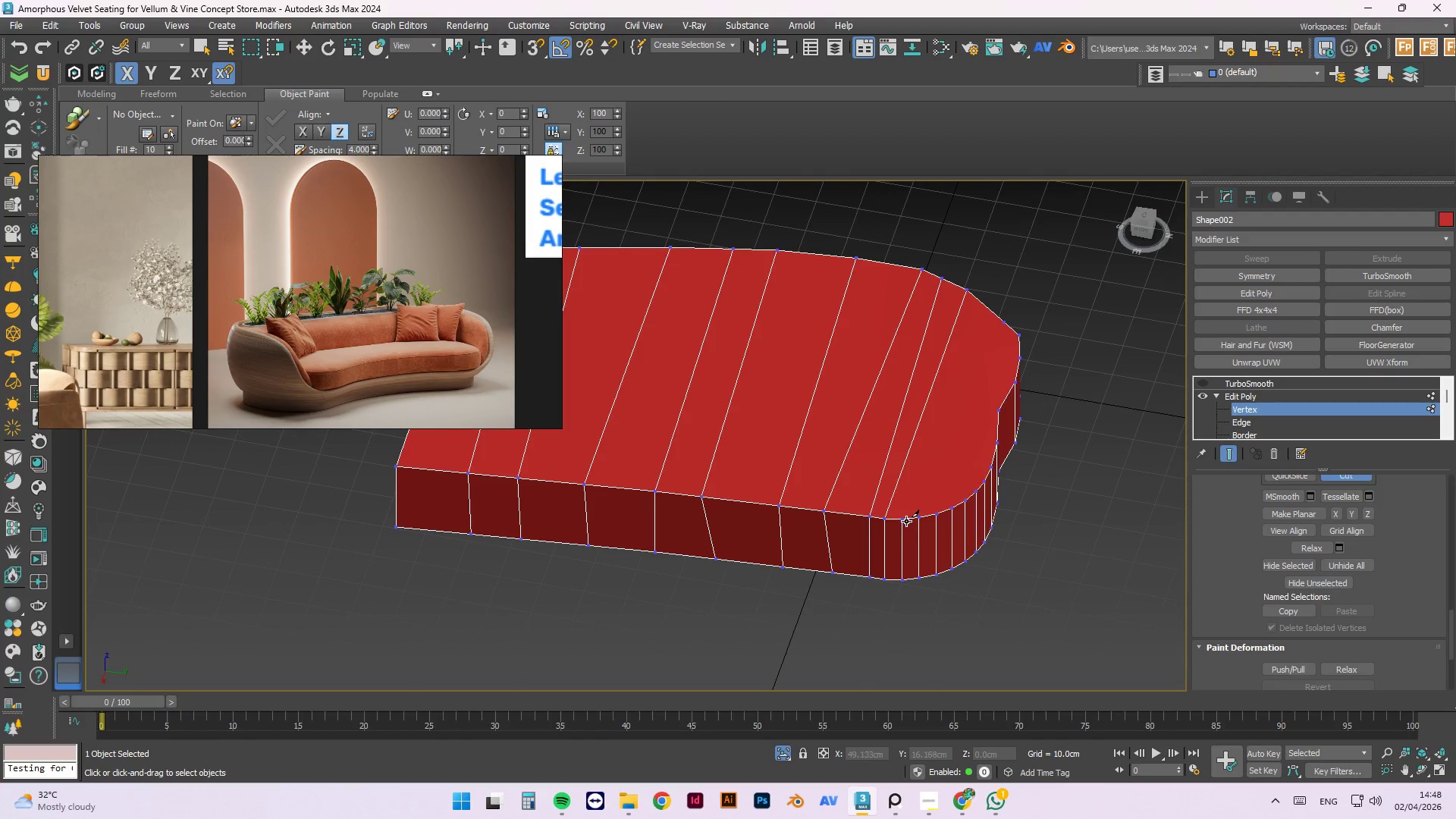 
left_click([903, 521])
 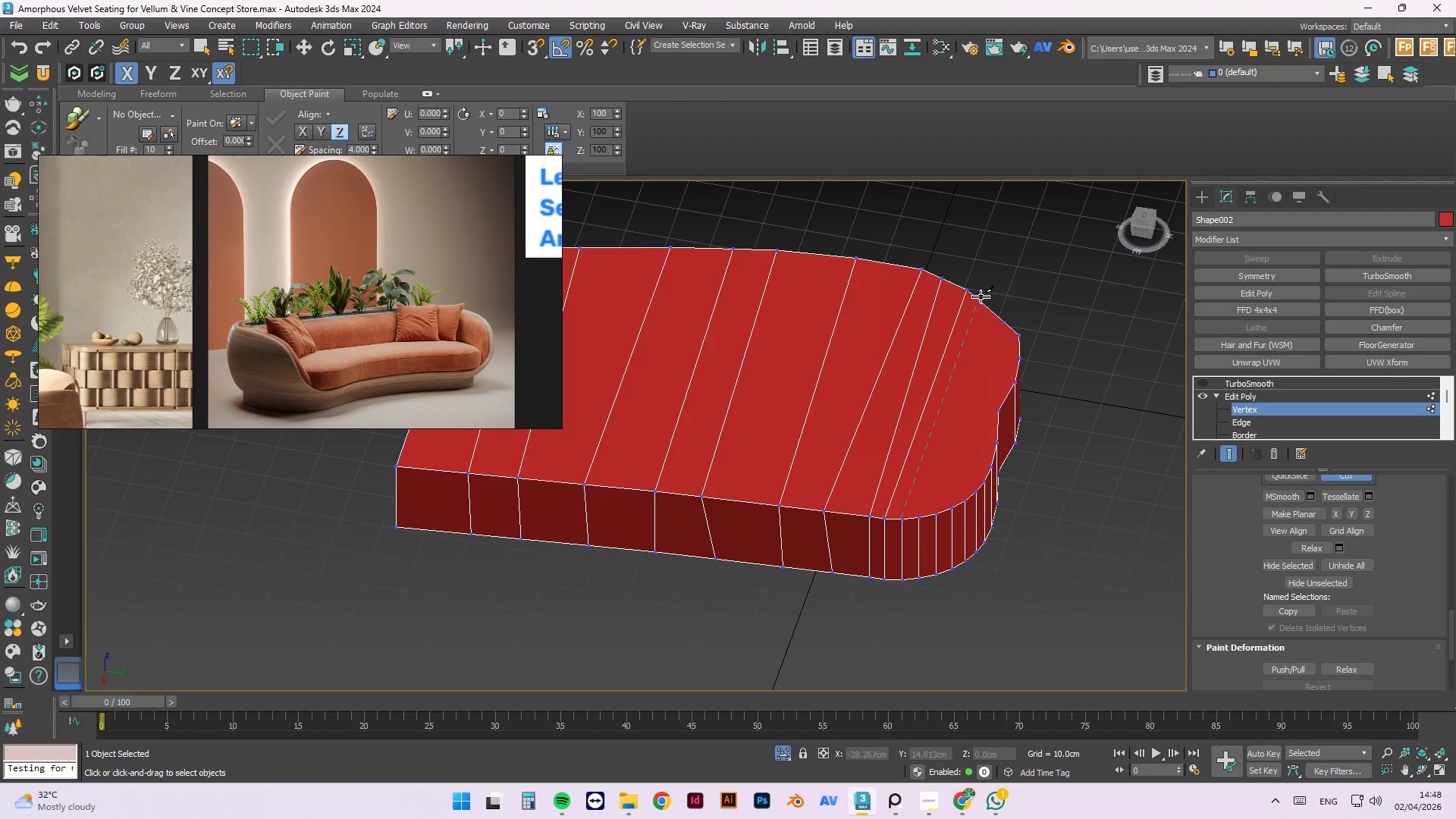 
left_click([977, 297])
 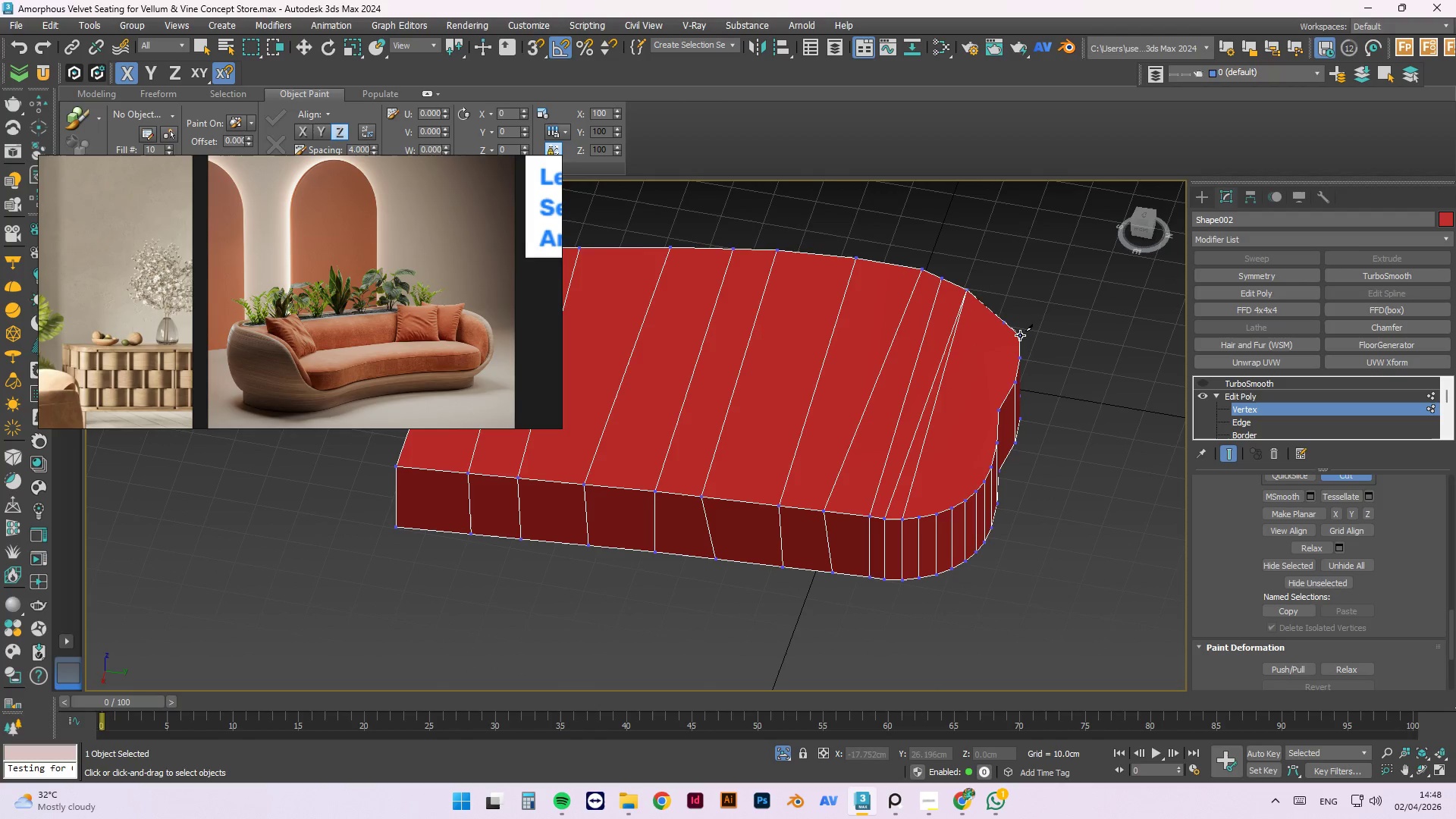 
key(Alt+AltLeft)
 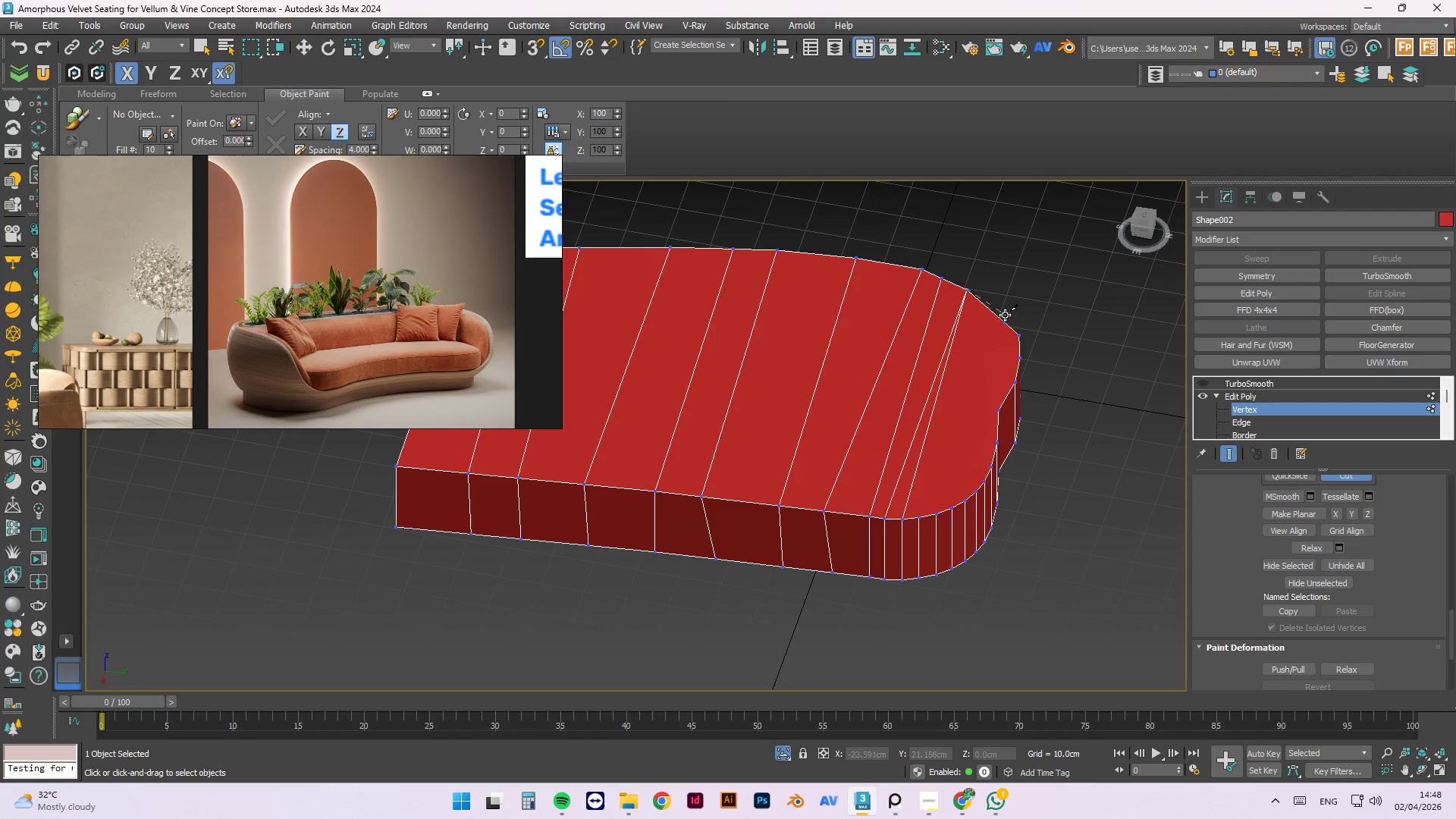 
key(Control+Z)
 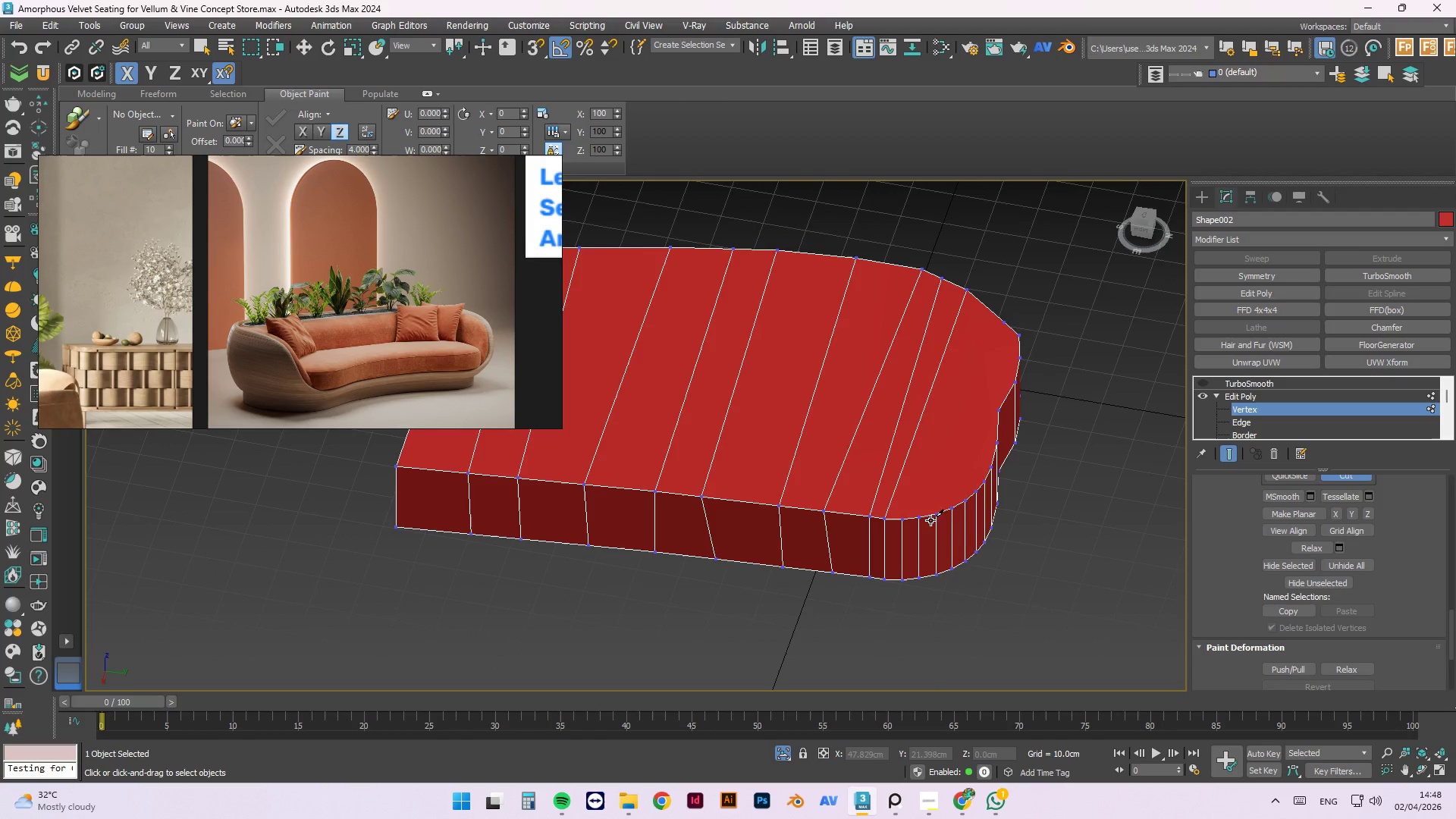 
hold_key(key=AltLeft, duration=0.56)
 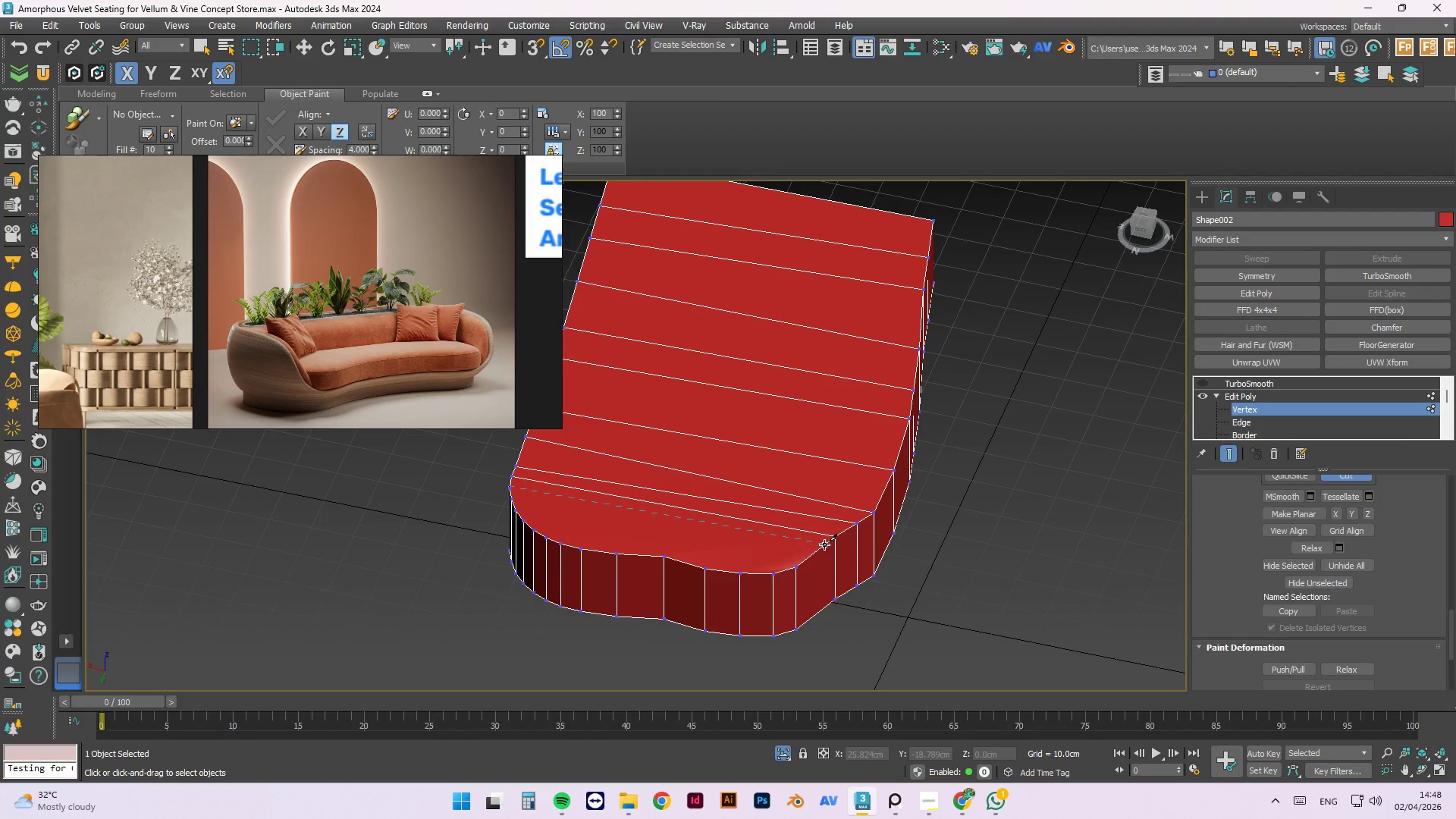 
left_click([824, 544])
 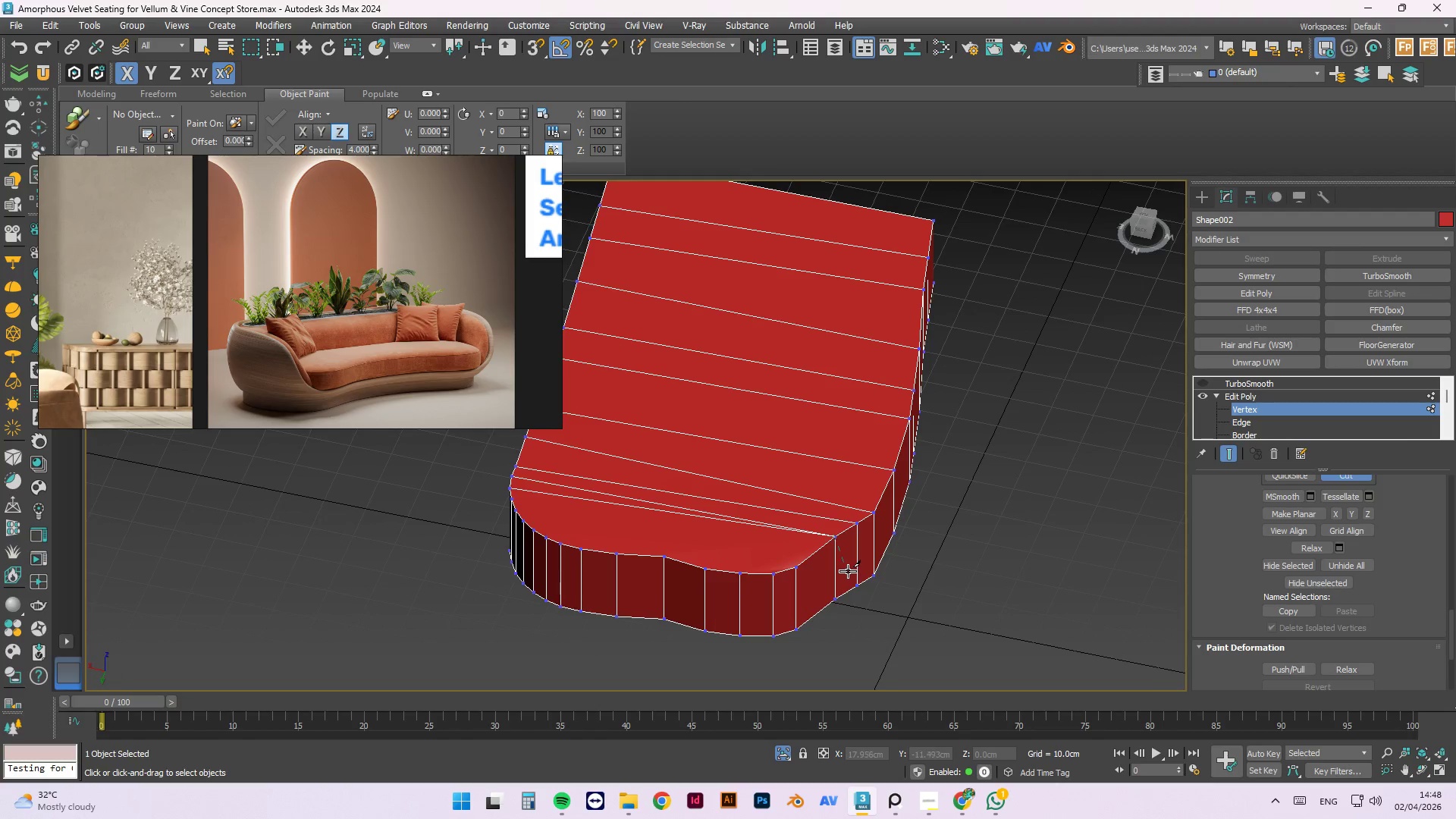 
key(Z)
 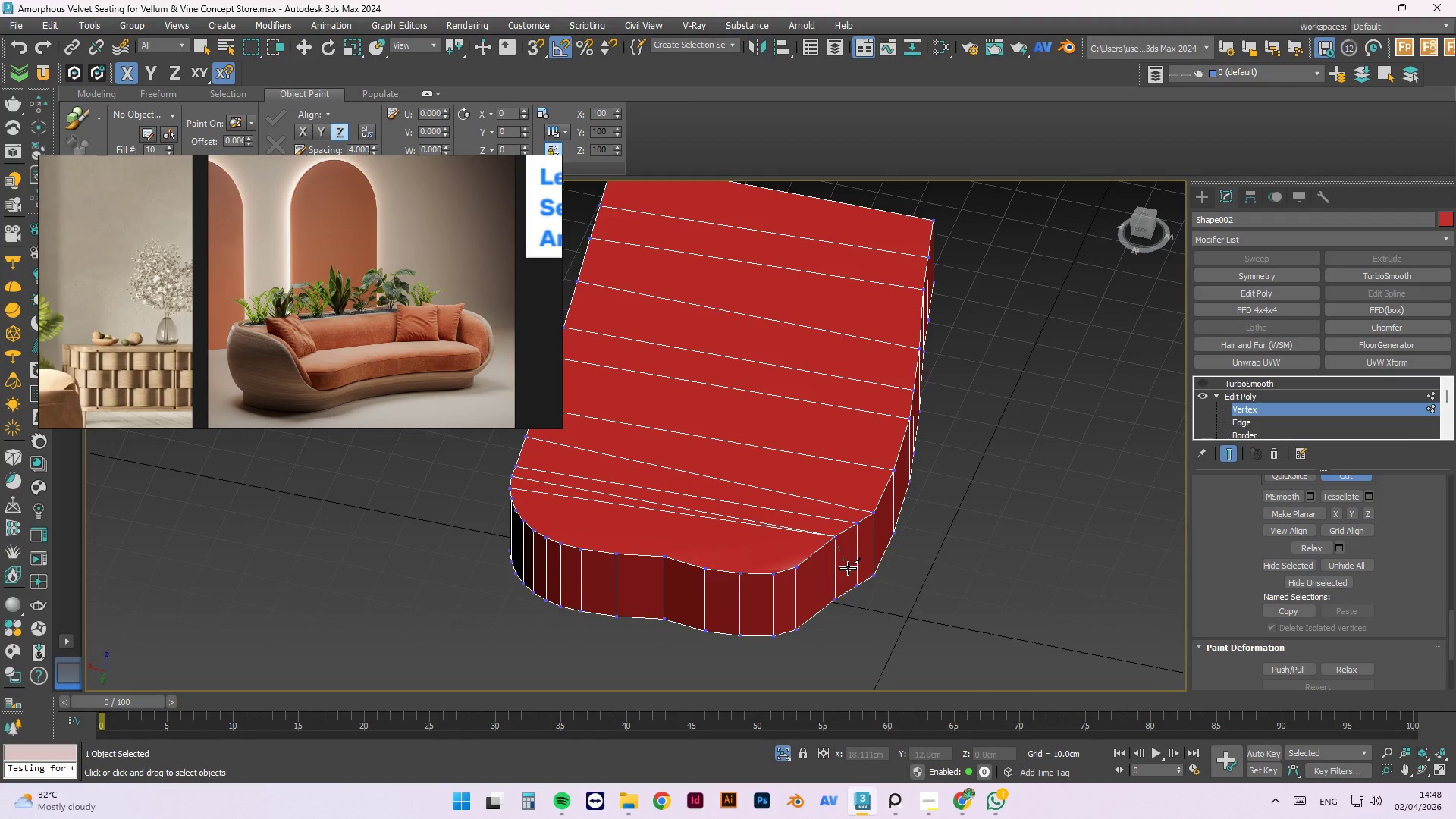 
key(Control+Z)
 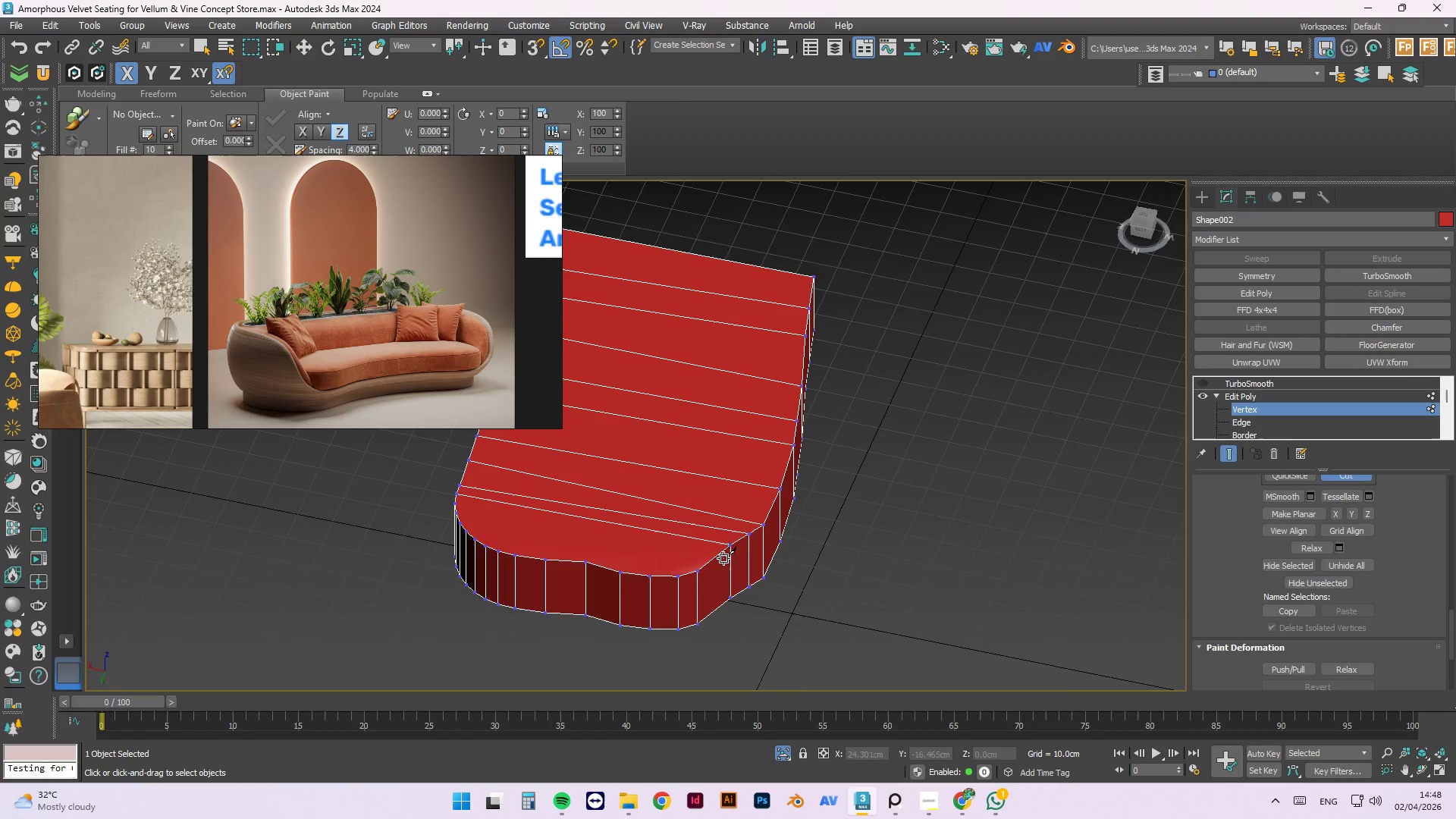 
key(Escape)
 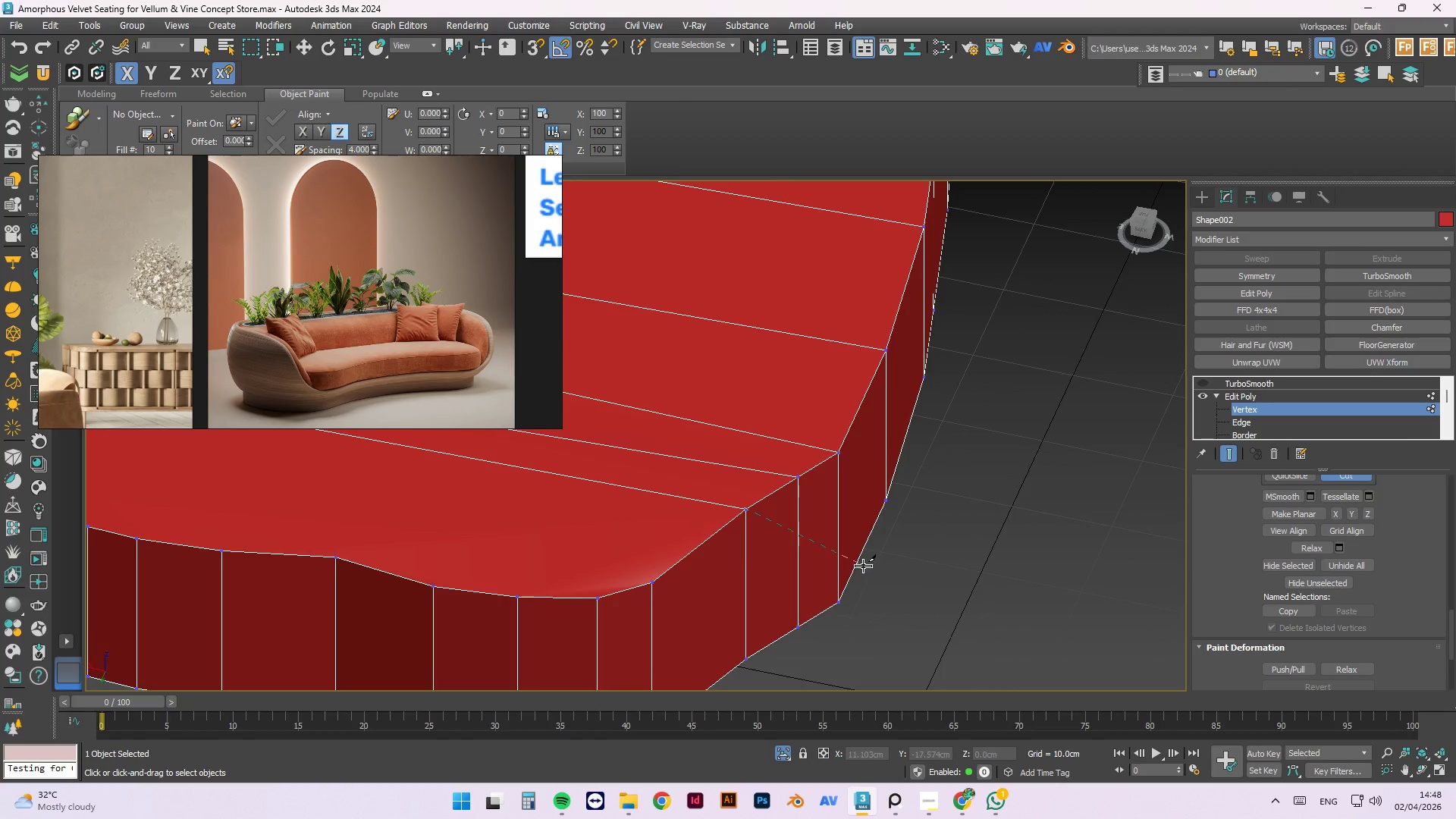 
scroll: coordinate [722, 566], scroll_direction: up, amount: 3.0
 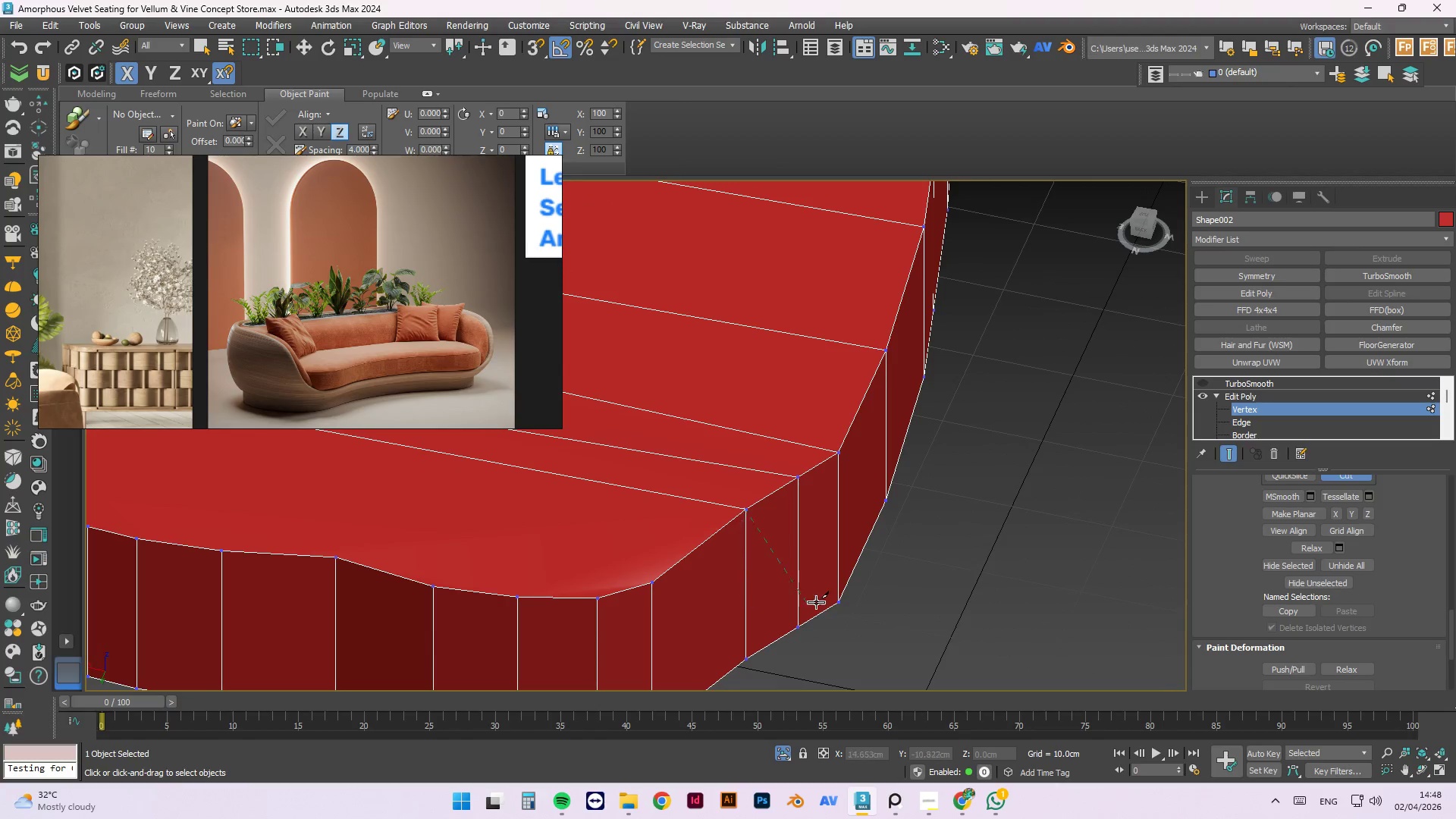 
scroll: coordinate [863, 566], scroll_direction: down, amount: 2.0
 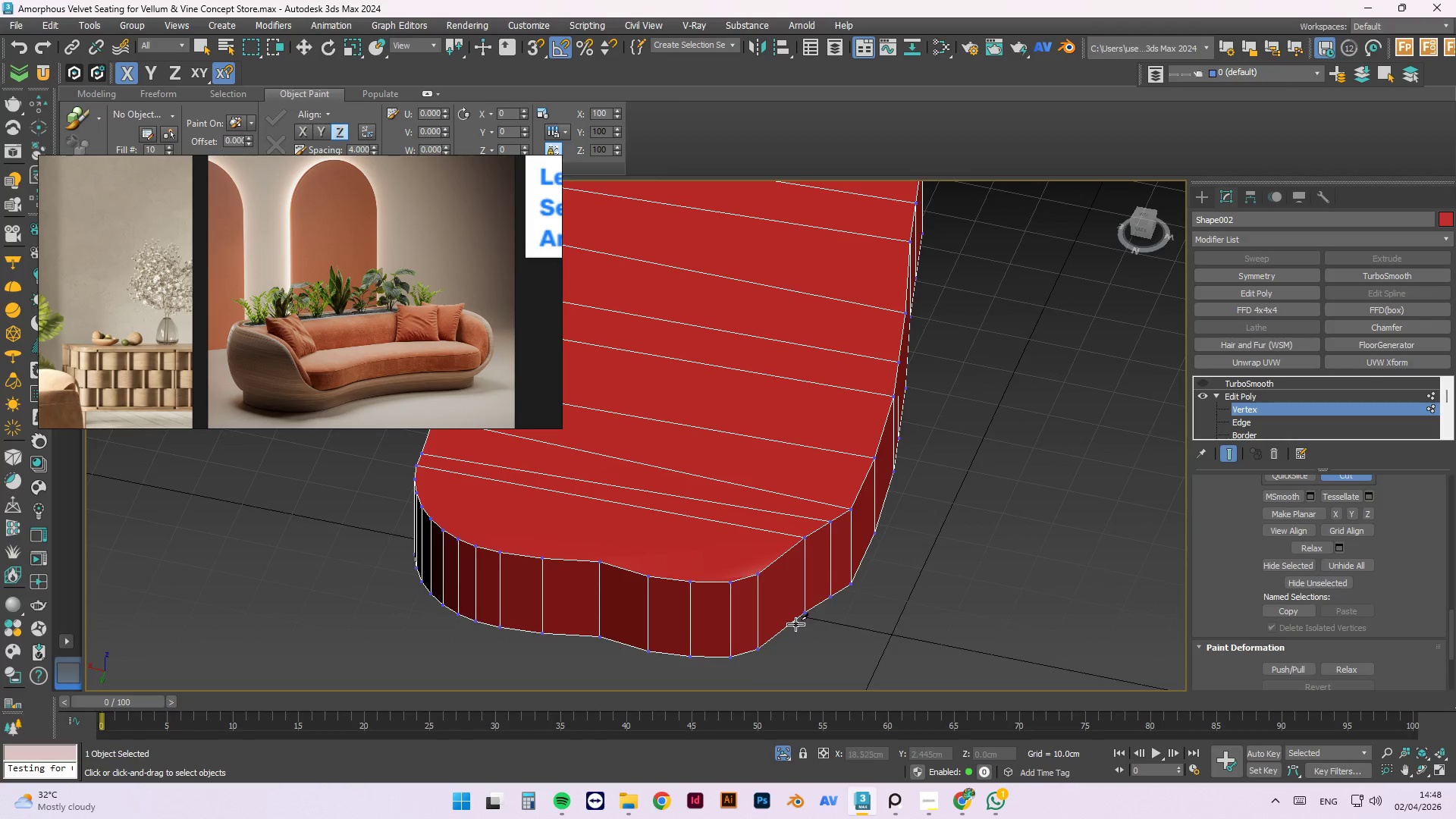 
hold_key(key=AltLeft, duration=0.75)
 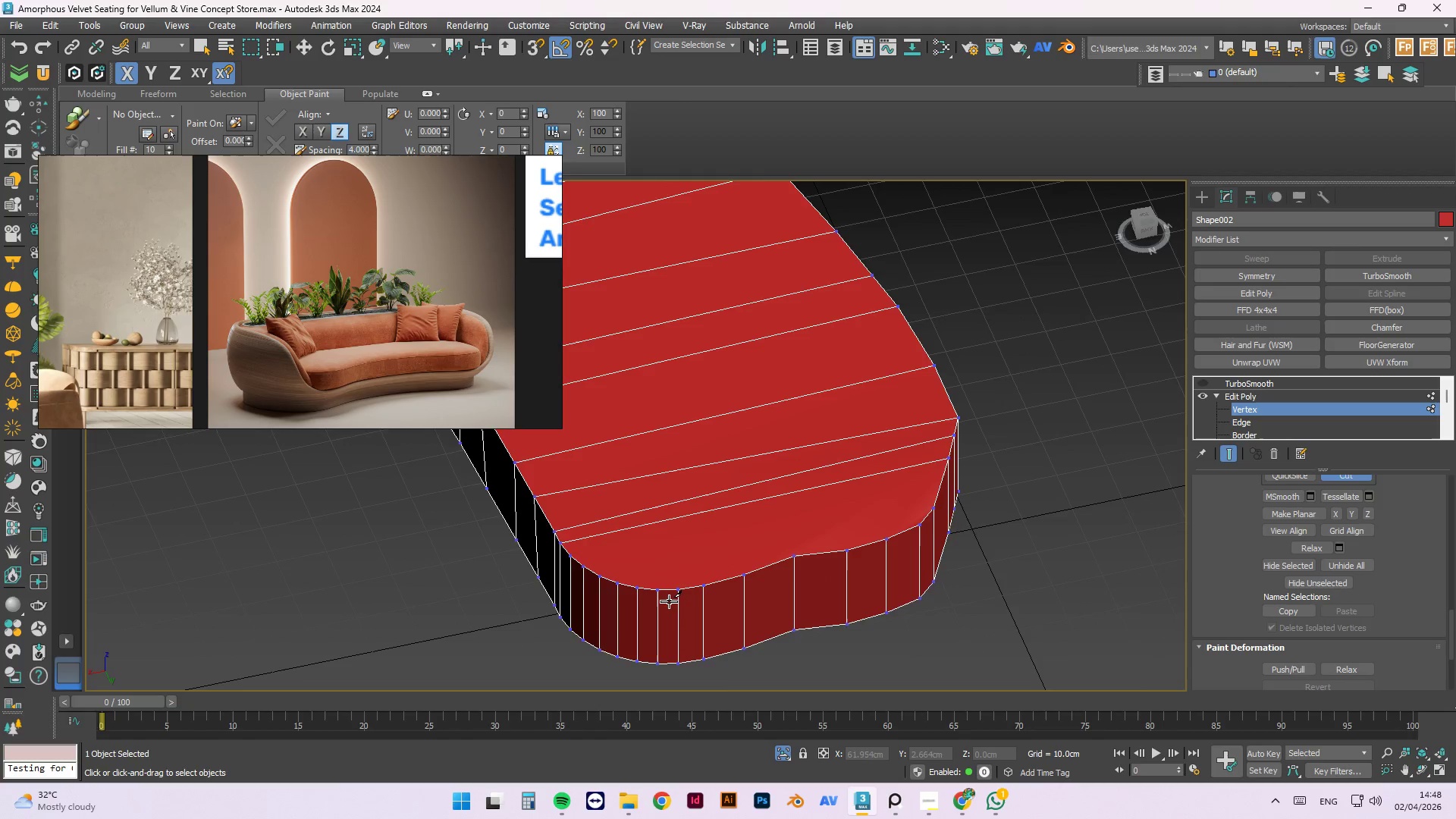 
scroll: coordinate [852, 607], scroll_direction: up, amount: 1.0
 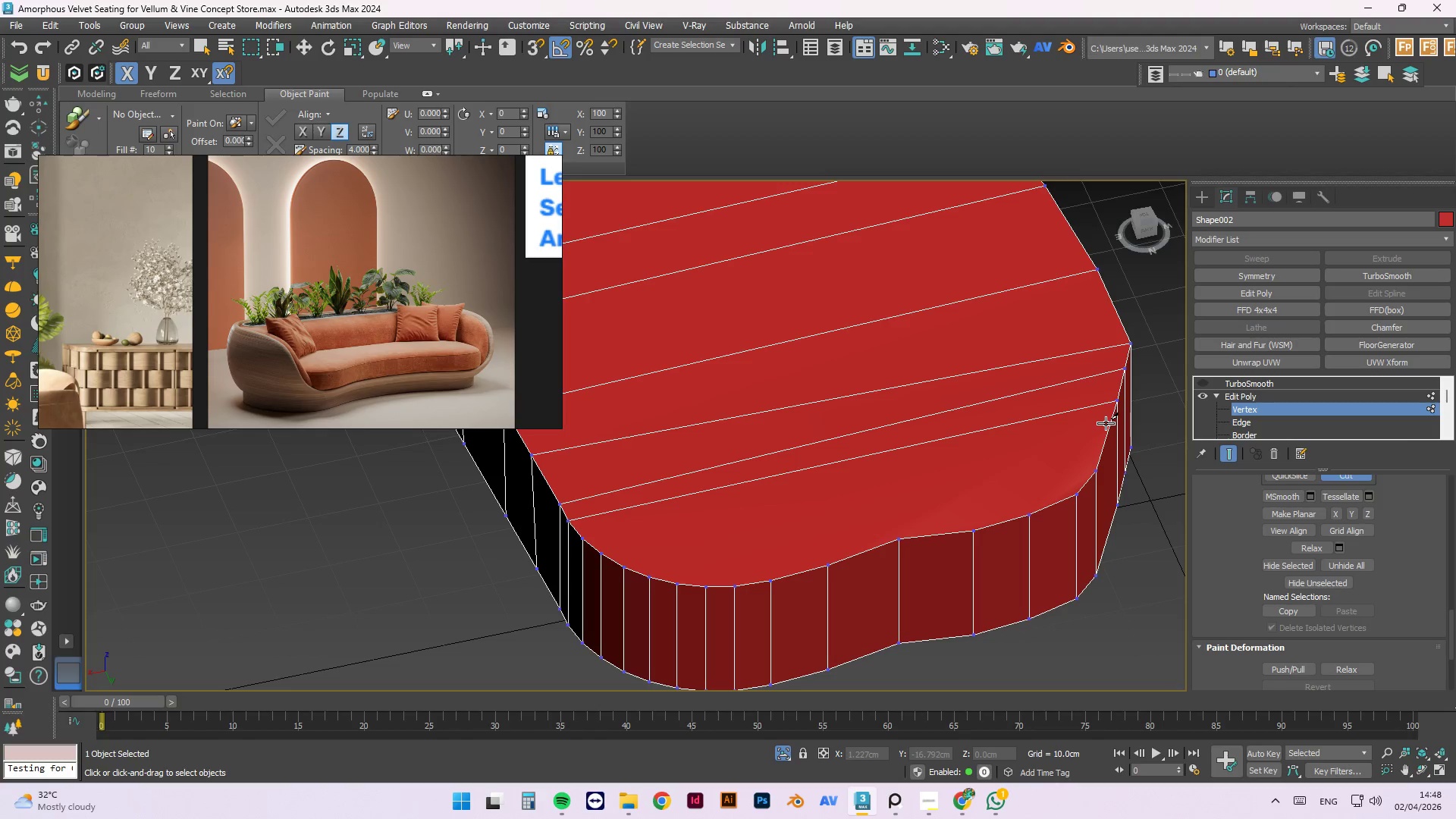 
hold_key(key=AltLeft, duration=1.5)
 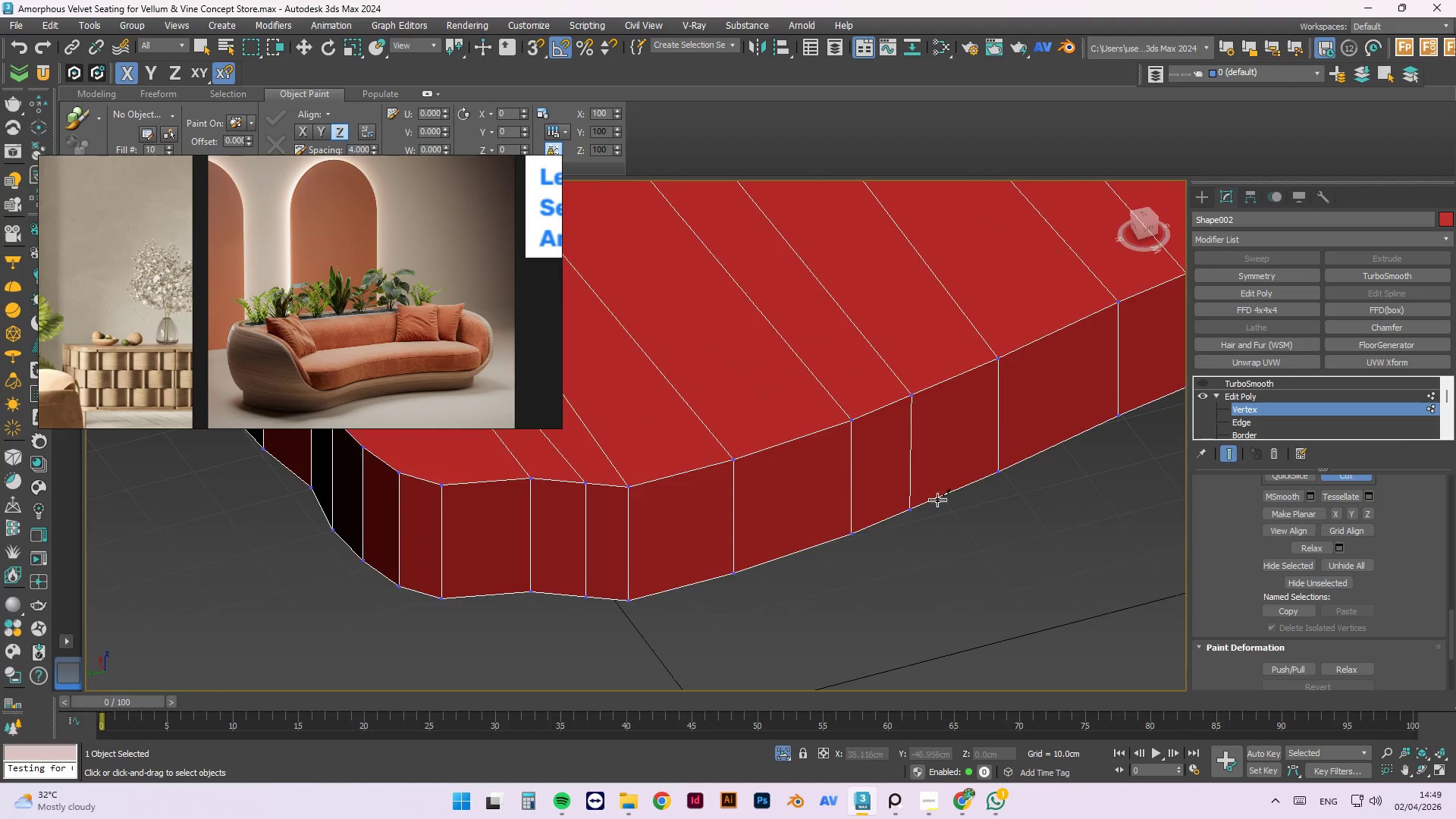 
hold_key(key=AltLeft, duration=0.45)
 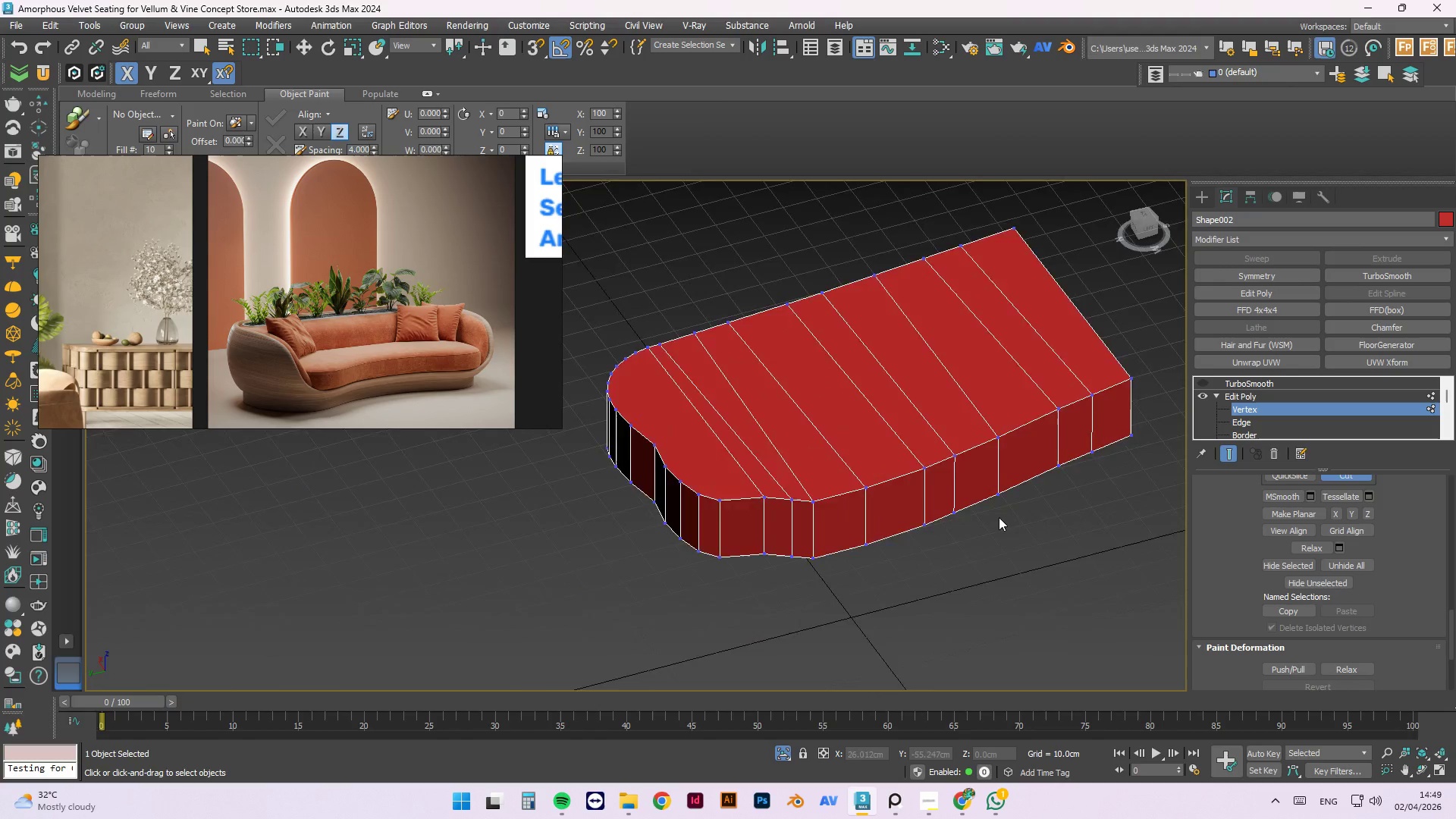 
hold_key(key=AltLeft, duration=1.5)
 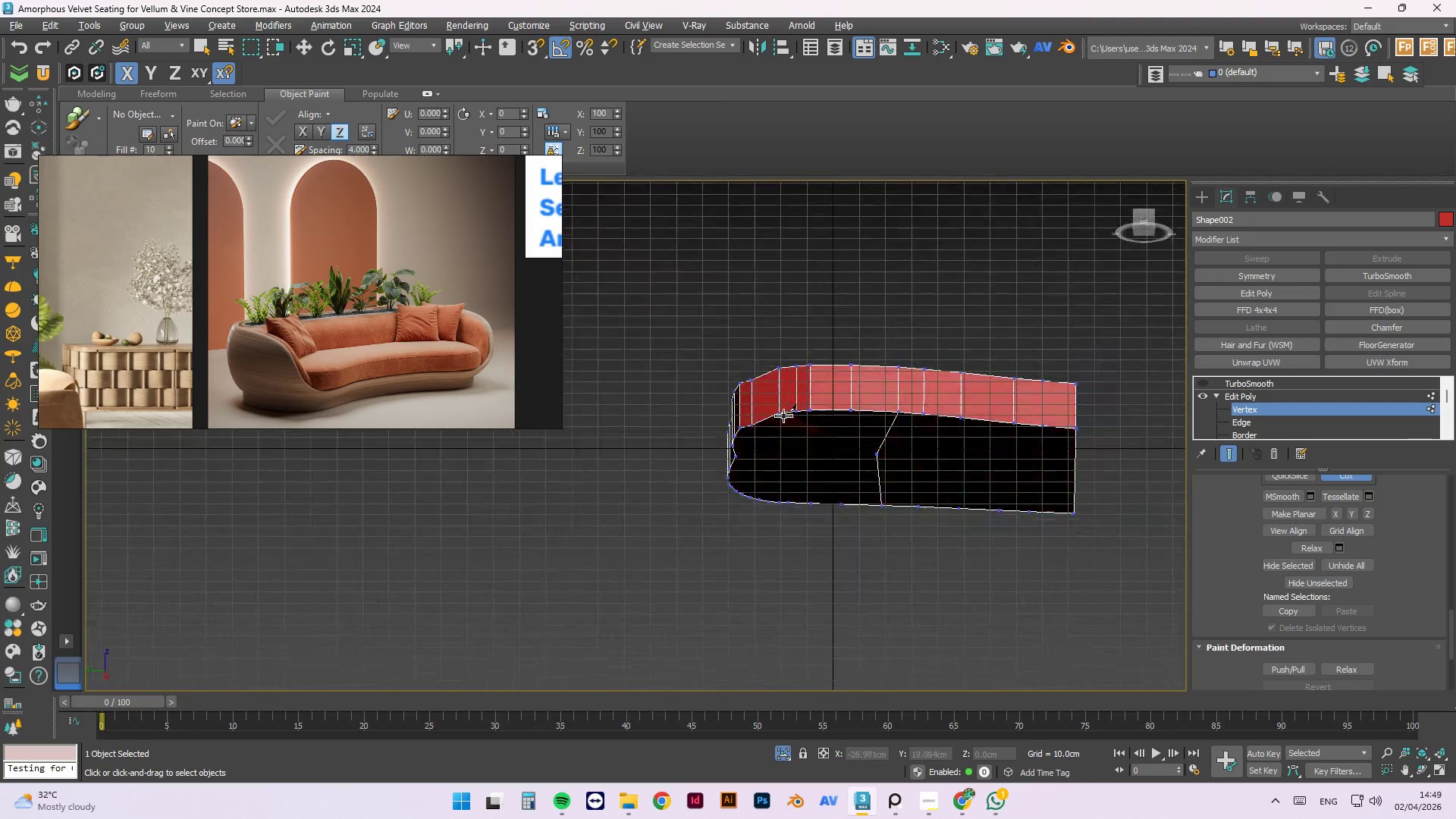 
scroll: coordinate [999, 517], scroll_direction: down, amount: 3.0
 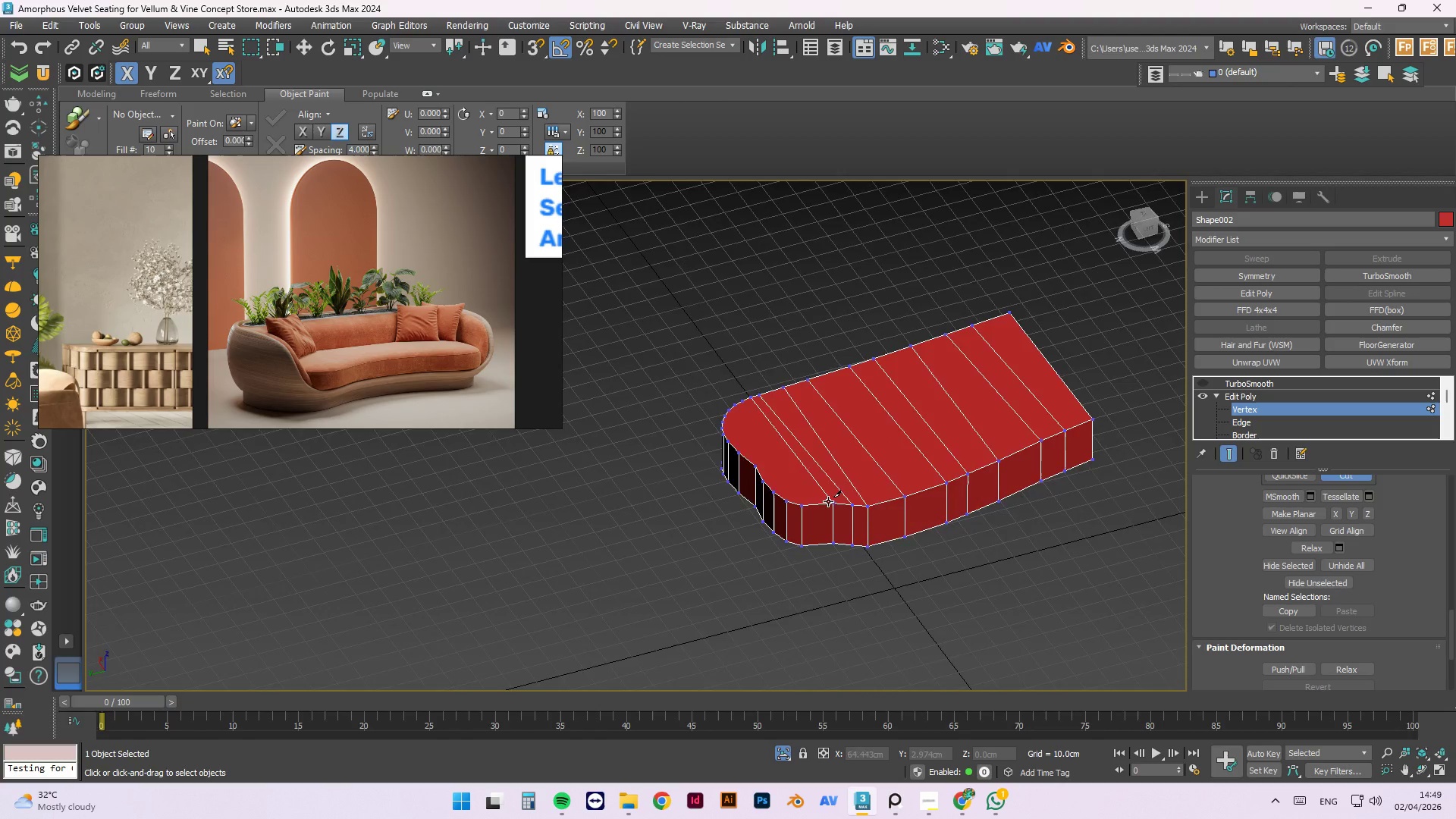 
hold_key(key=AltLeft, duration=1.5)
 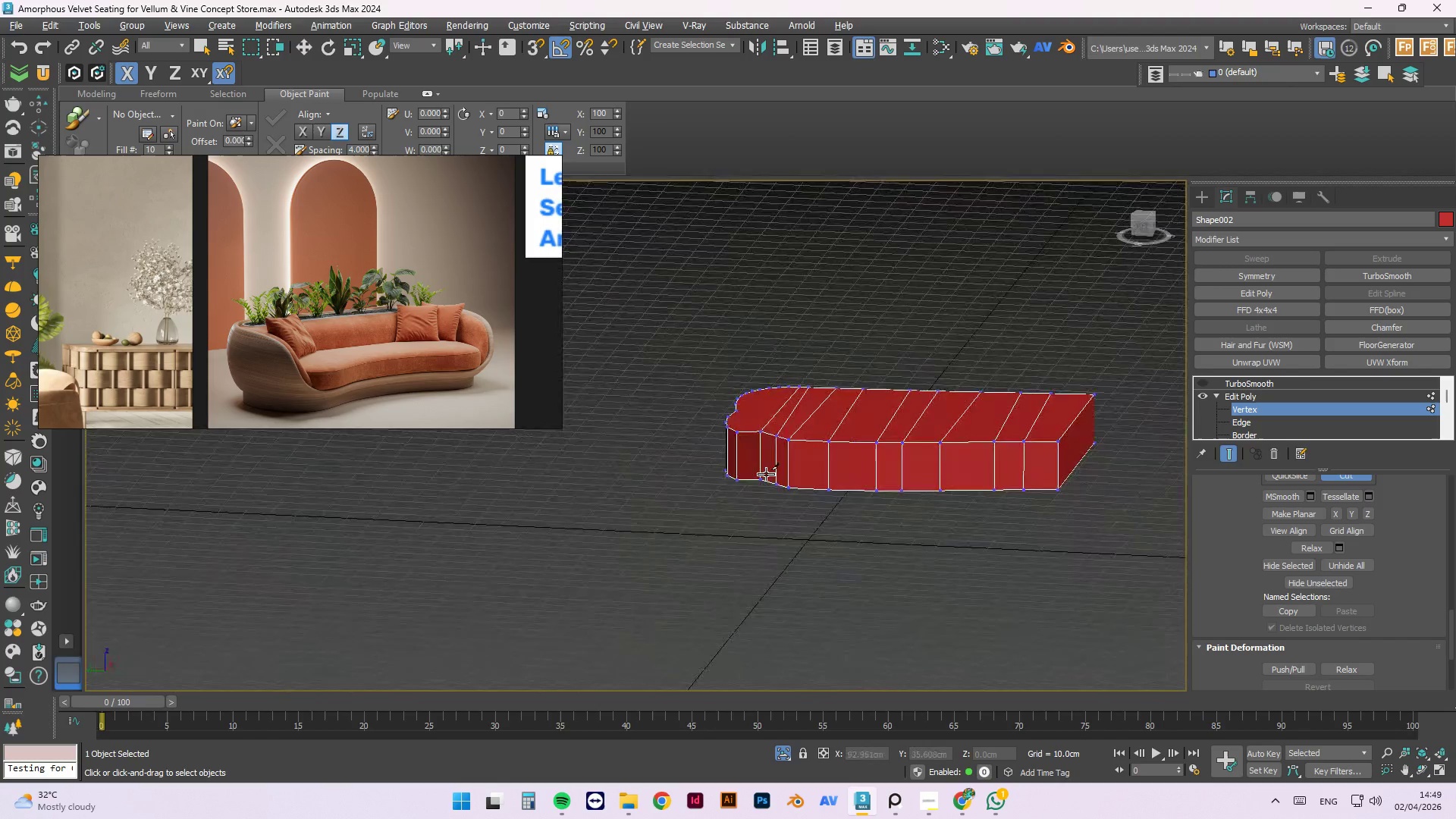 
hold_key(key=AltLeft, duration=1.5)
 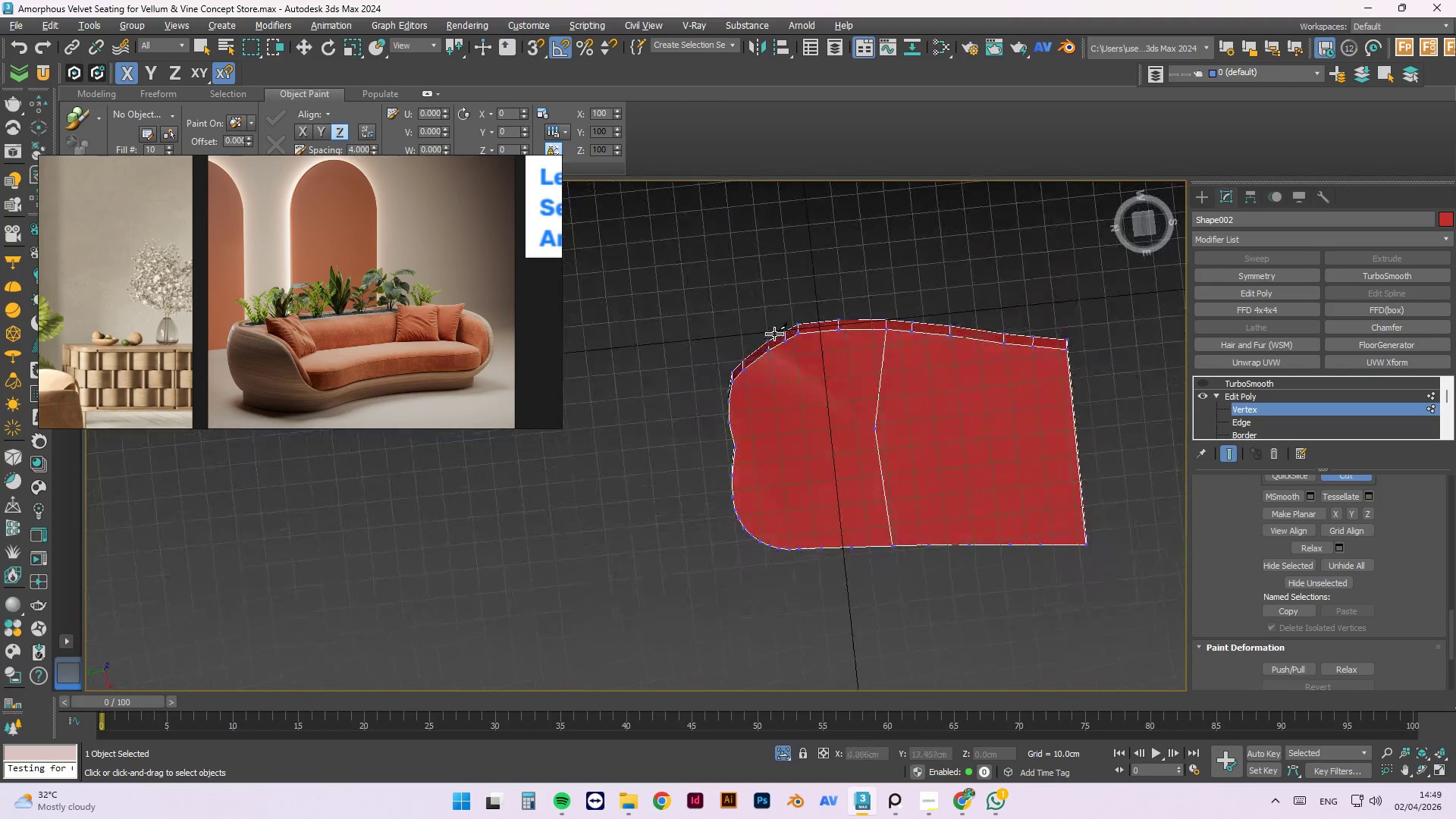 
hold_key(key=AltLeft, duration=1.51)
 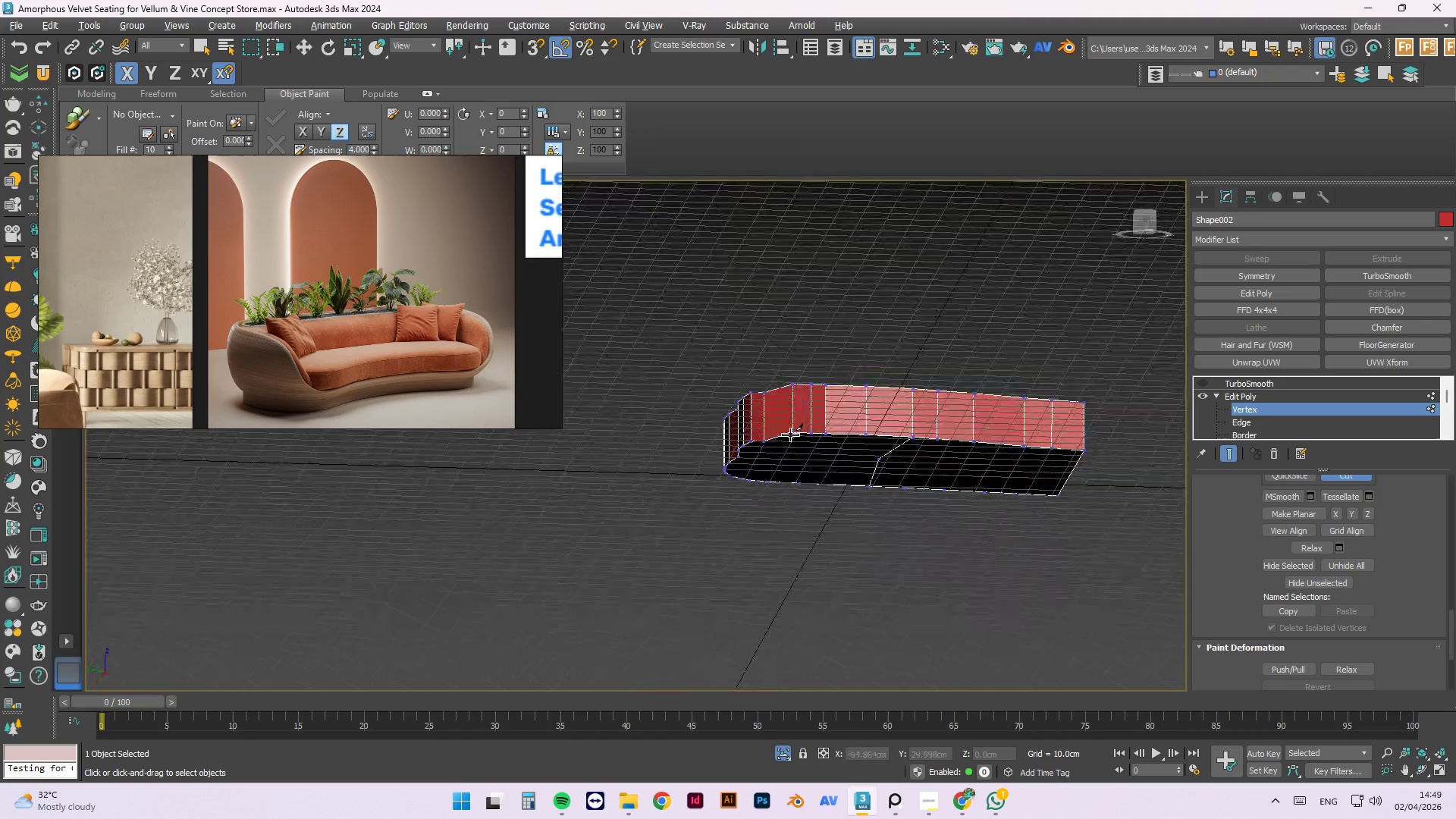 
hold_key(key=AltLeft, duration=1.52)
 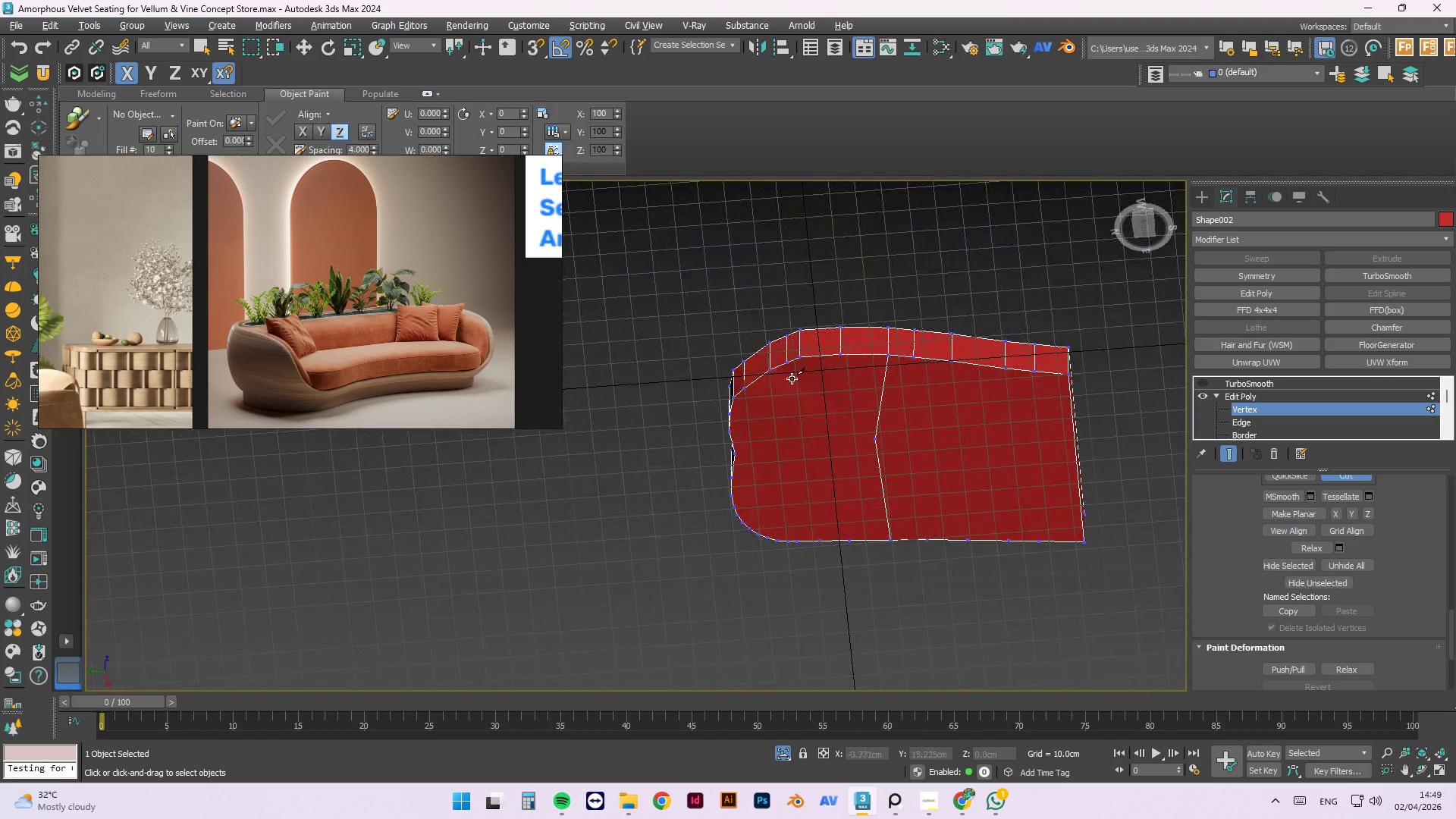 
hold_key(key=AltLeft, duration=0.61)
 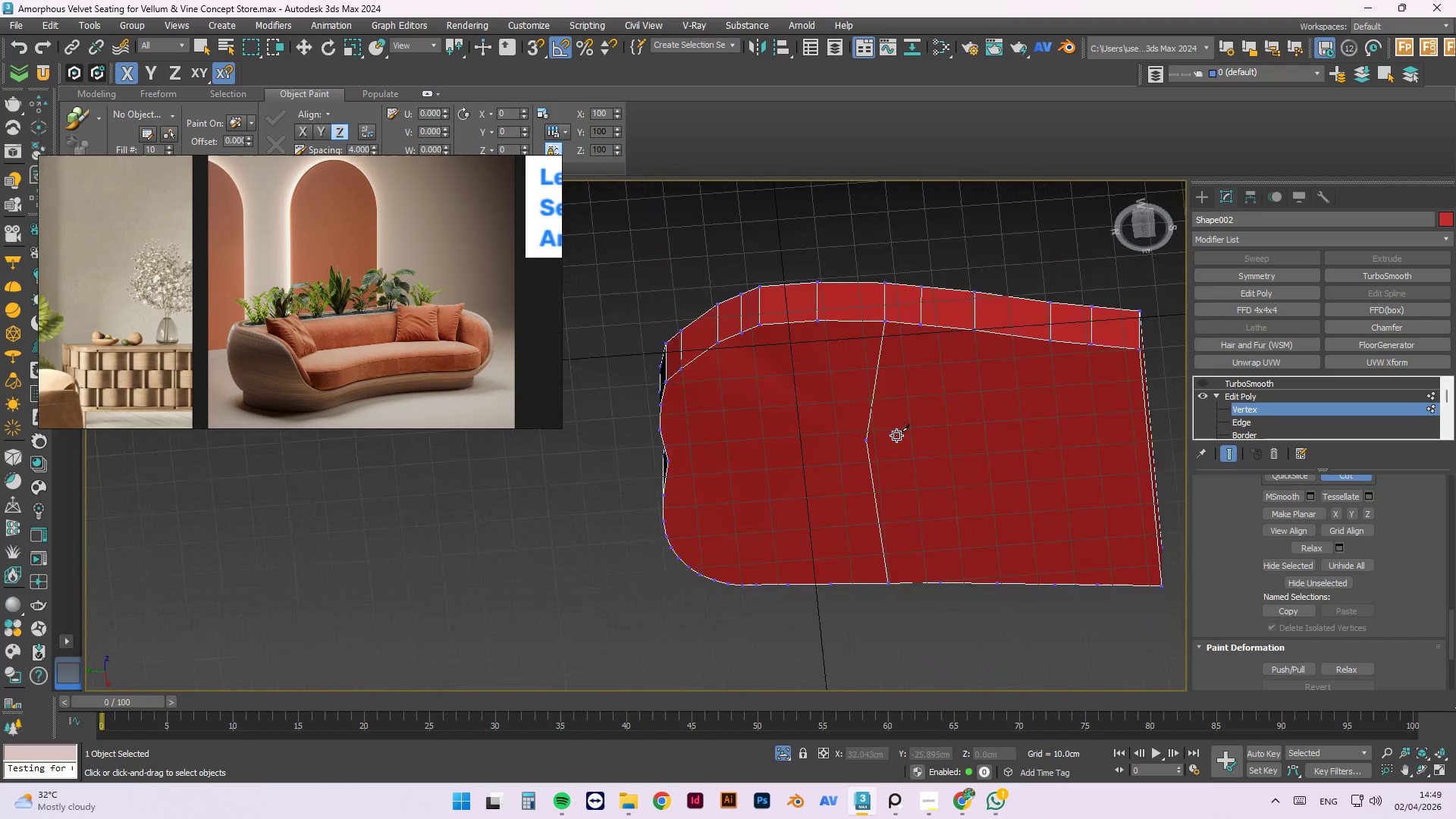 
key(Escape)
 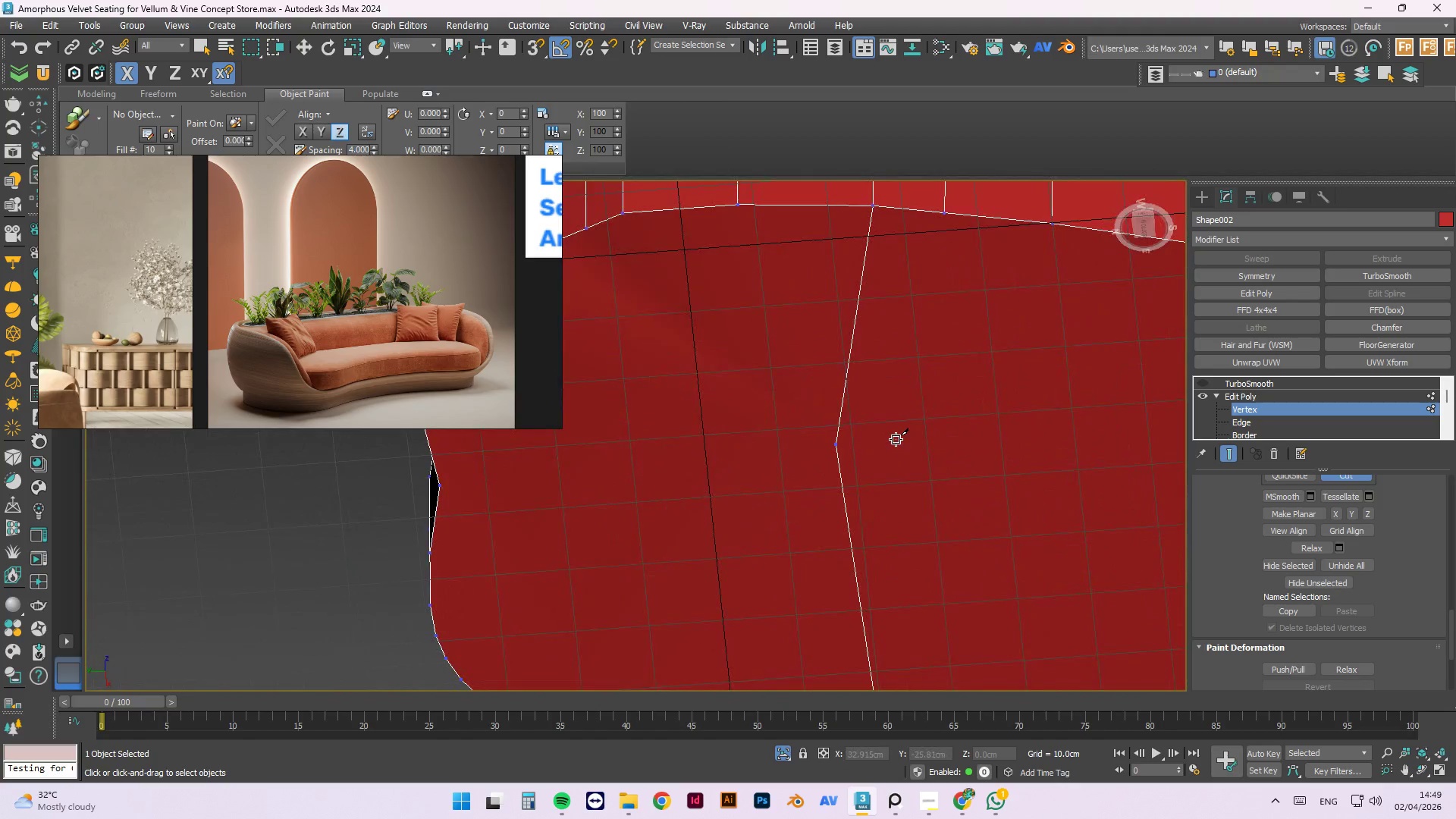 
key(Escape)
 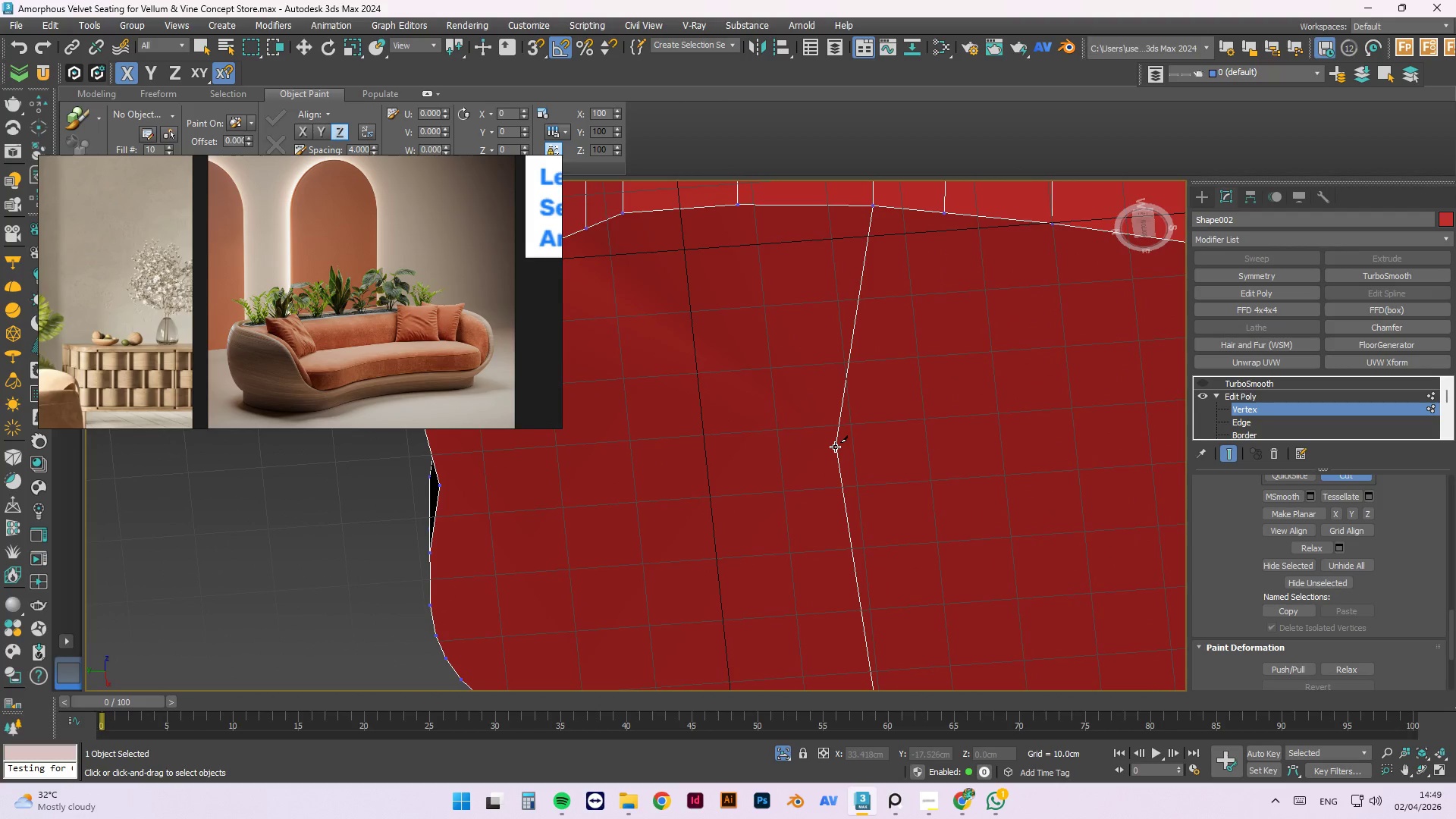 
scroll: coordinate [896, 438], scroll_direction: up, amount: 3.0
 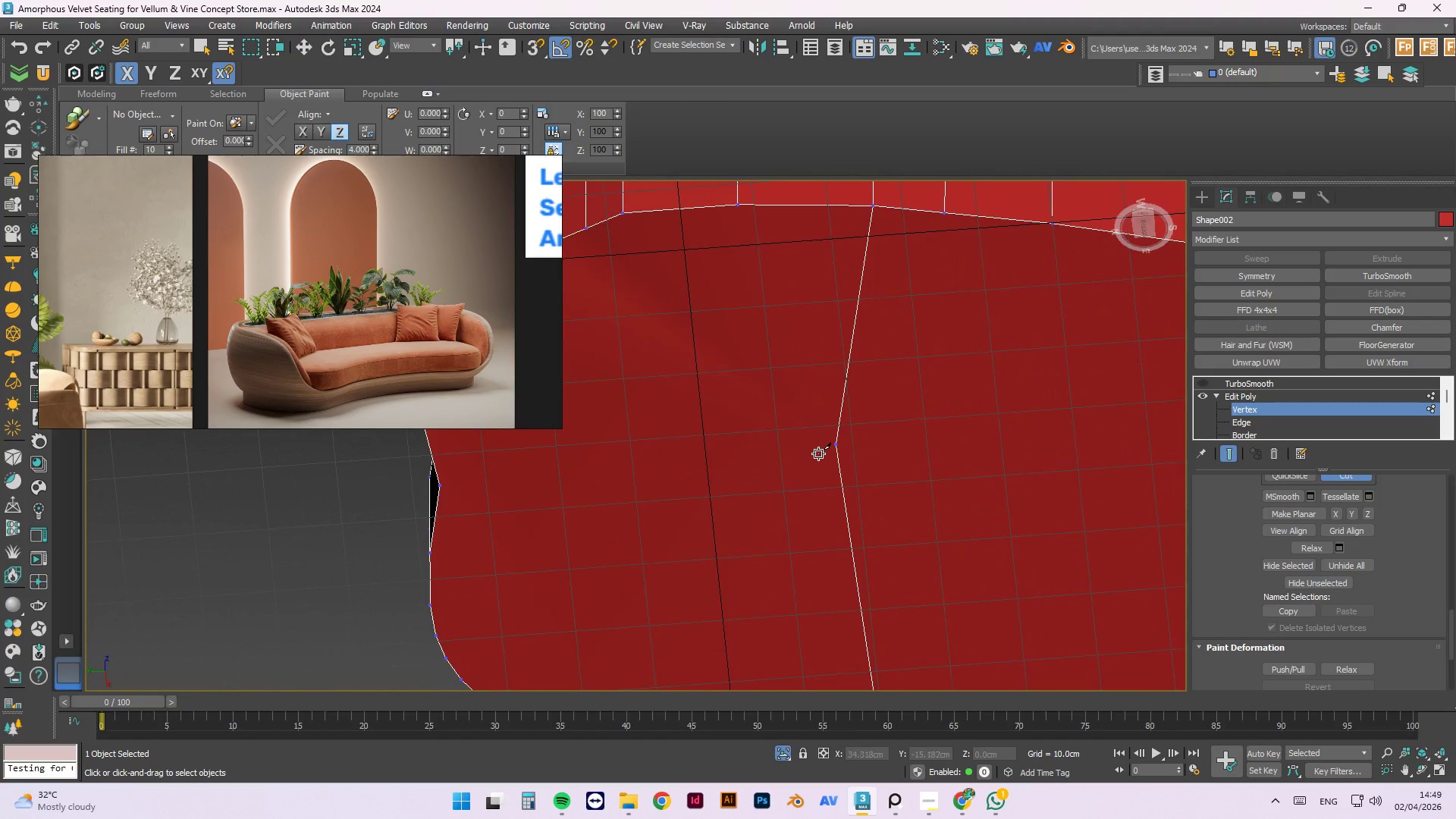 
right_click([835, 447])
 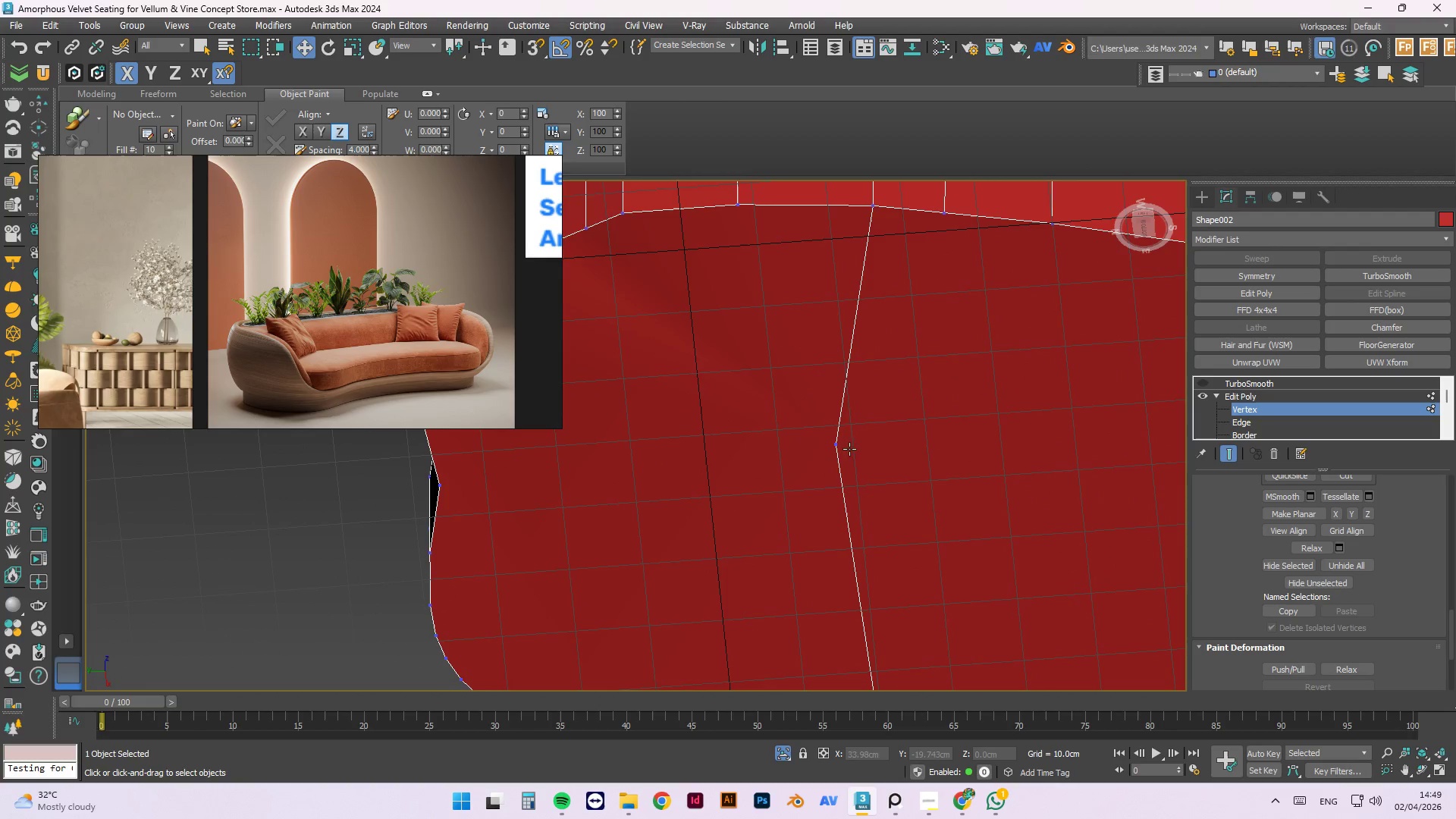 
left_click([836, 448])
 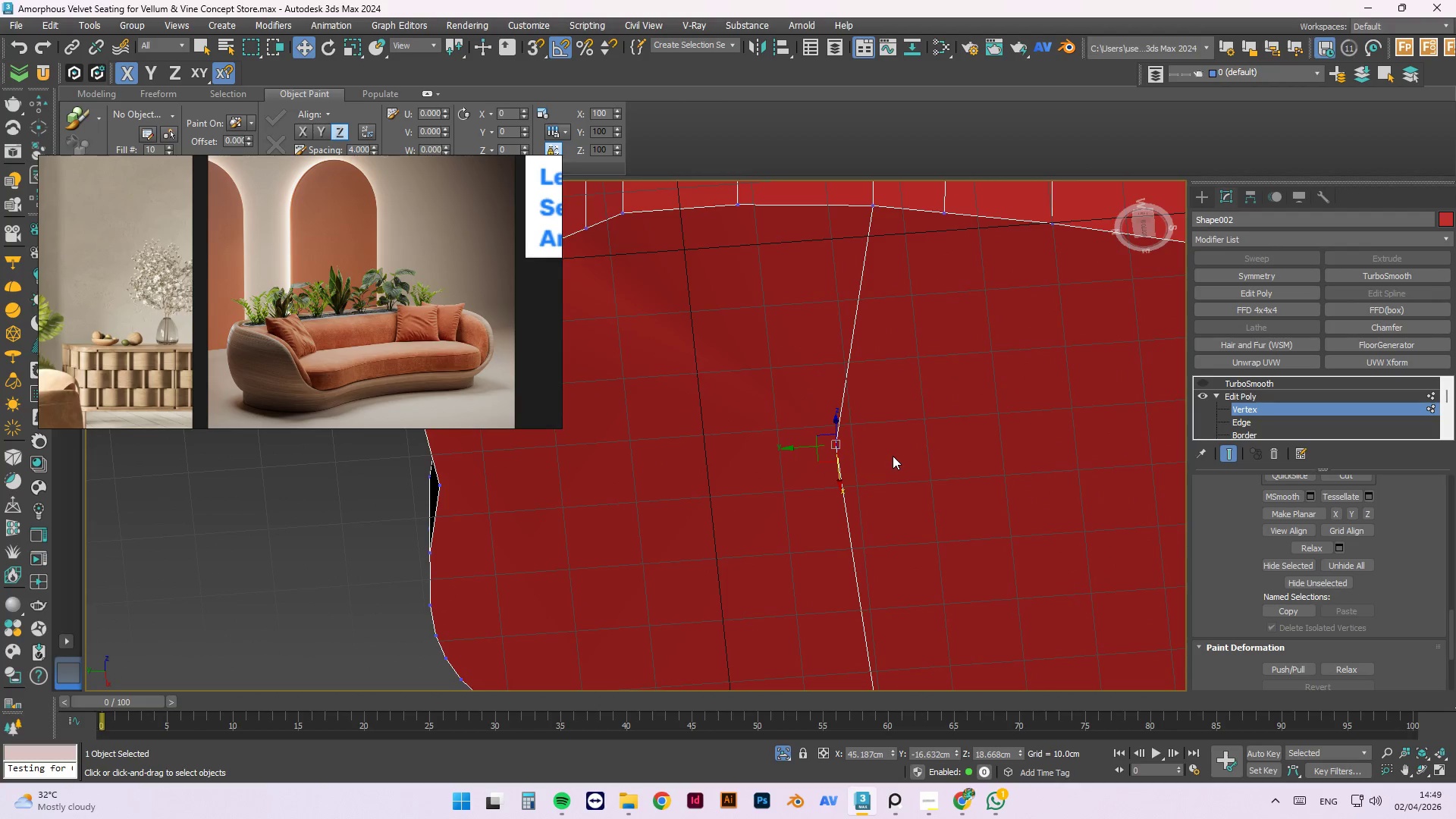 
key(Delete)
 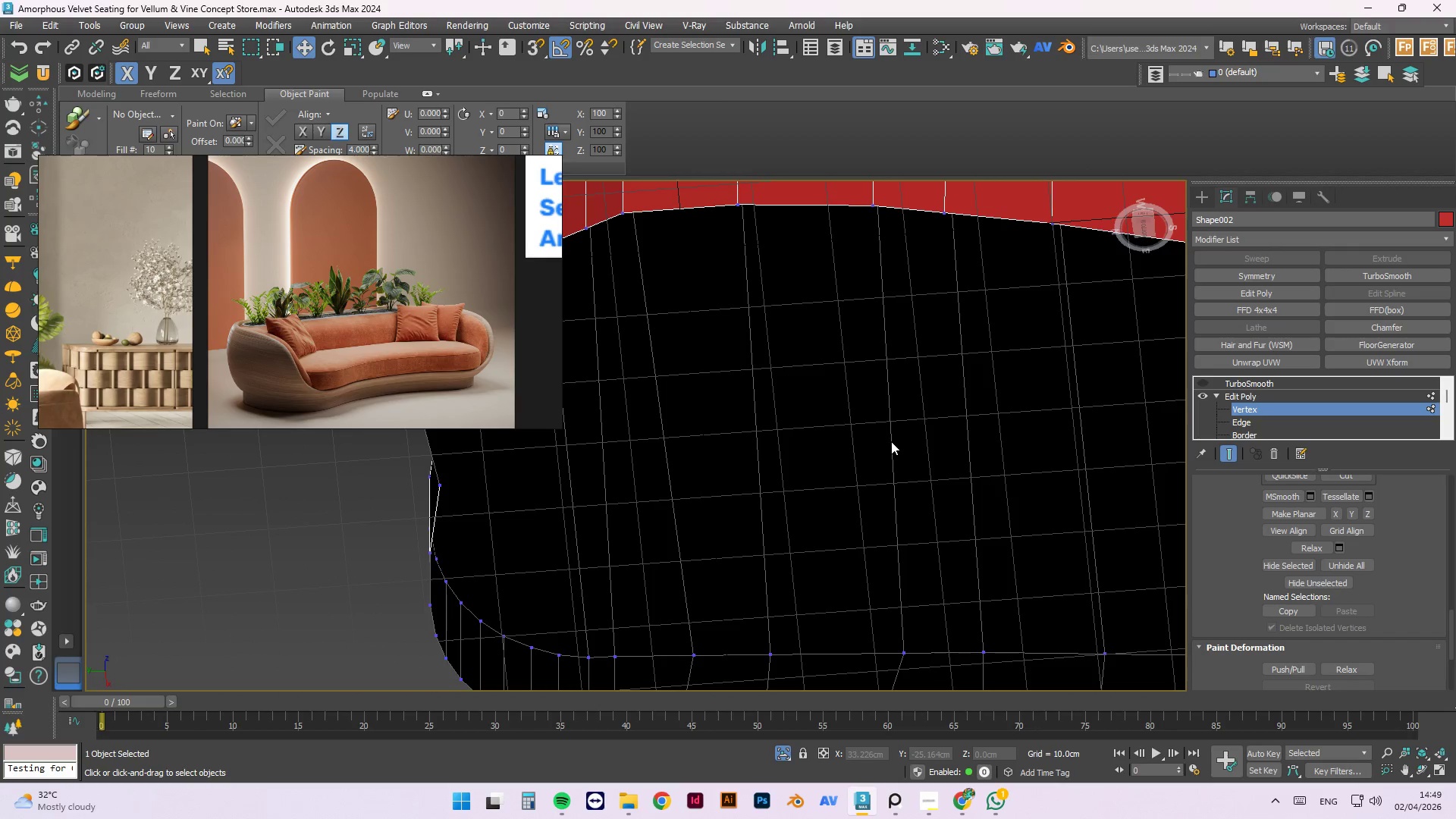 
key(Delete)
 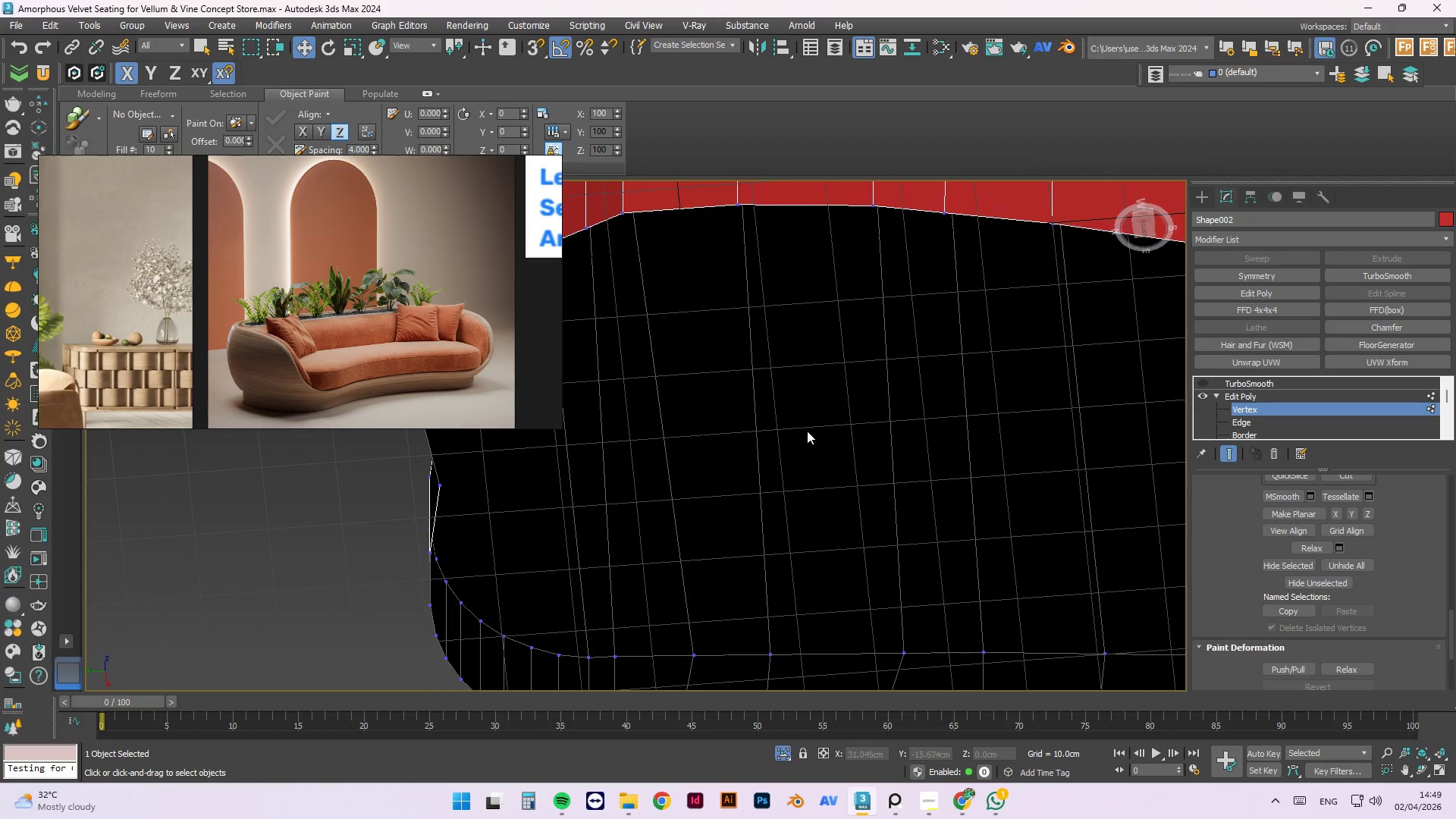 
hold_key(key=AltLeft, duration=1.33)
 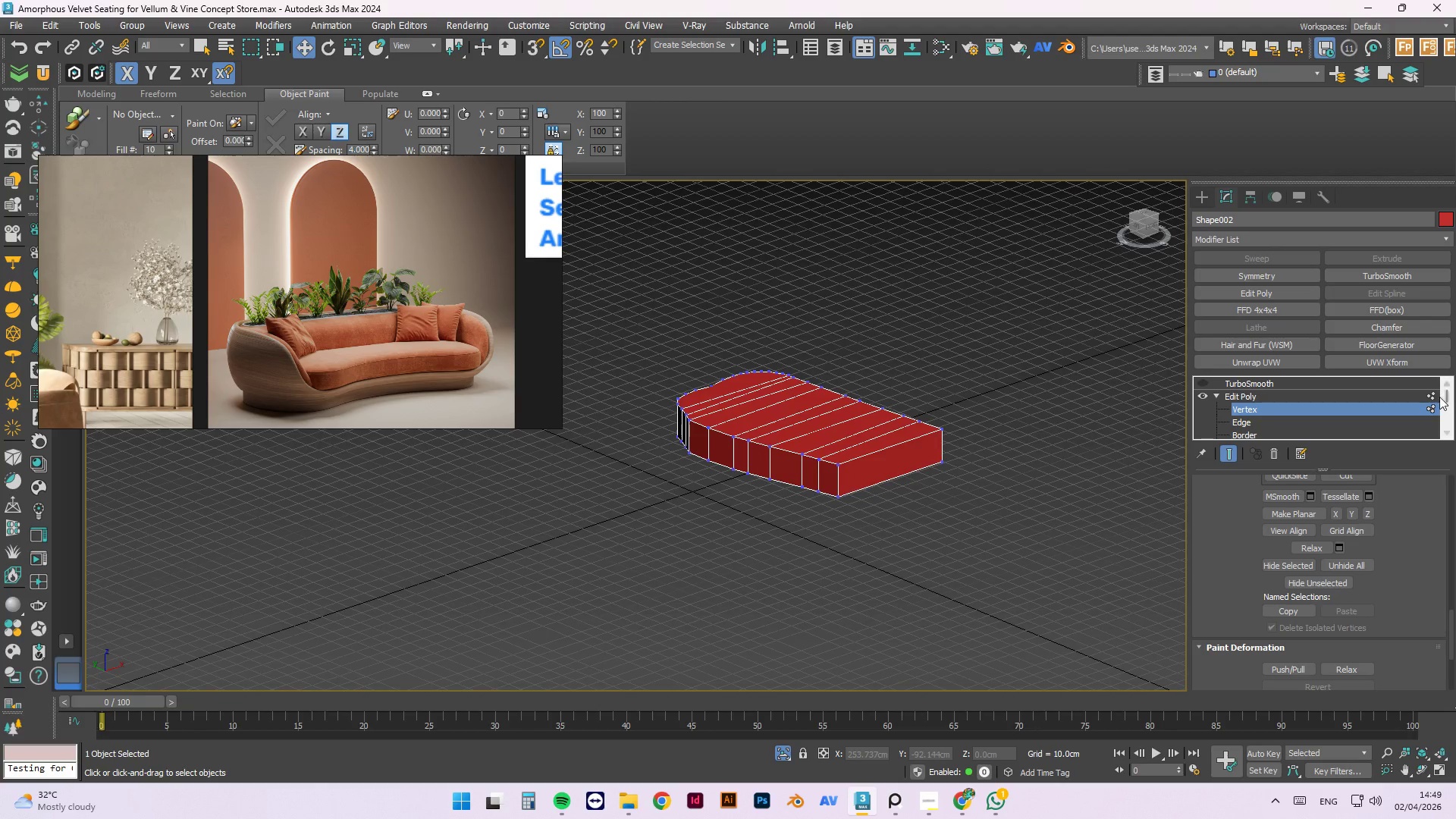 
scroll: coordinate [759, 428], scroll_direction: down, amount: 4.0
 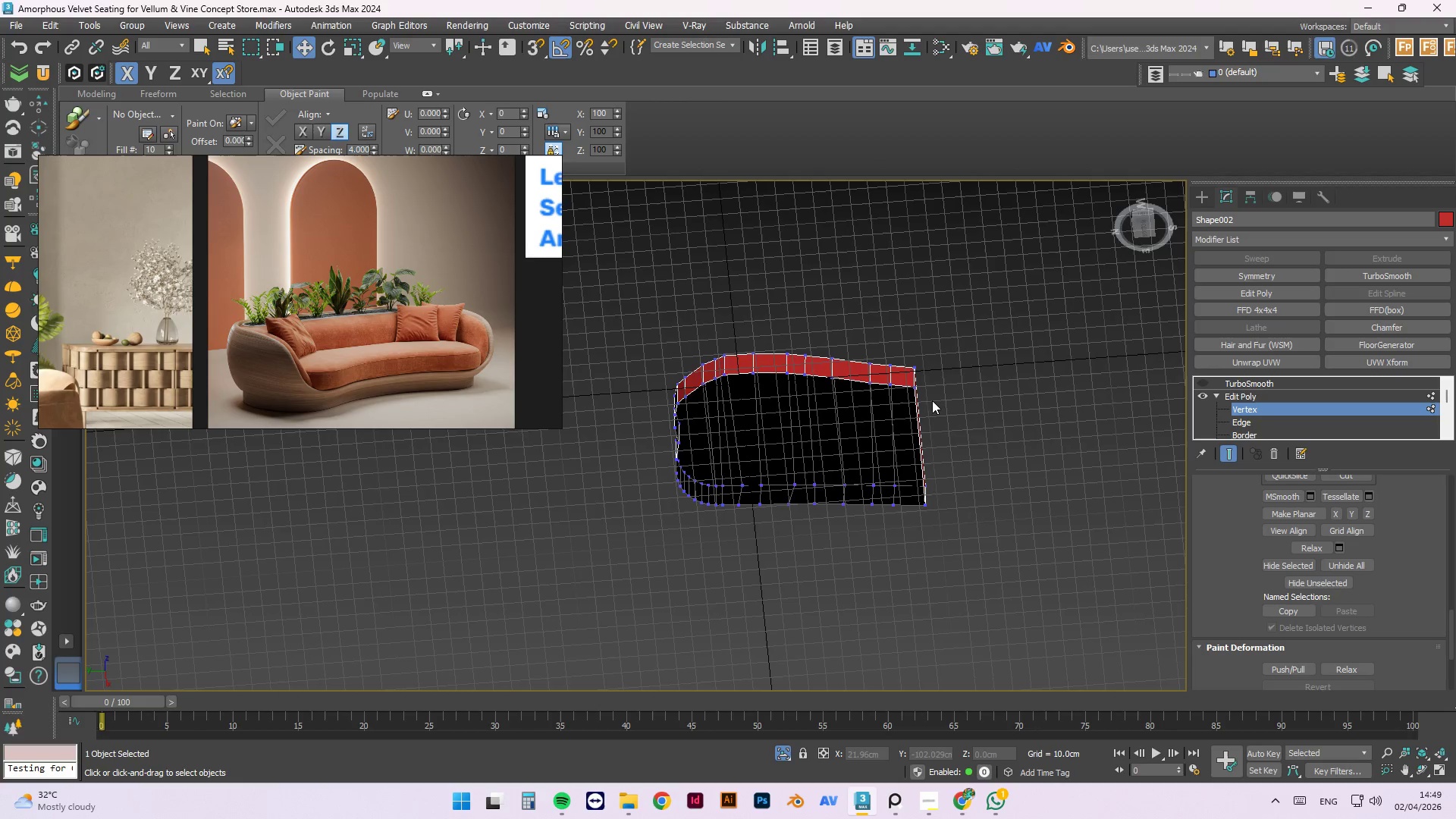 
left_click([1439, 397])
 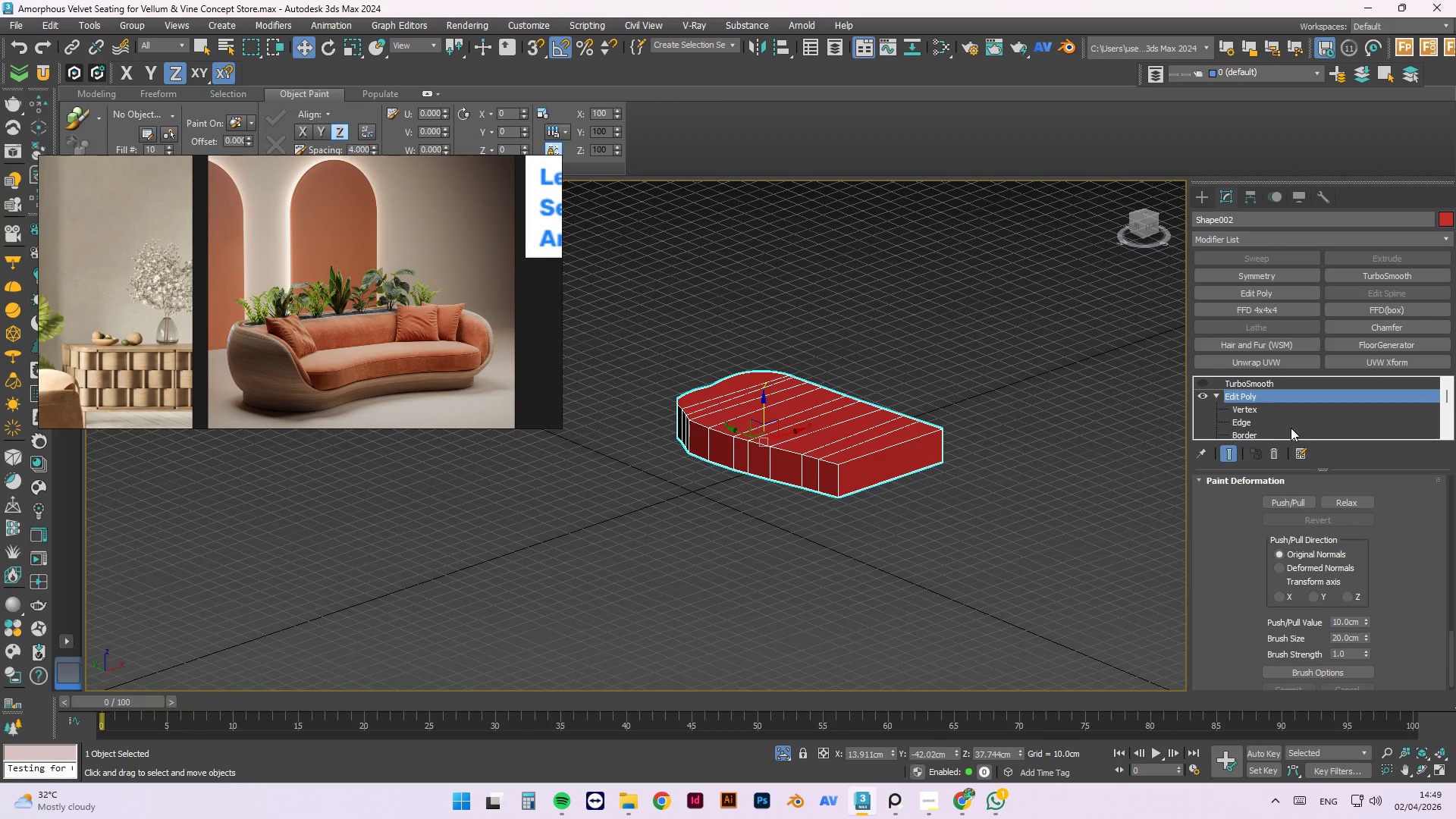 
left_click([1248, 435])
 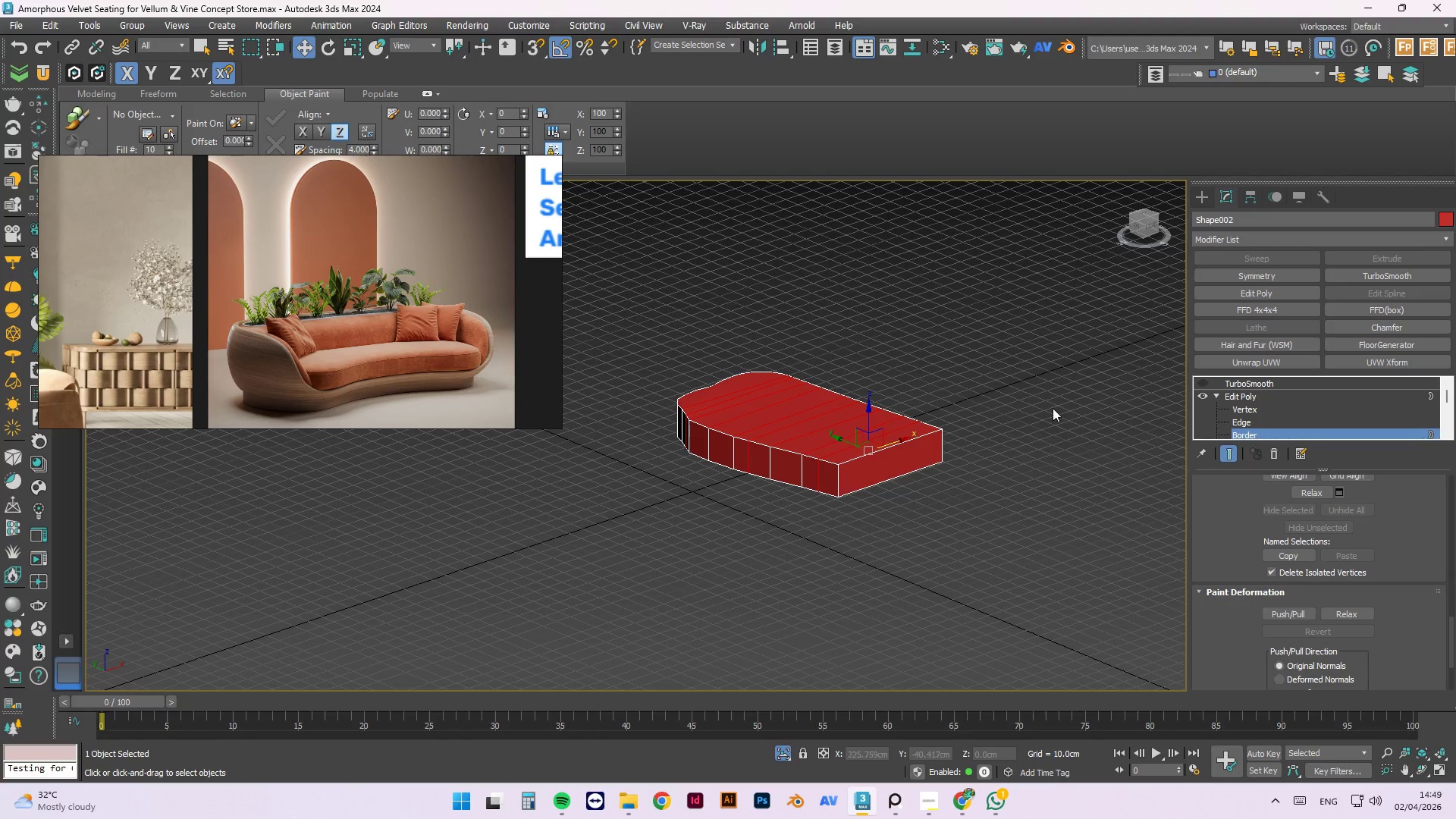 
left_click_drag(start_coordinate=[1028, 300], to_coordinate=[603, 552])
 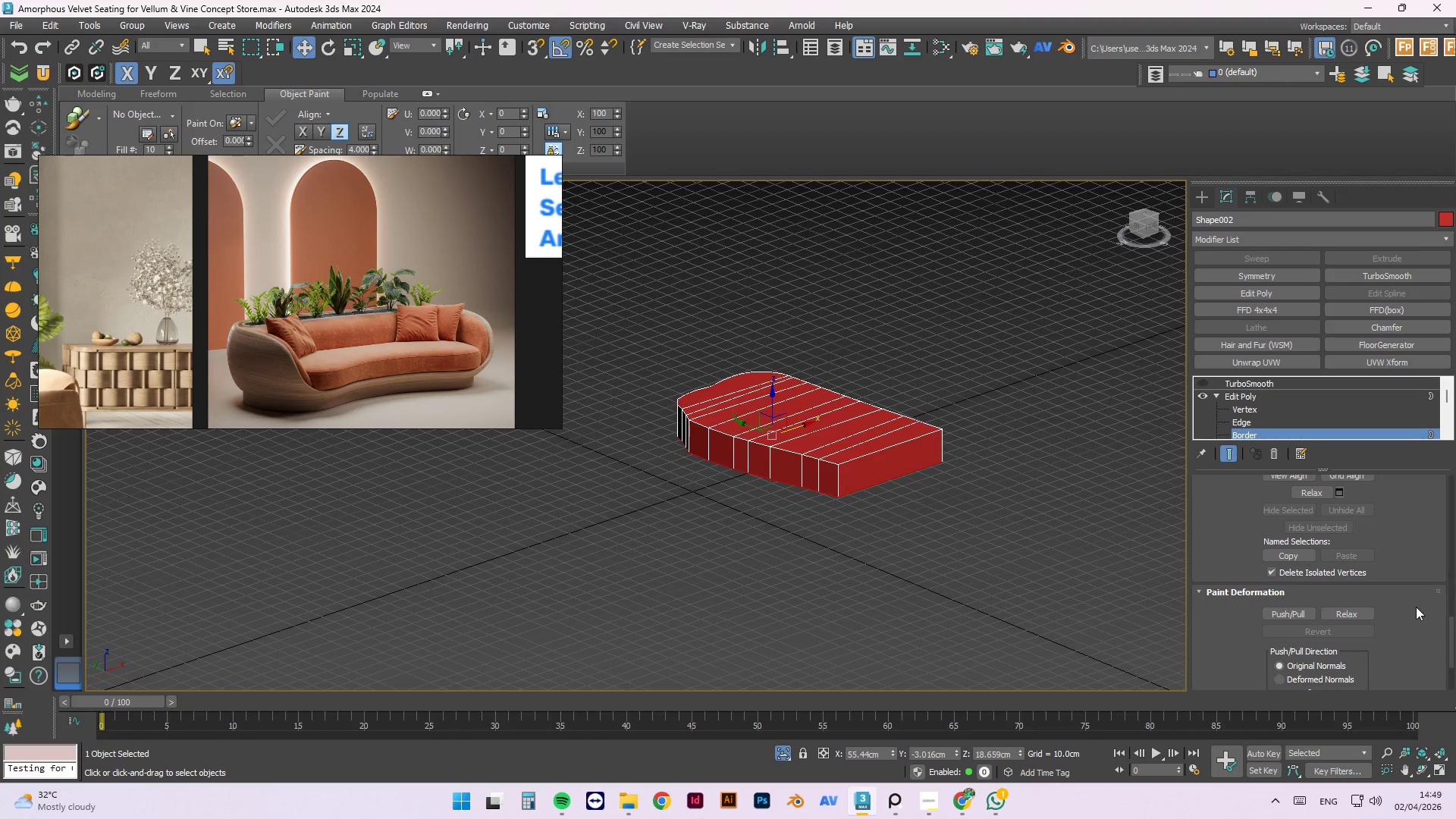 
left_click_drag(start_coordinate=[1449, 628], to_coordinate=[1445, 502])
 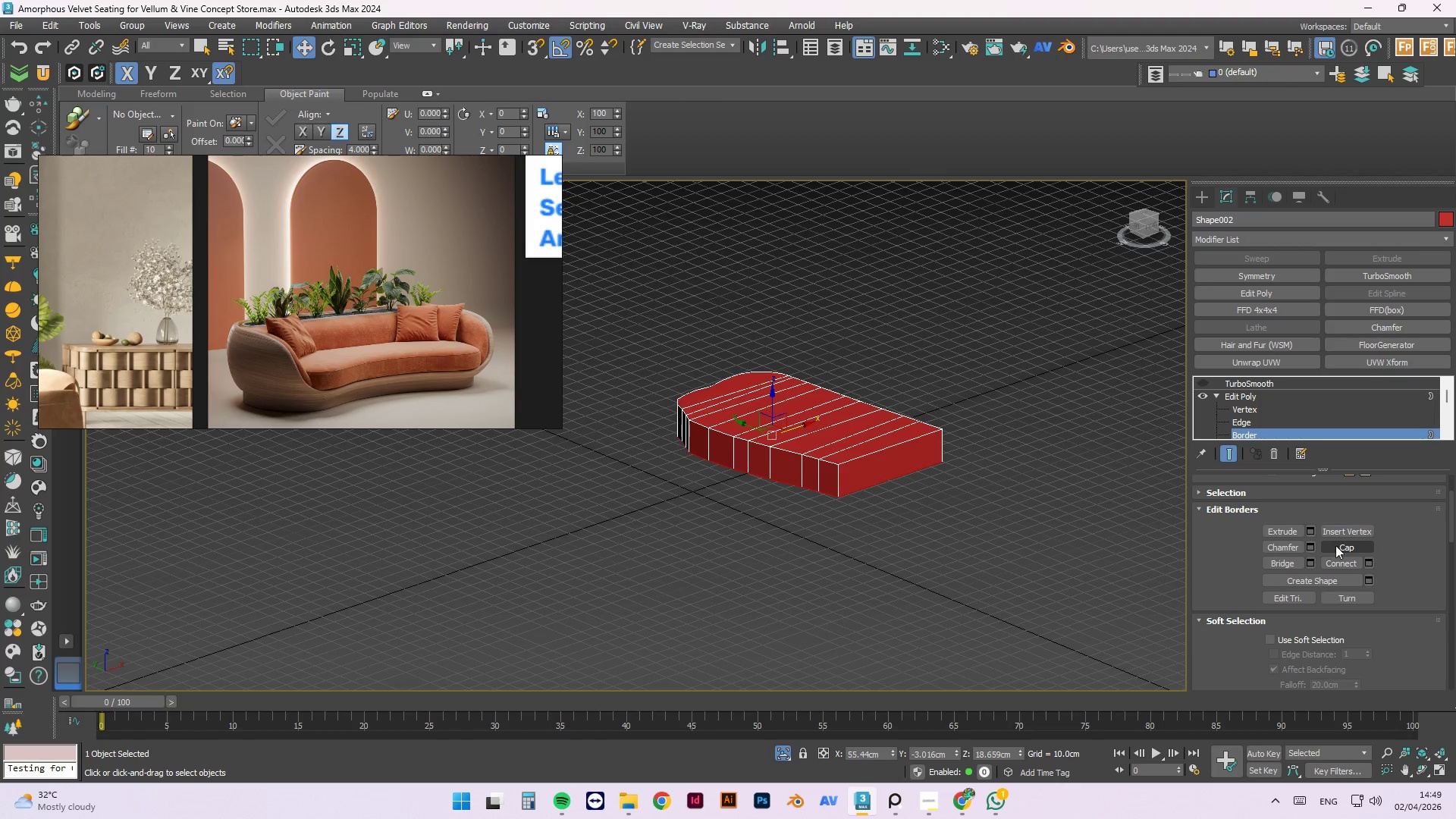 
left_click([1337, 542])
 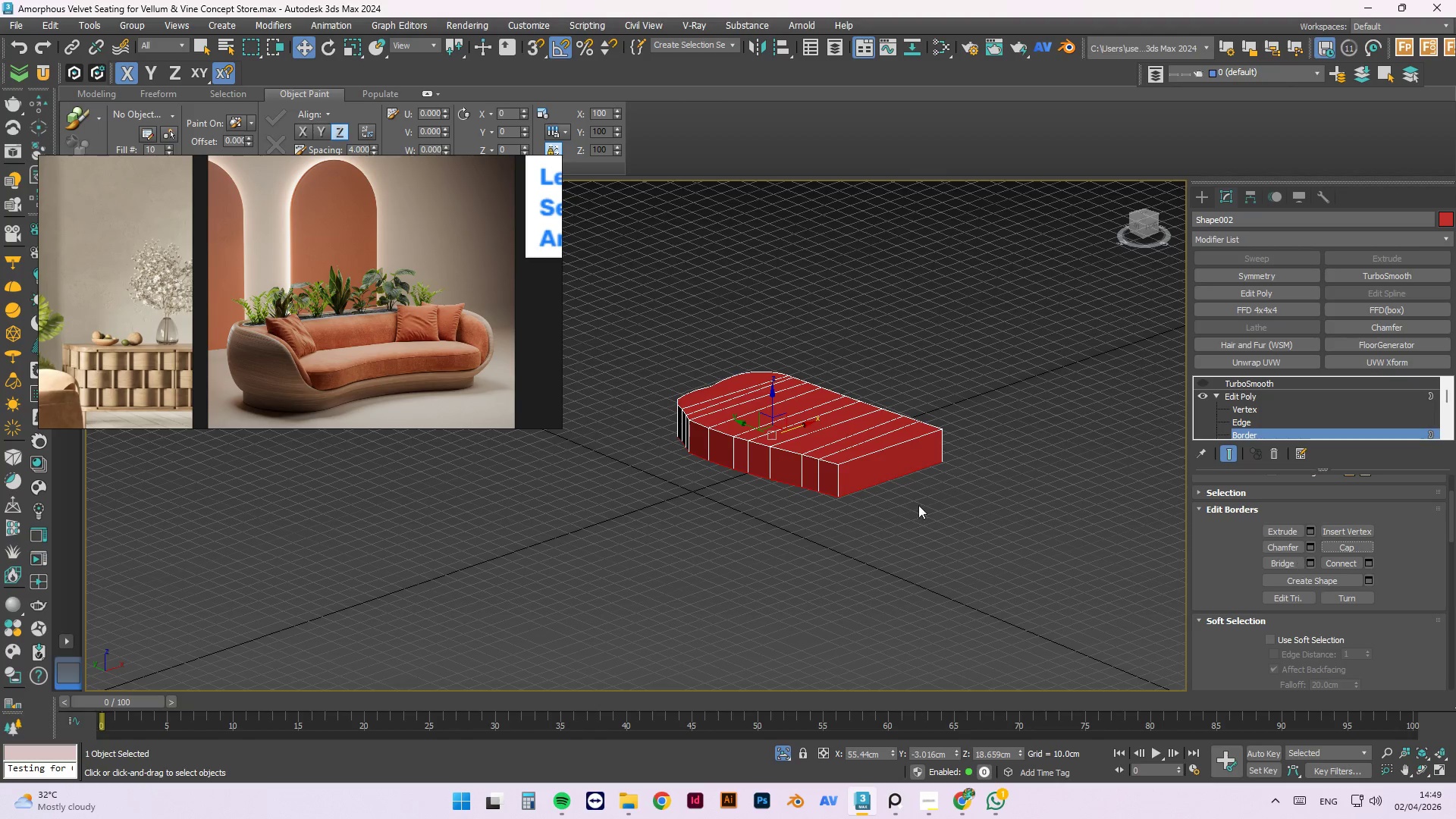 
hold_key(key=AltLeft, duration=0.58)
 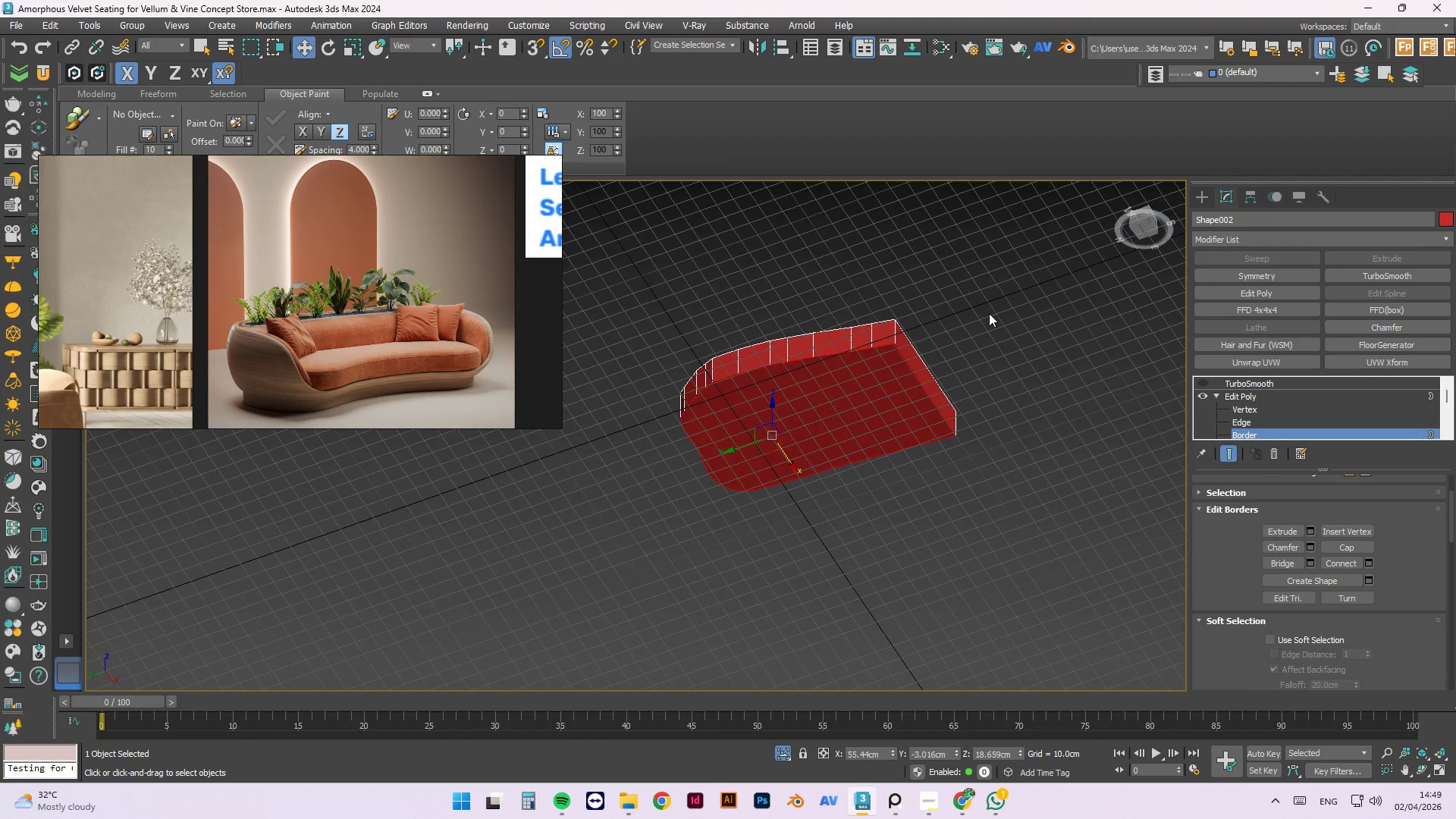 
left_click([989, 313])
 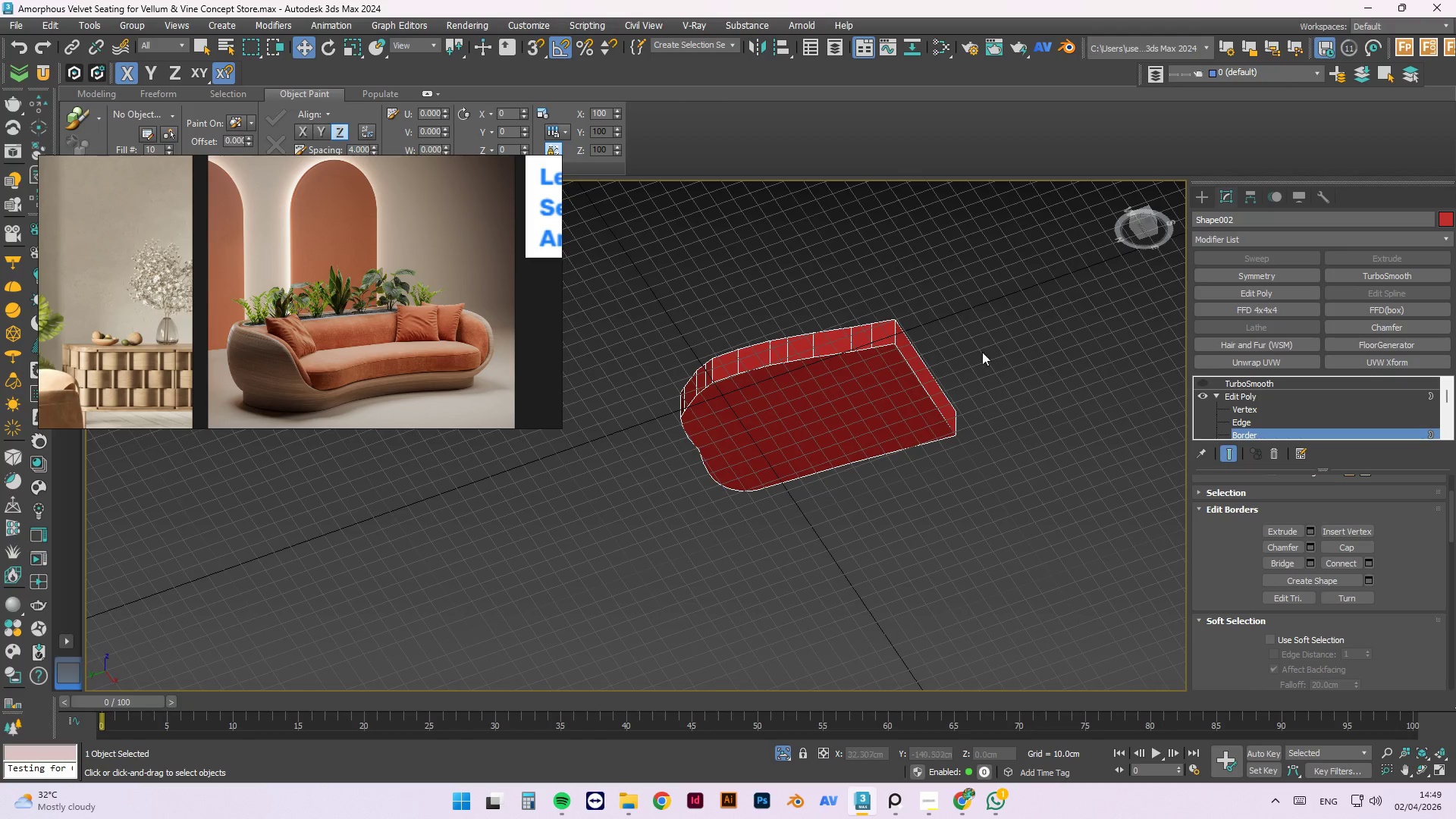 
hold_key(key=AltLeft, duration=1.5)
 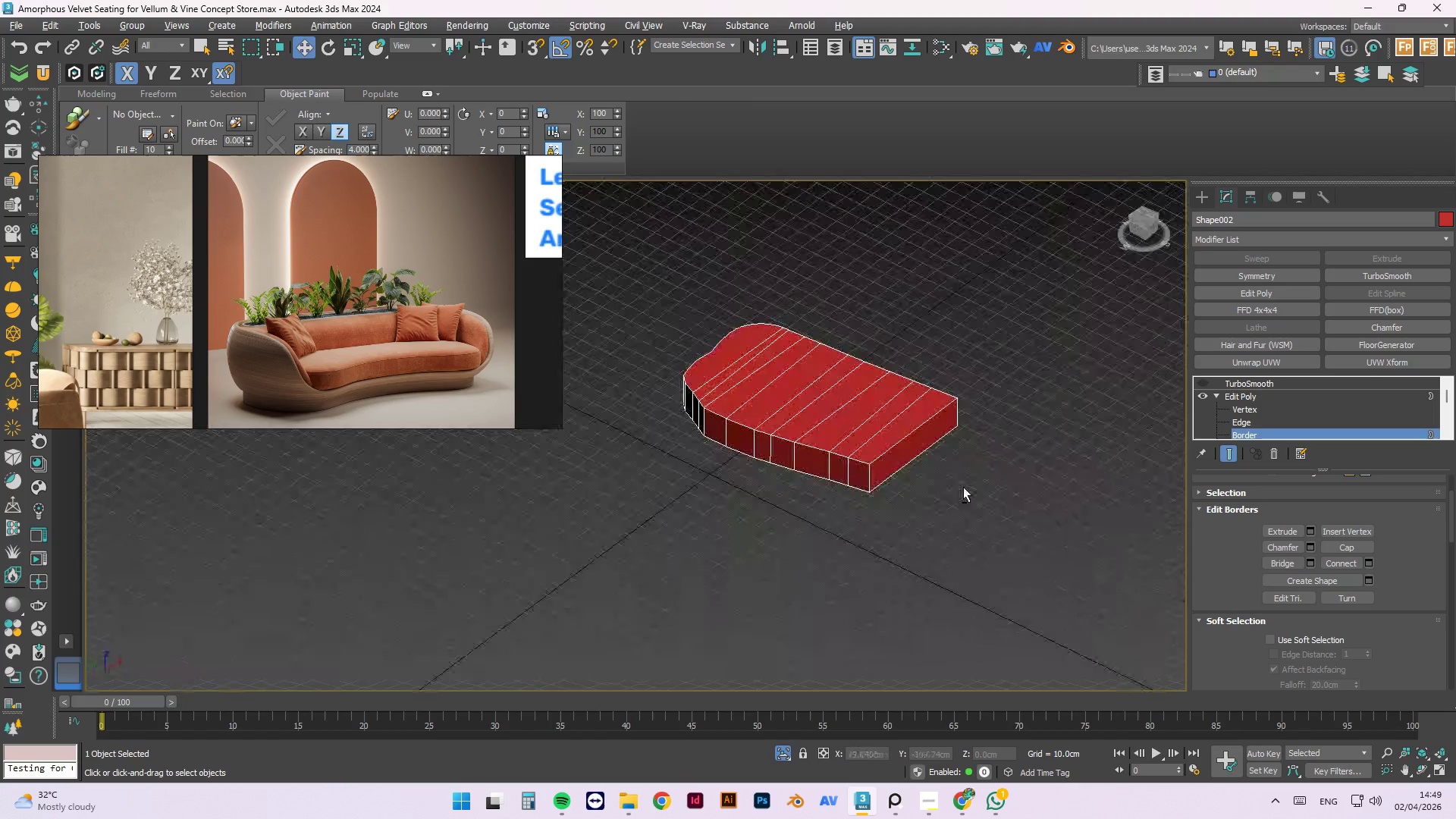 
hold_key(key=AltLeft, duration=0.84)
 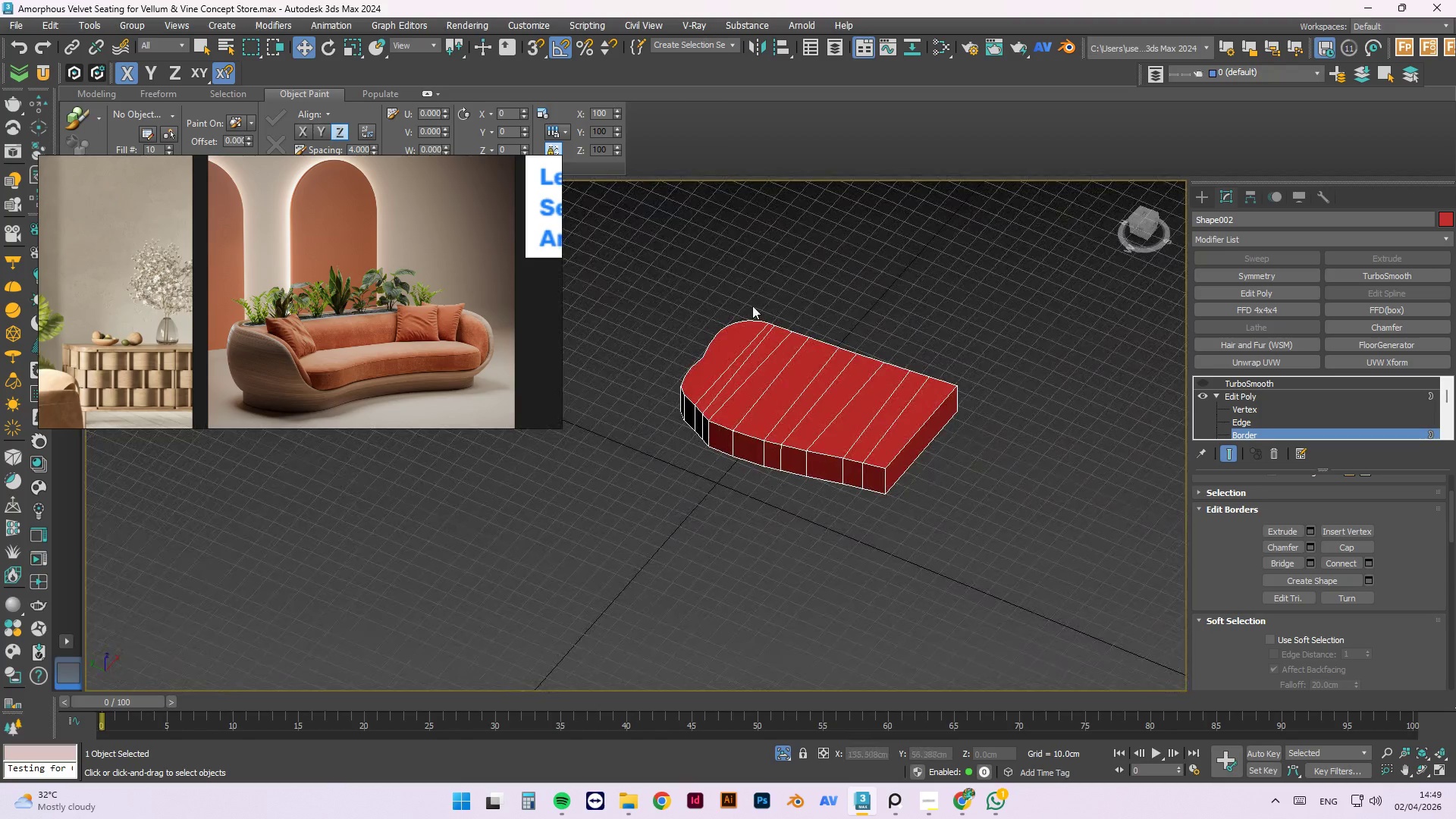 
scroll: coordinate [735, 327], scroll_direction: up, amount: 3.0
 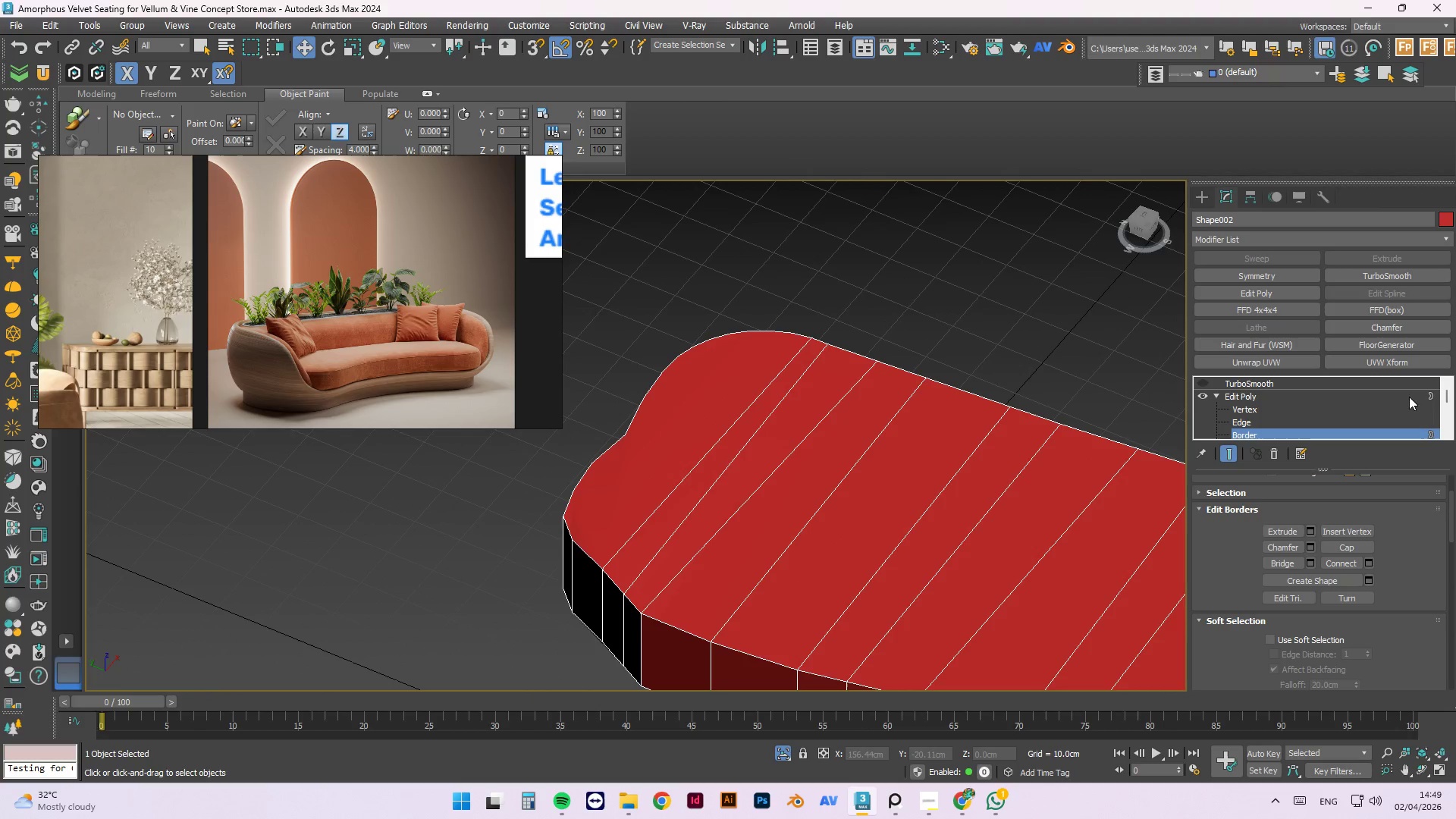 
left_click([1250, 412])
 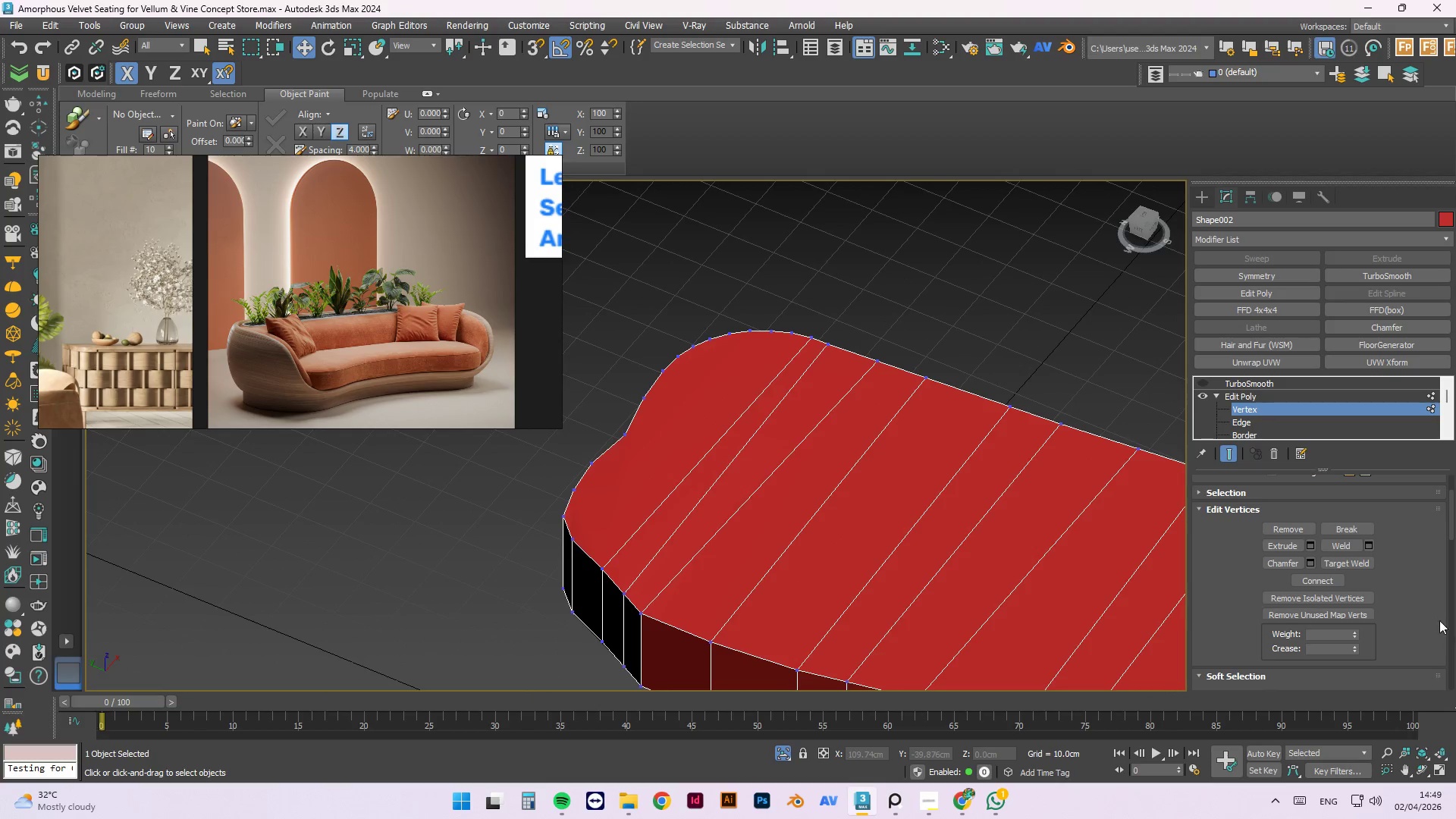 
scroll: coordinate [1398, 650], scroll_direction: down, amount: 3.0
 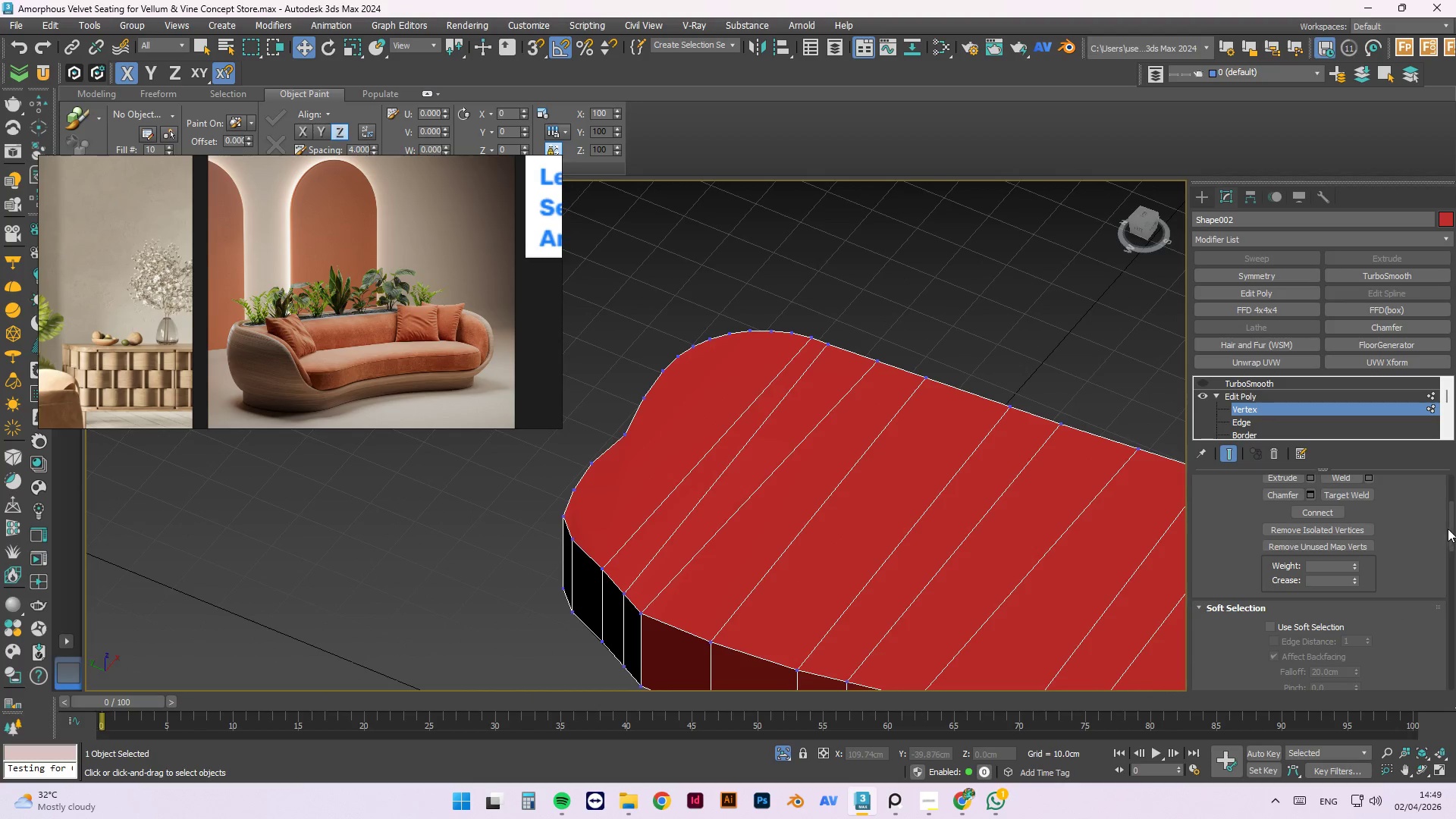 
left_click_drag(start_coordinate=[1449, 526], to_coordinate=[1455, 617])
 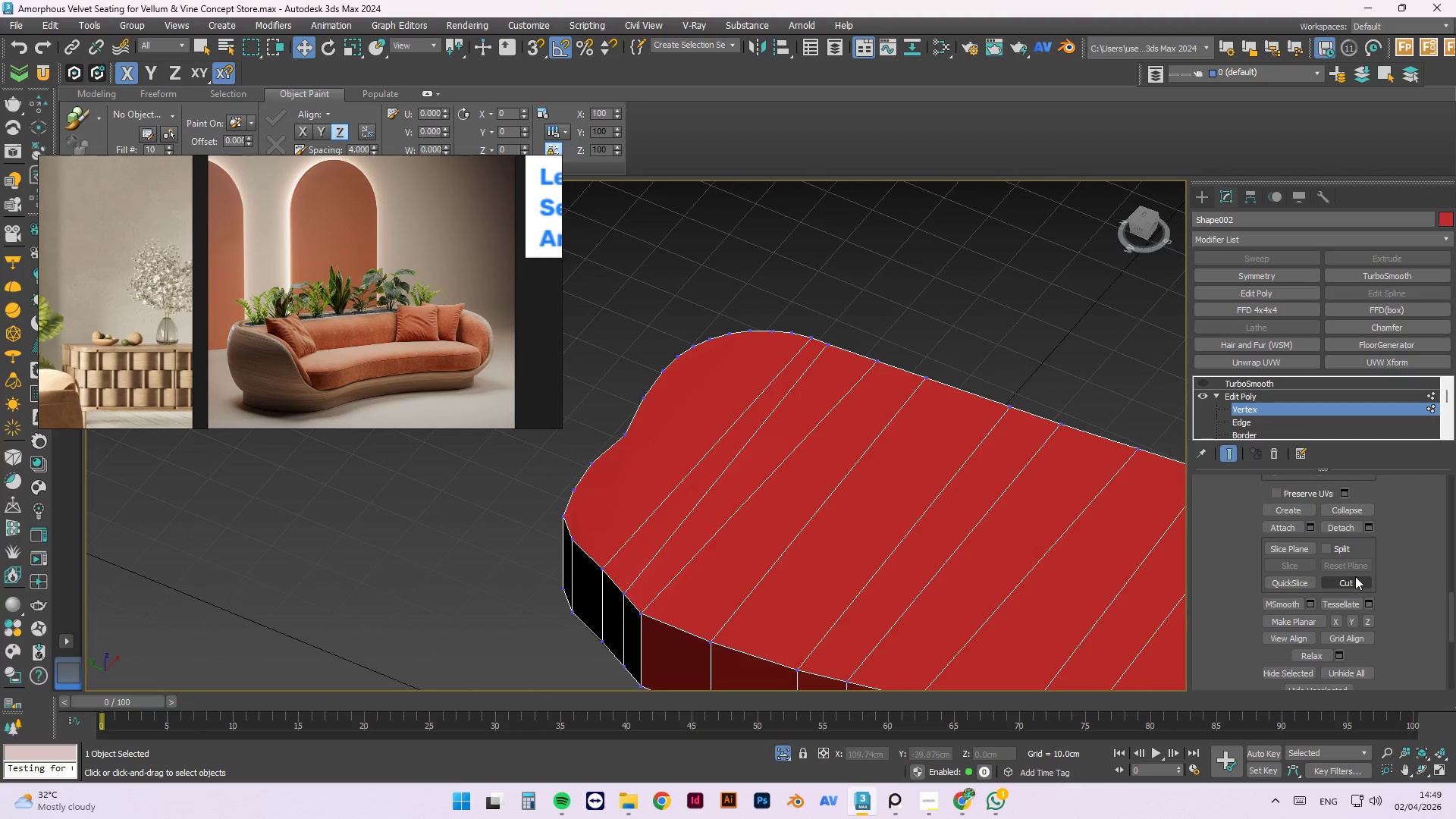 
left_click([1355, 579])
 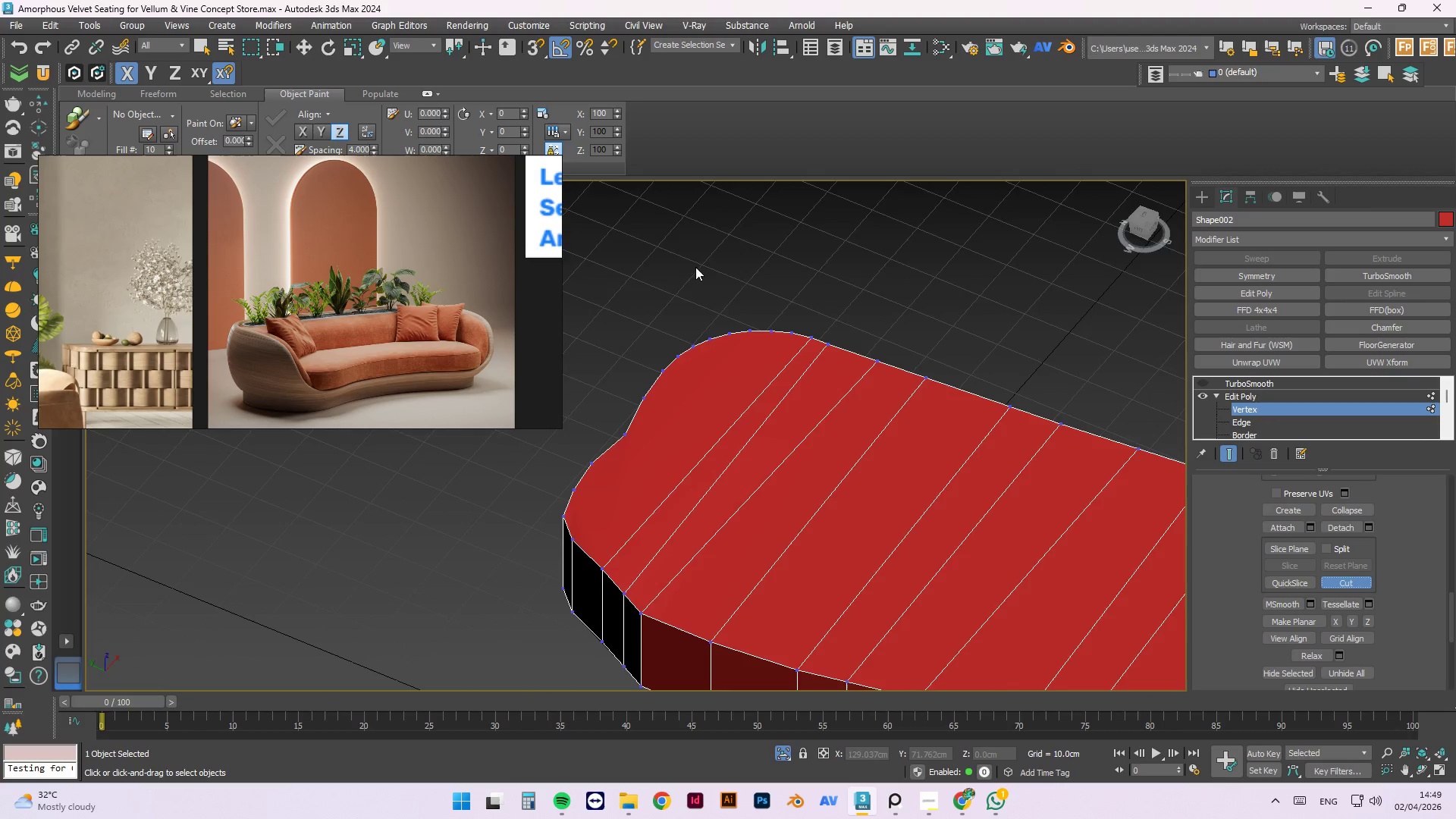 
scroll: coordinate [796, 375], scroll_direction: up, amount: 4.0
 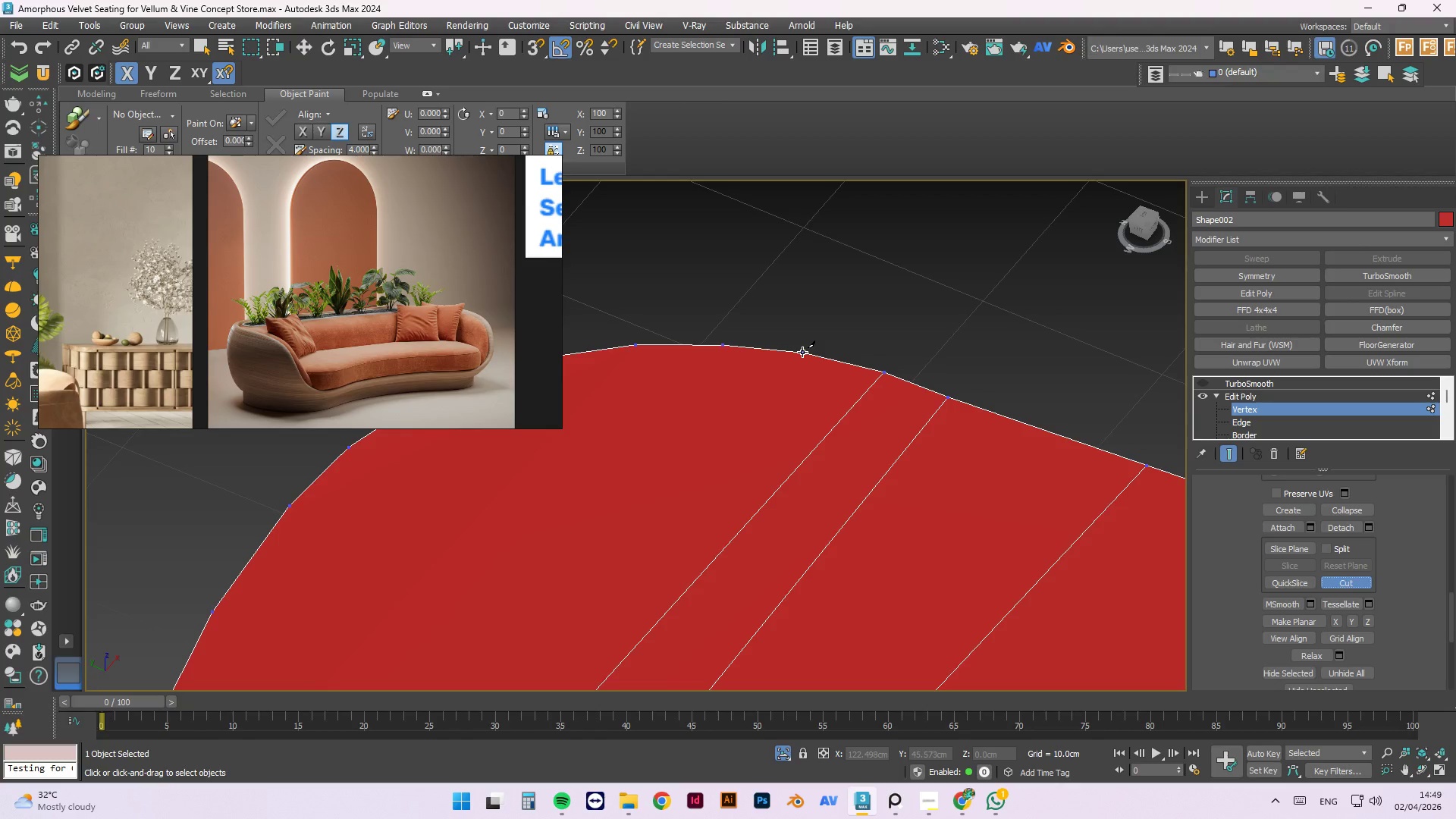 
left_click([802, 352])
 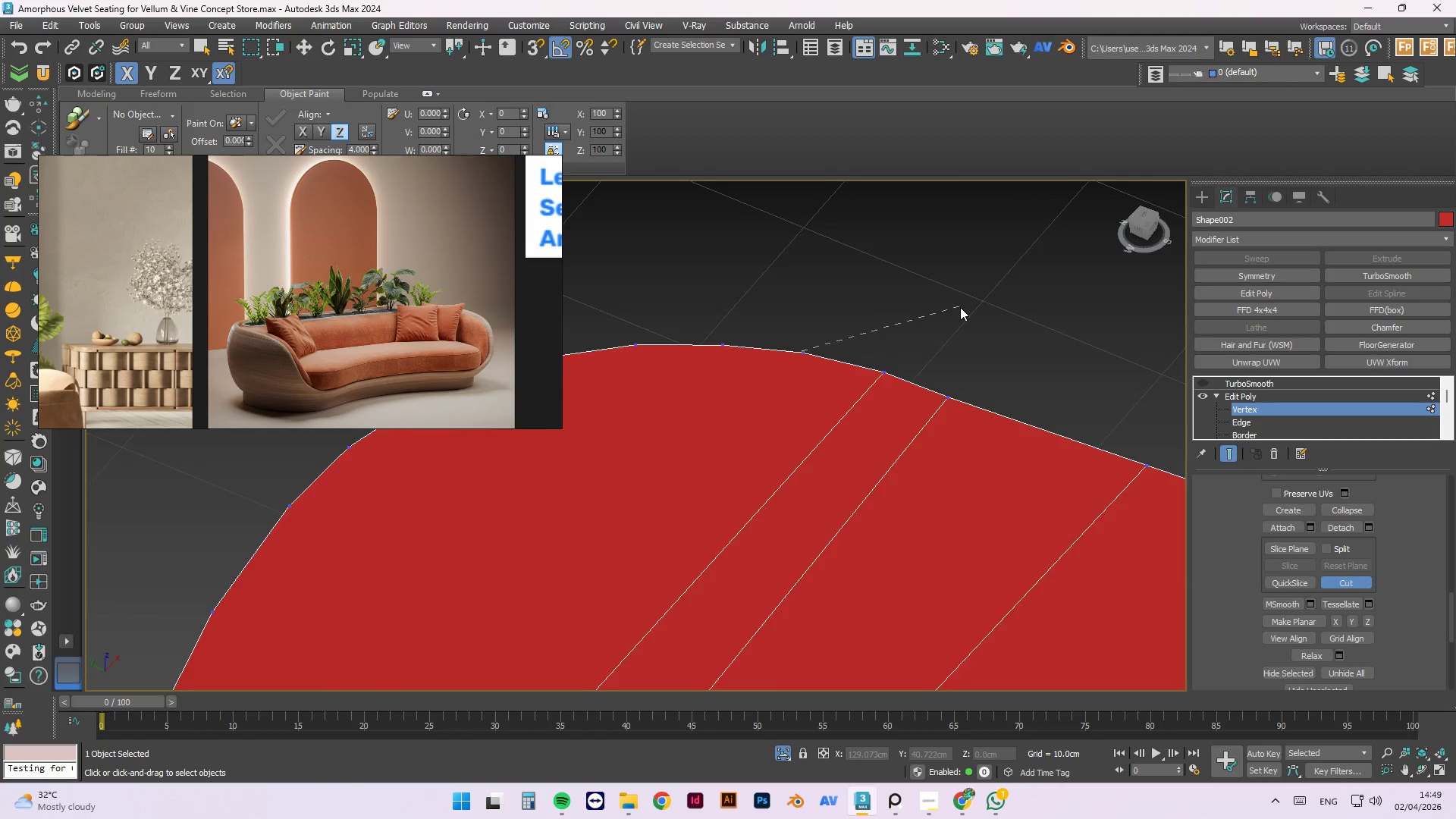 
scroll: coordinate [961, 307], scroll_direction: down, amount: 3.0
 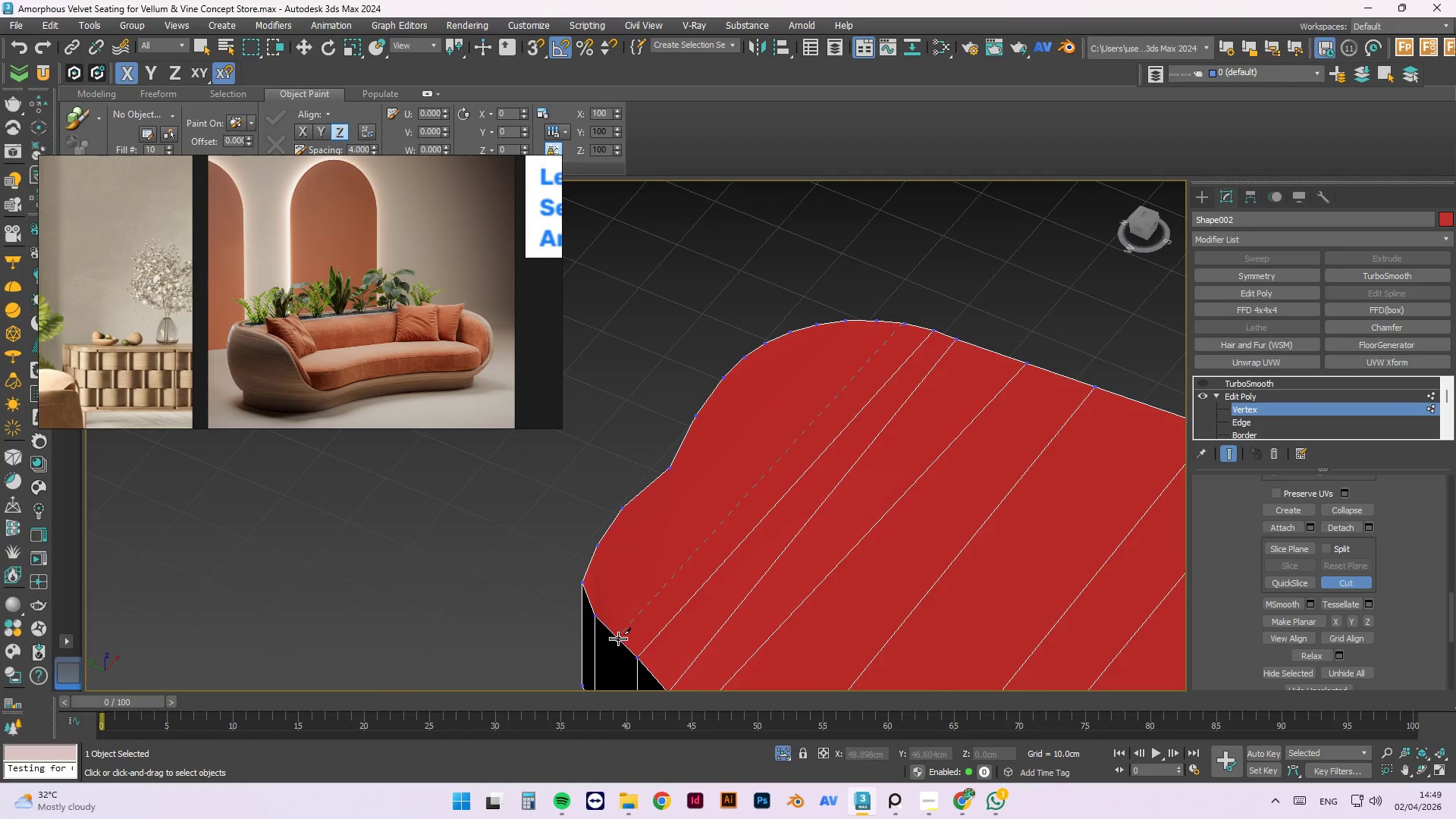 
left_click([622, 642])
 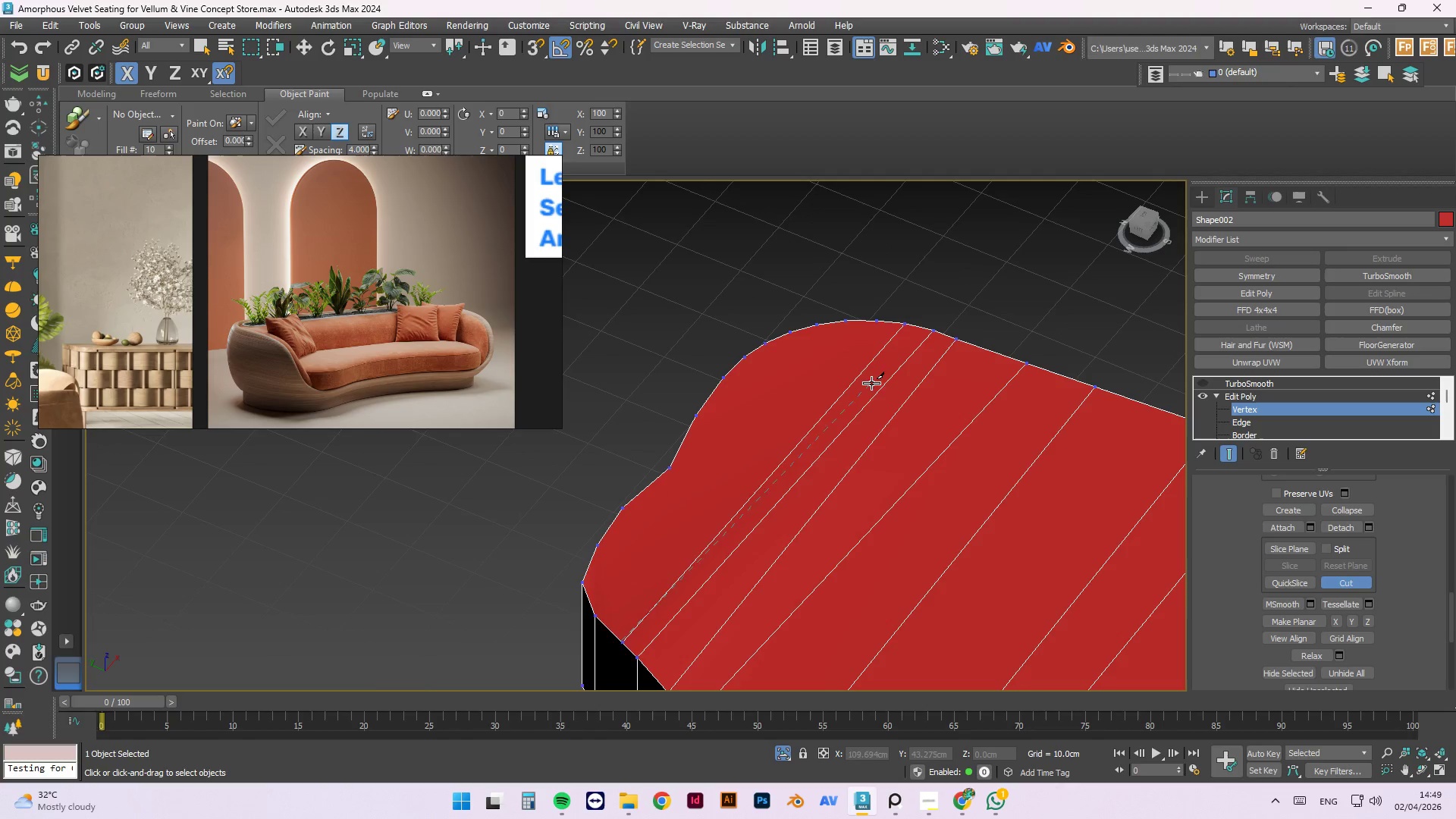 
right_click([871, 371])
 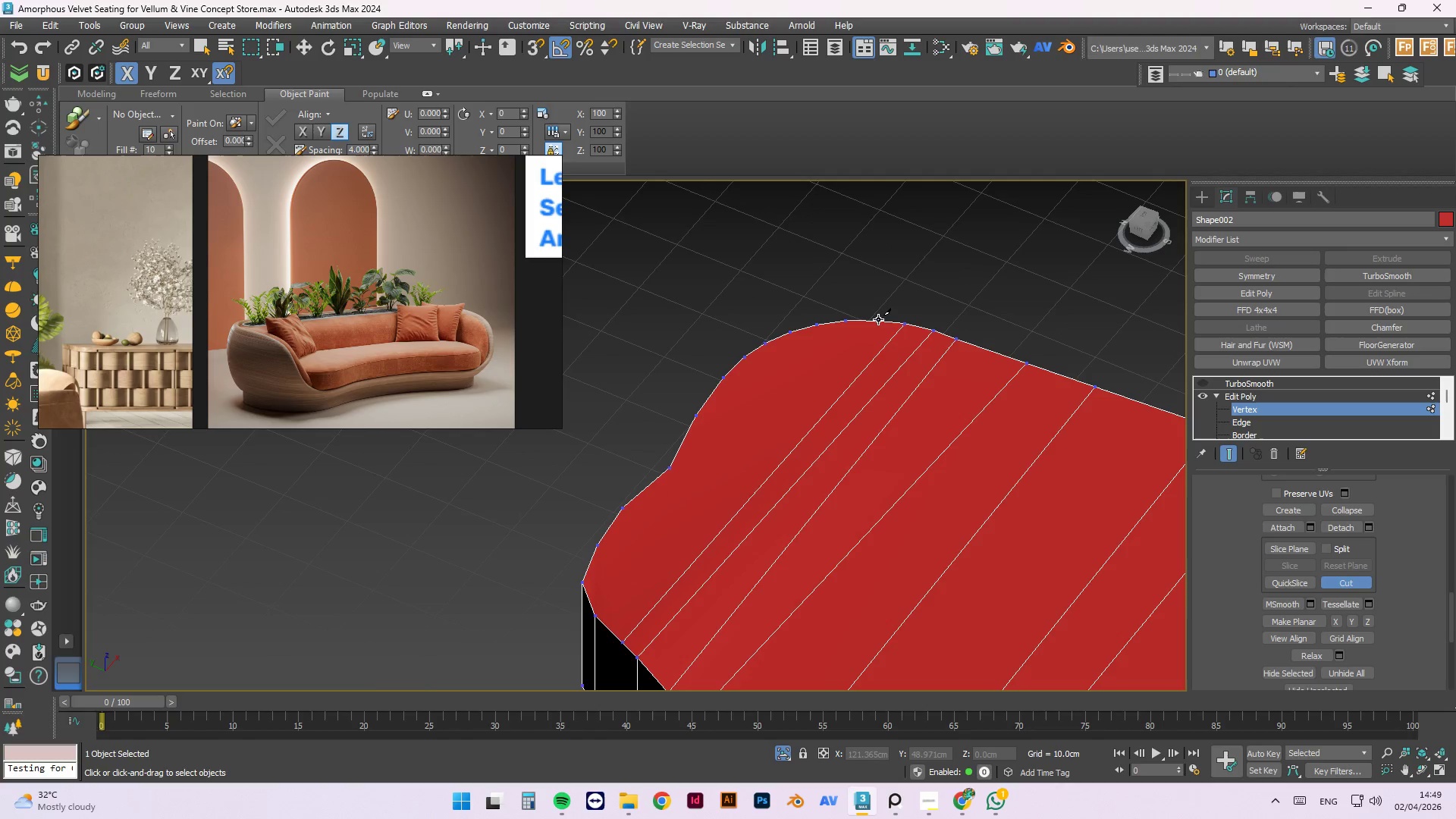 
left_click([877, 319])
 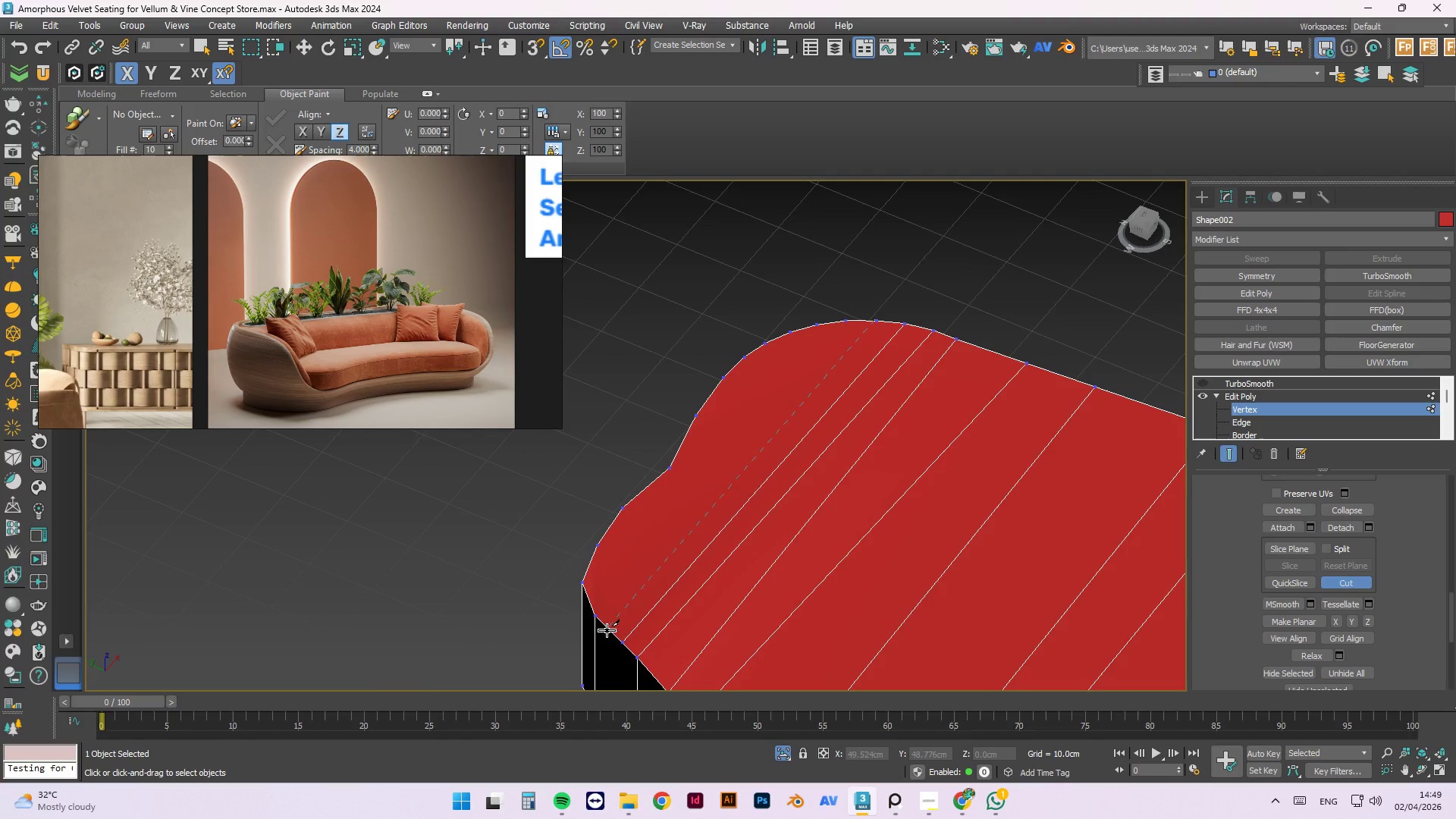 
left_click([611, 630])
 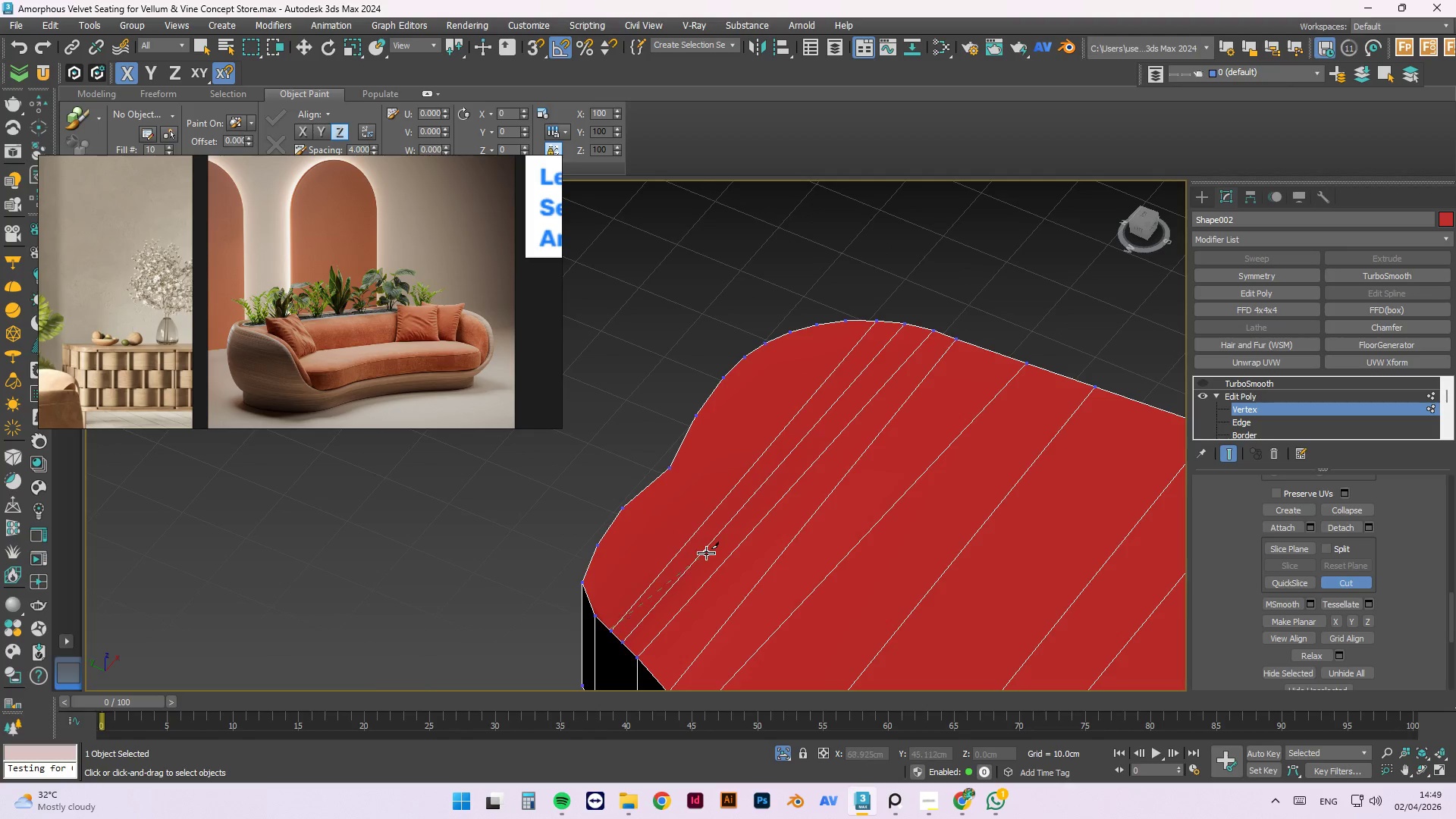 
right_click([707, 553])
 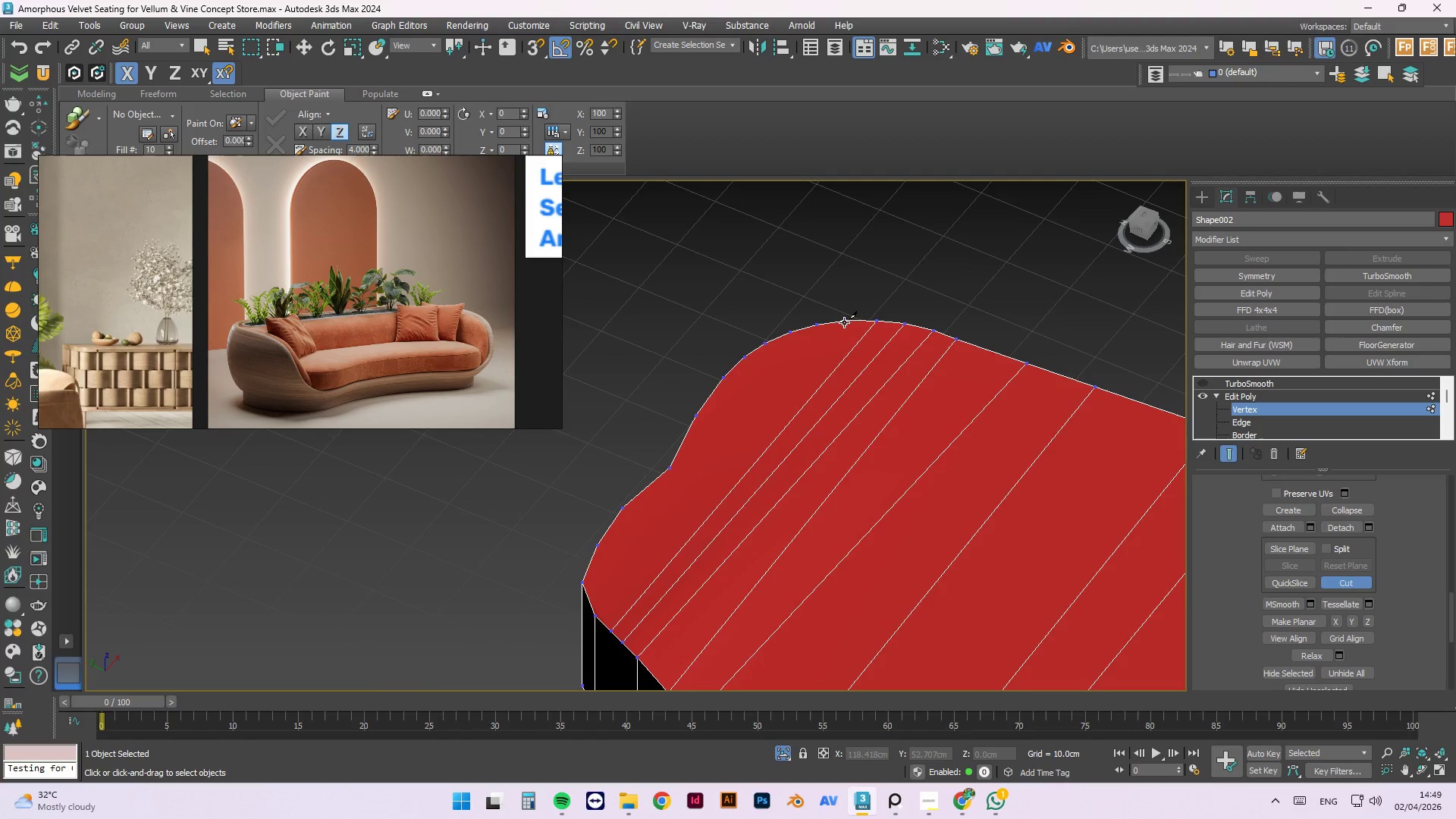 
left_click([844, 318])
 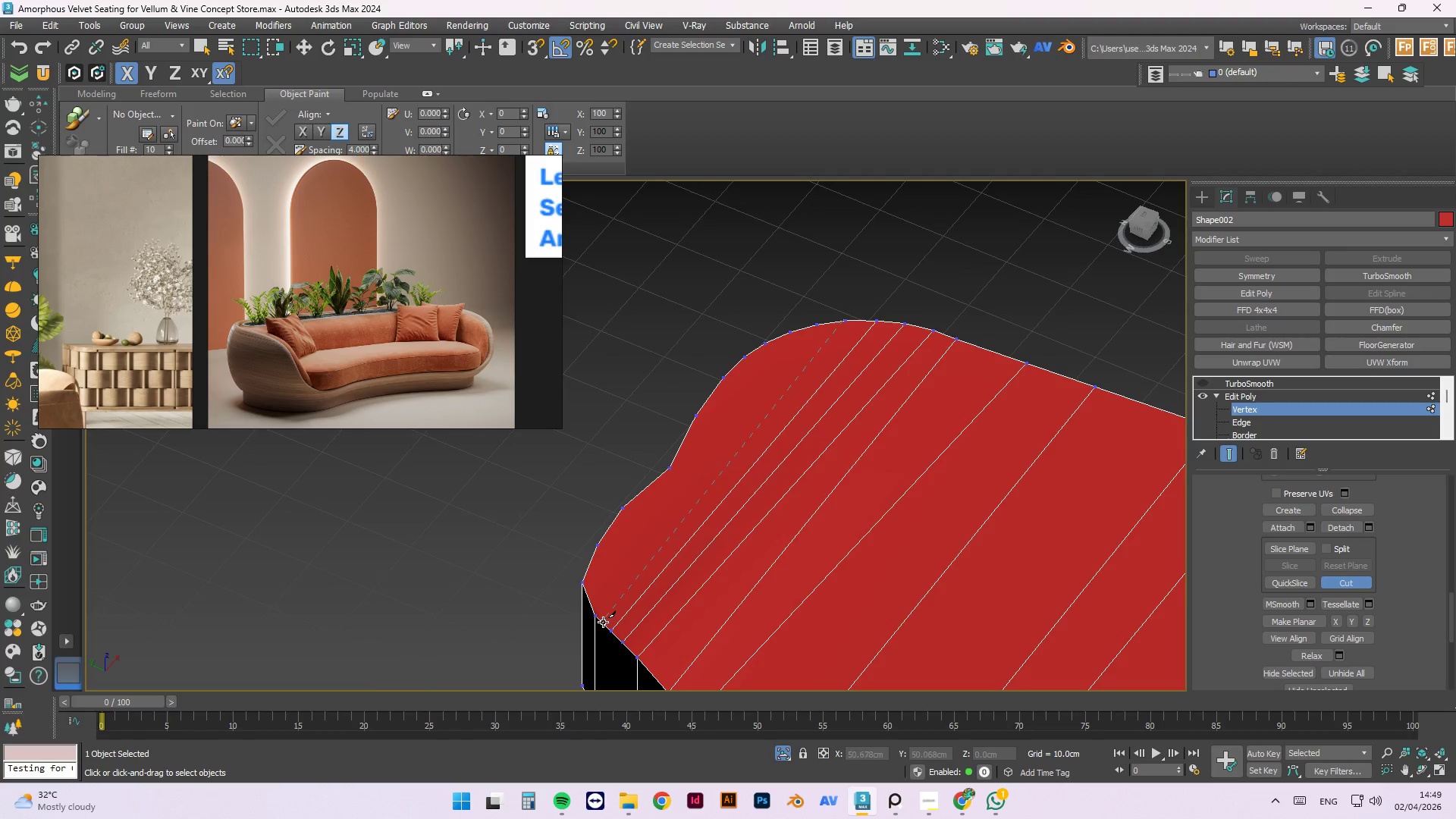 
left_click([599, 624])
 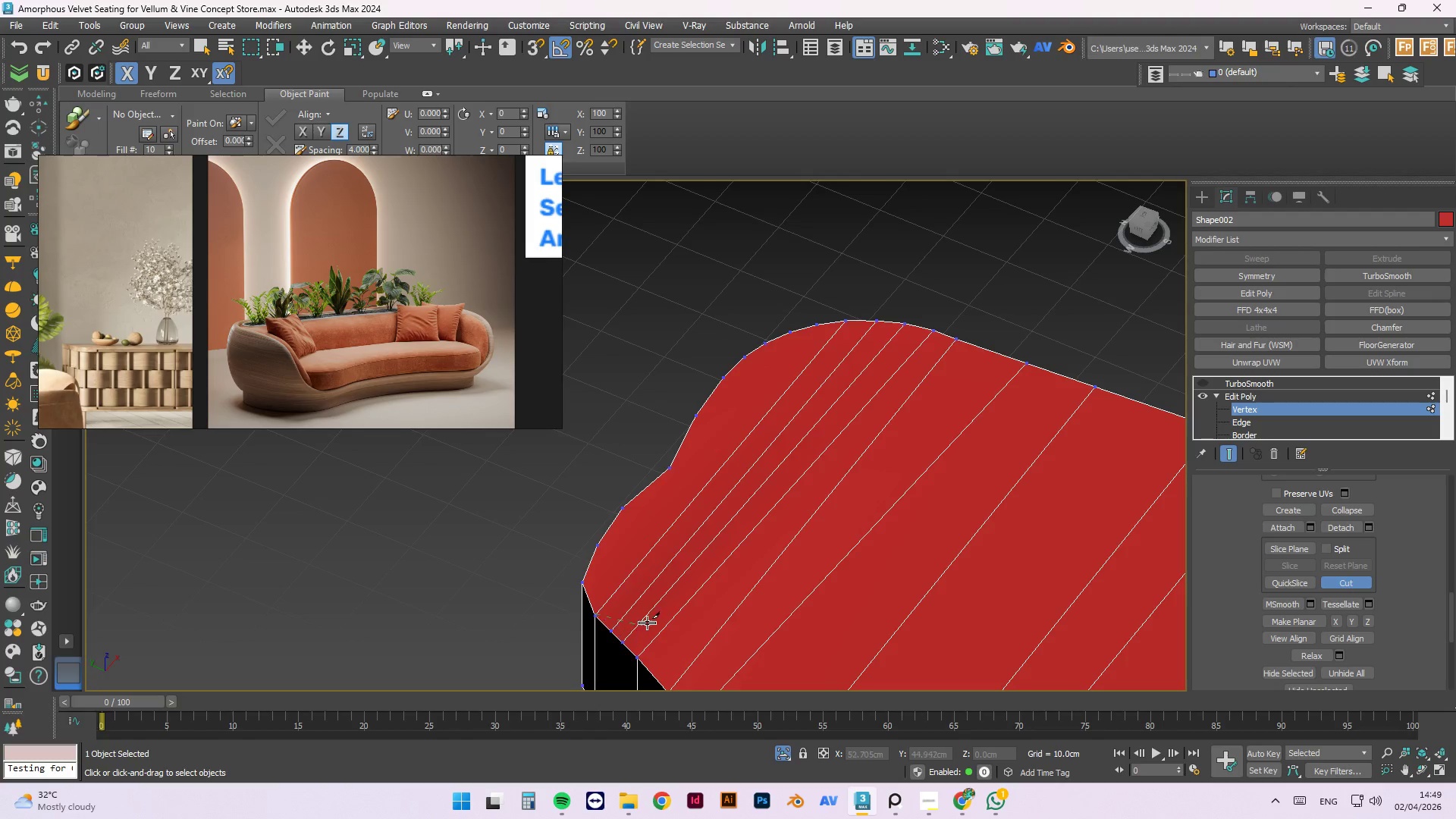 
right_click([654, 610])
 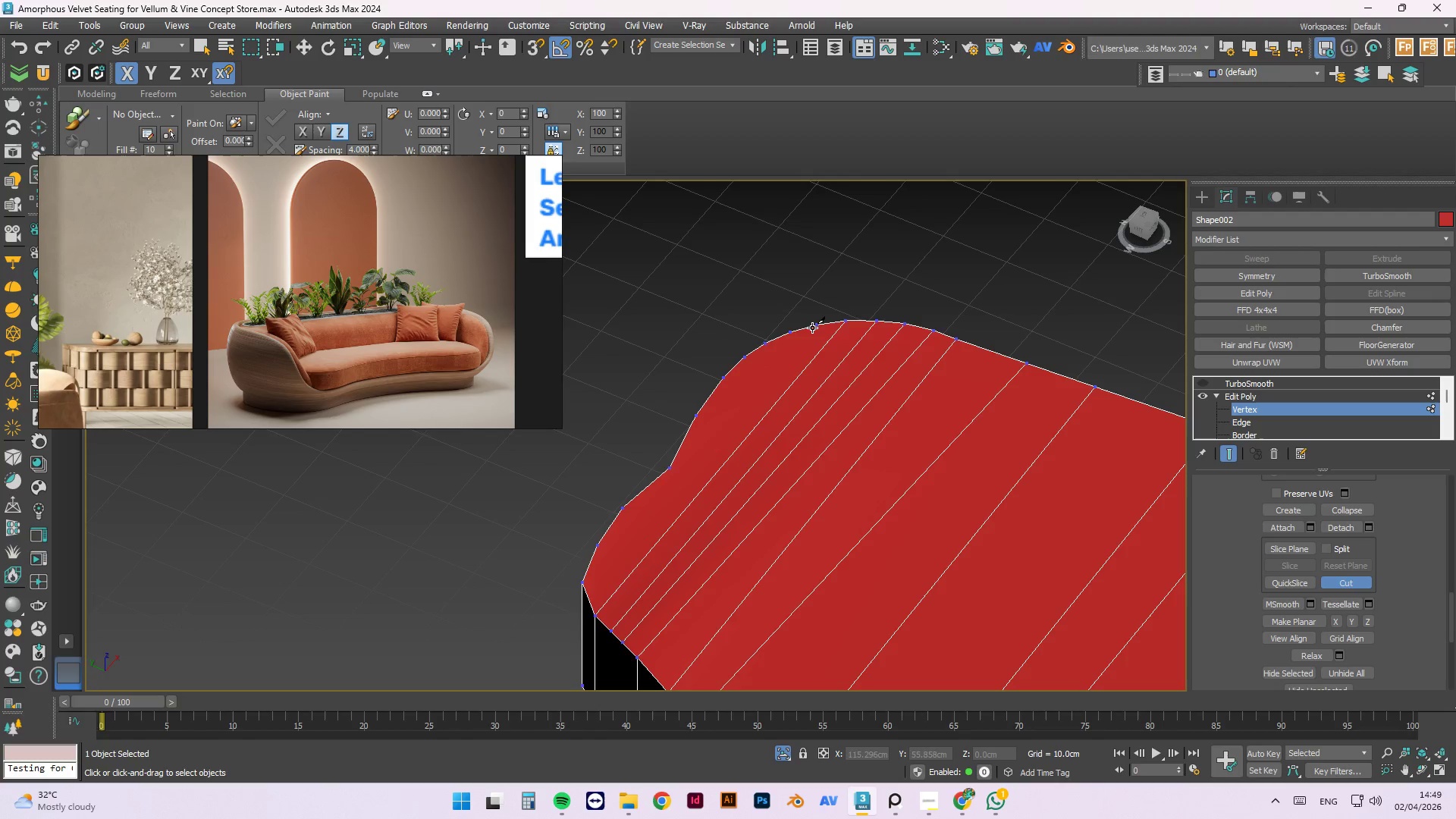 
left_click([818, 324])
 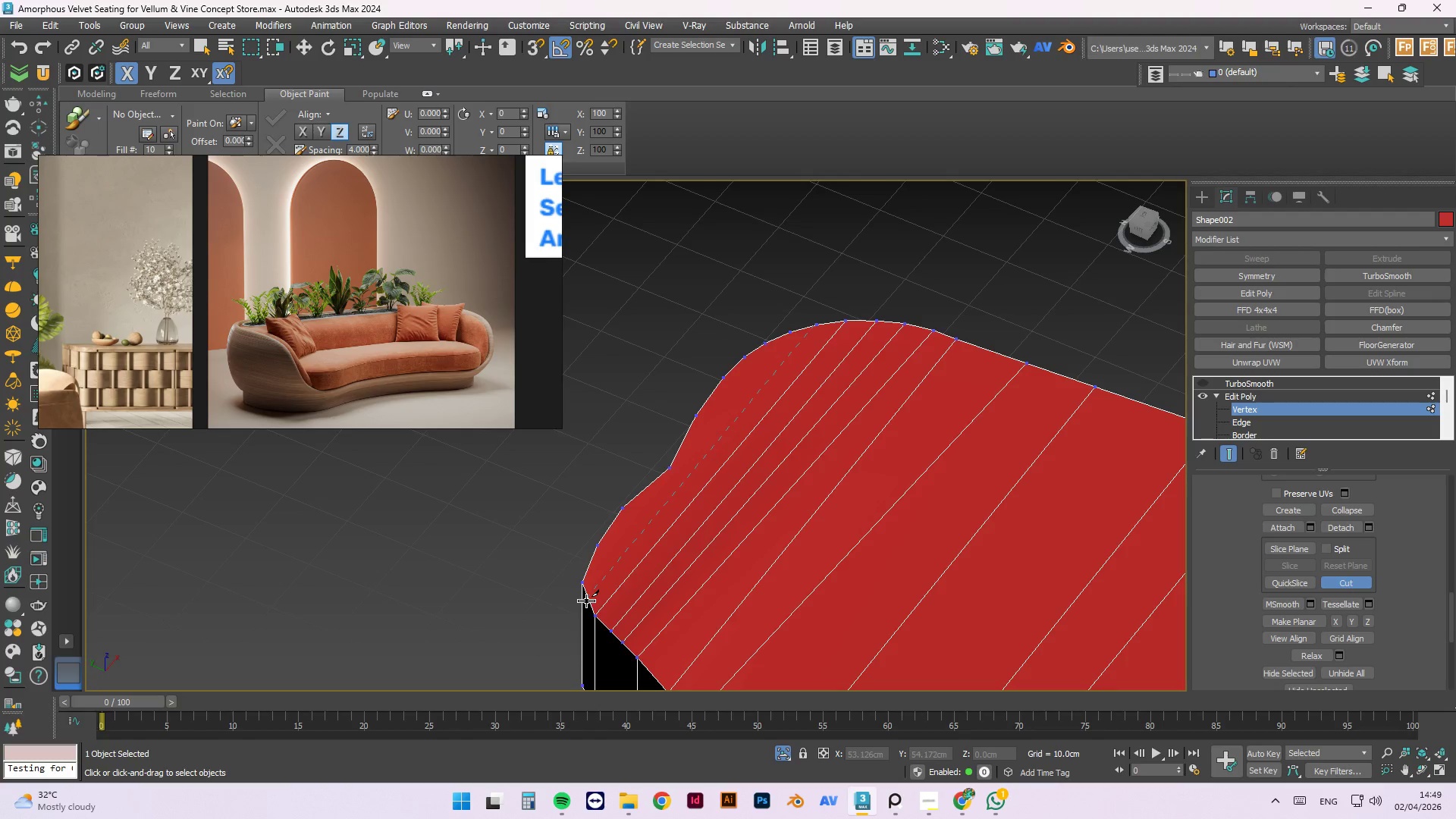 
left_click([588, 601])
 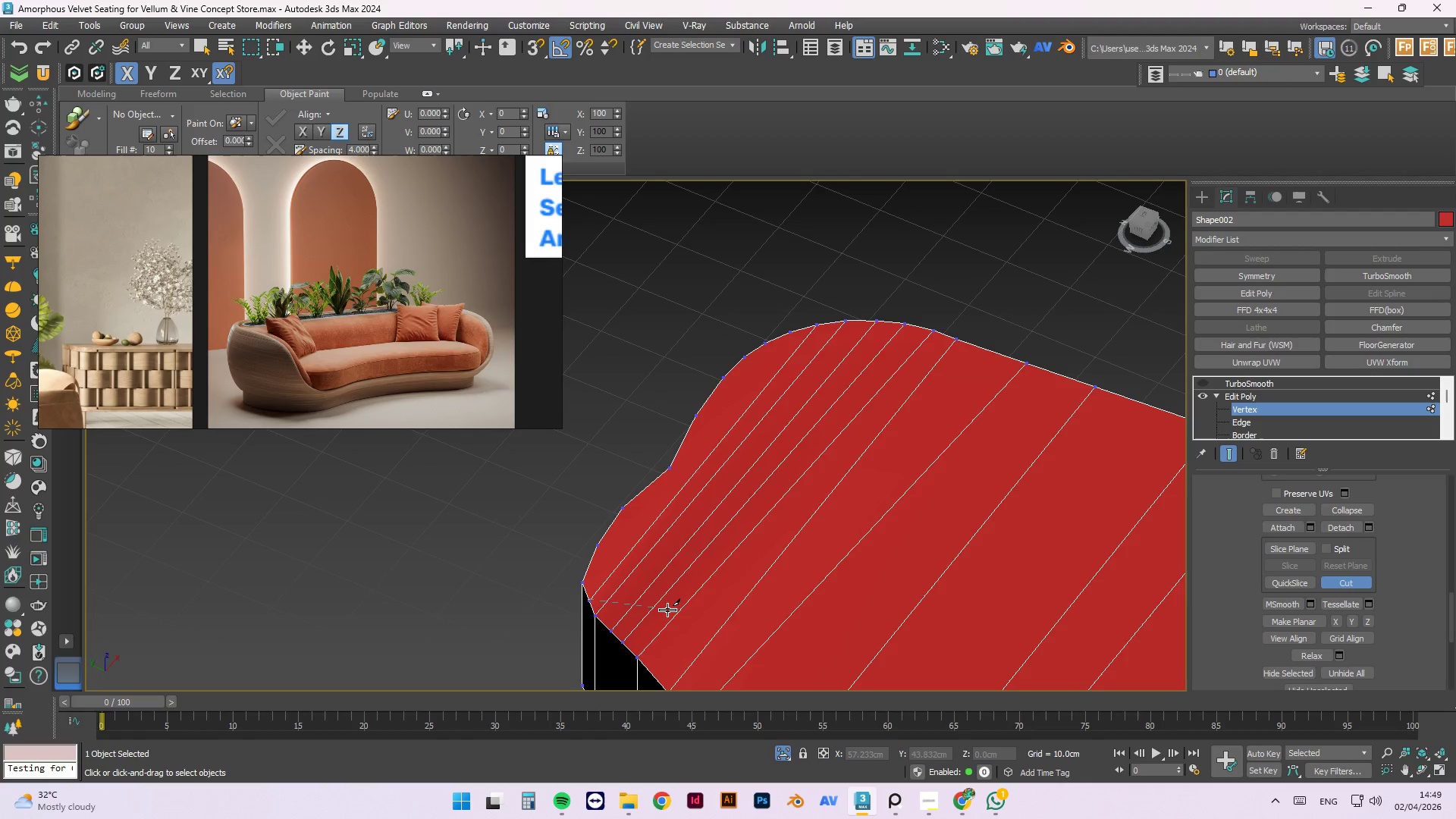 
right_click([668, 606])
 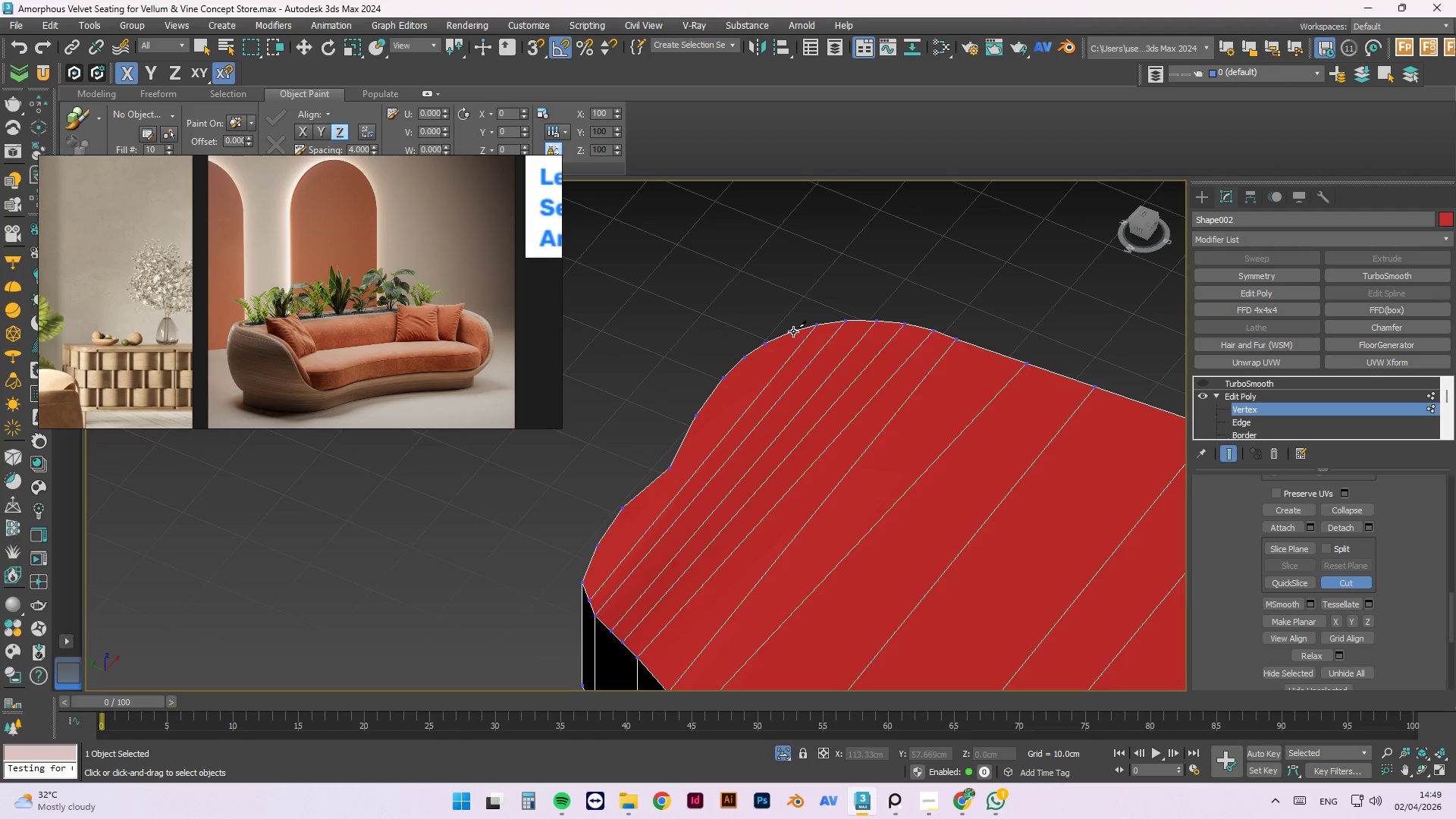 
left_click([791, 331])
 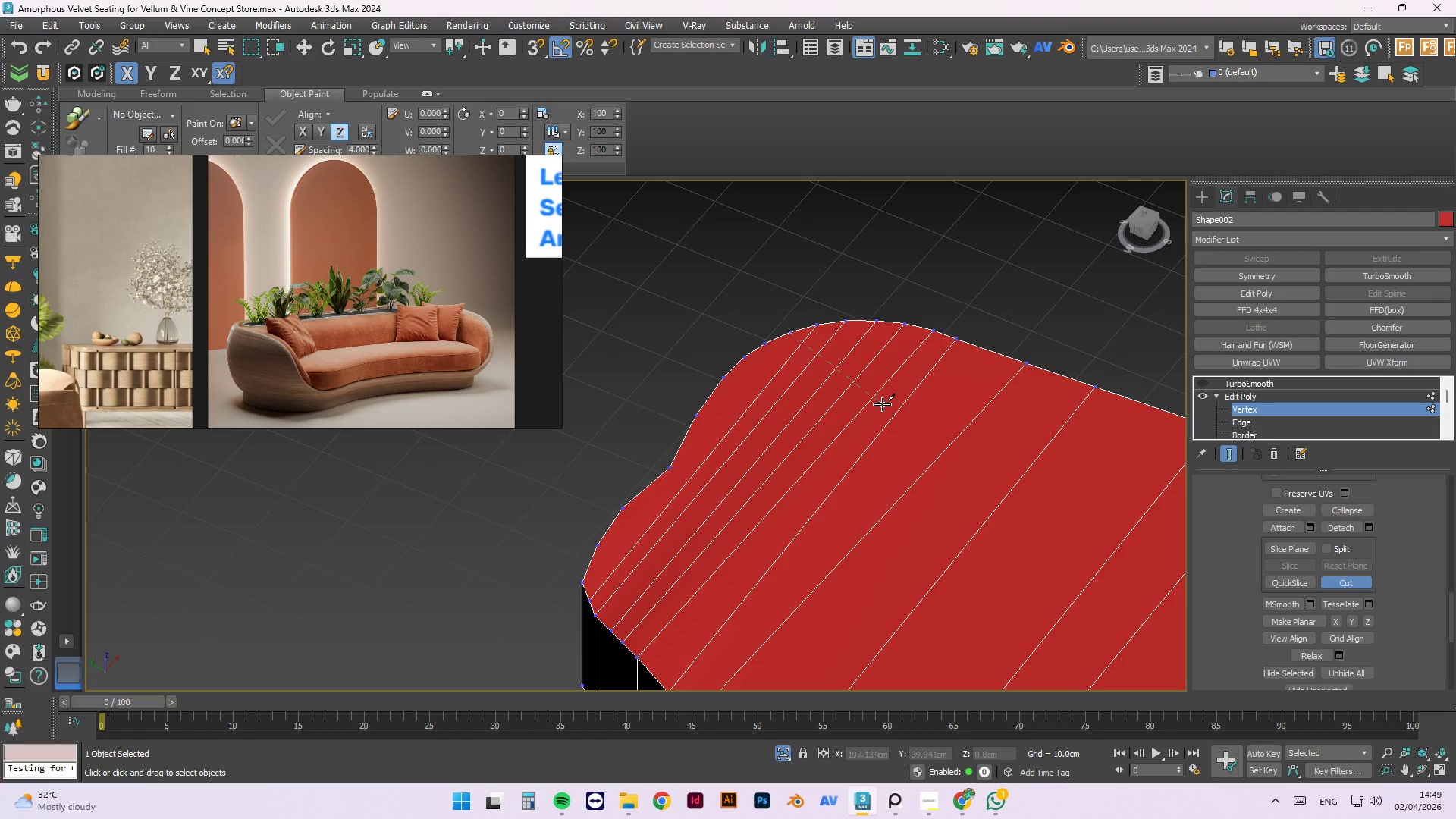 
scroll: coordinate [644, 312], scroll_direction: down, amount: 4.0
 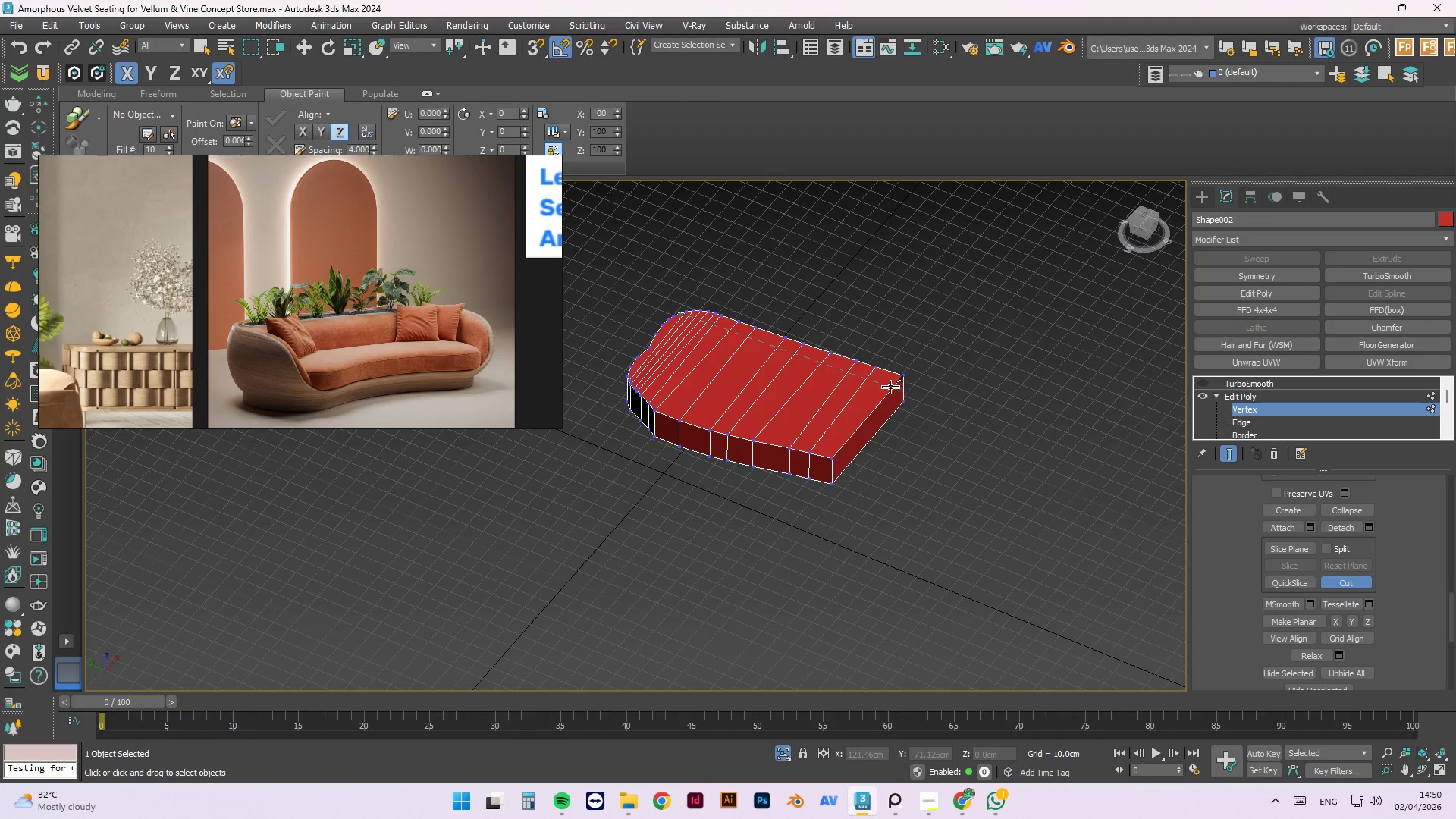 
scroll: coordinate [902, 388], scroll_direction: up, amount: 2.0
 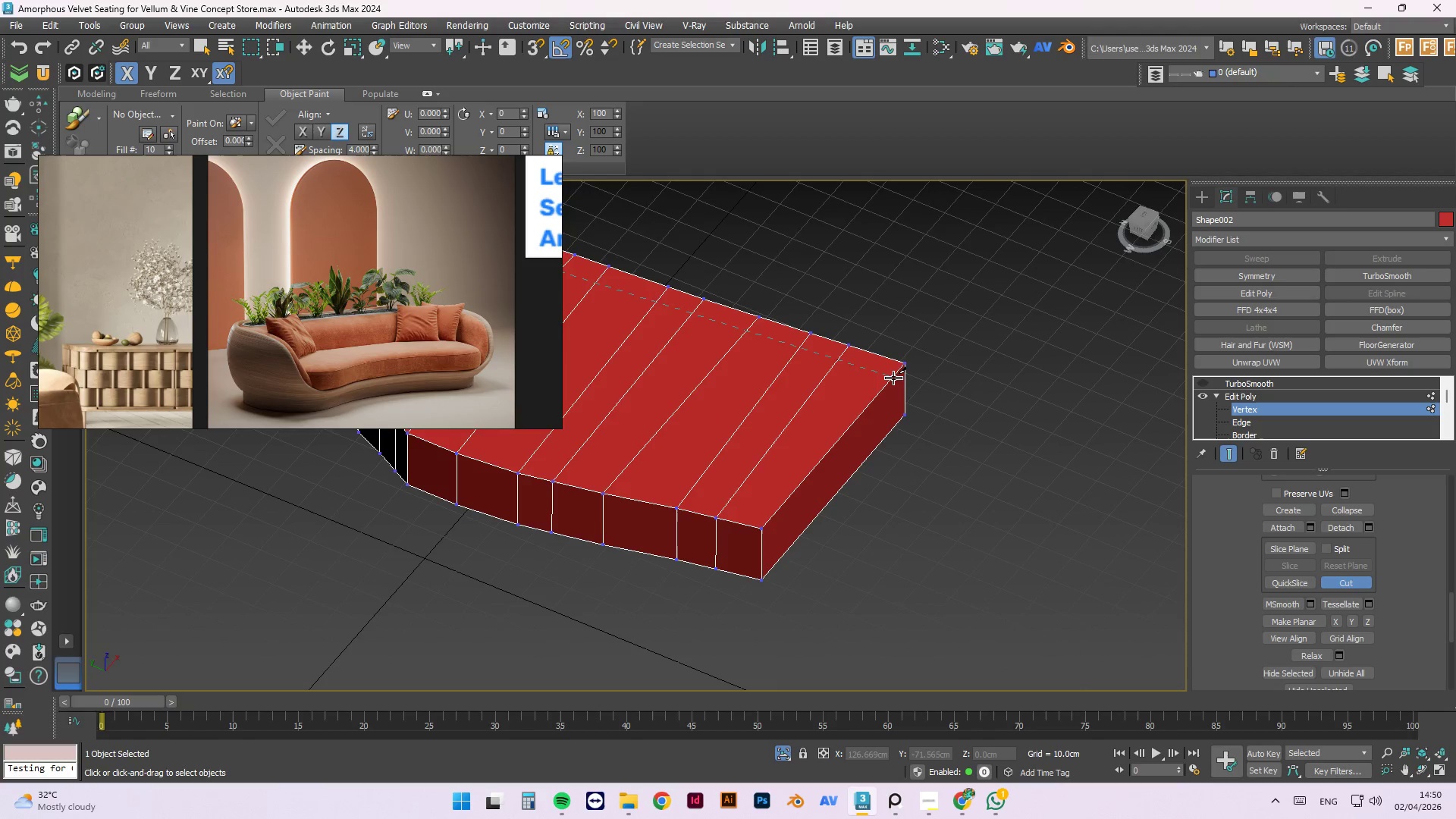 
left_click([895, 378])
 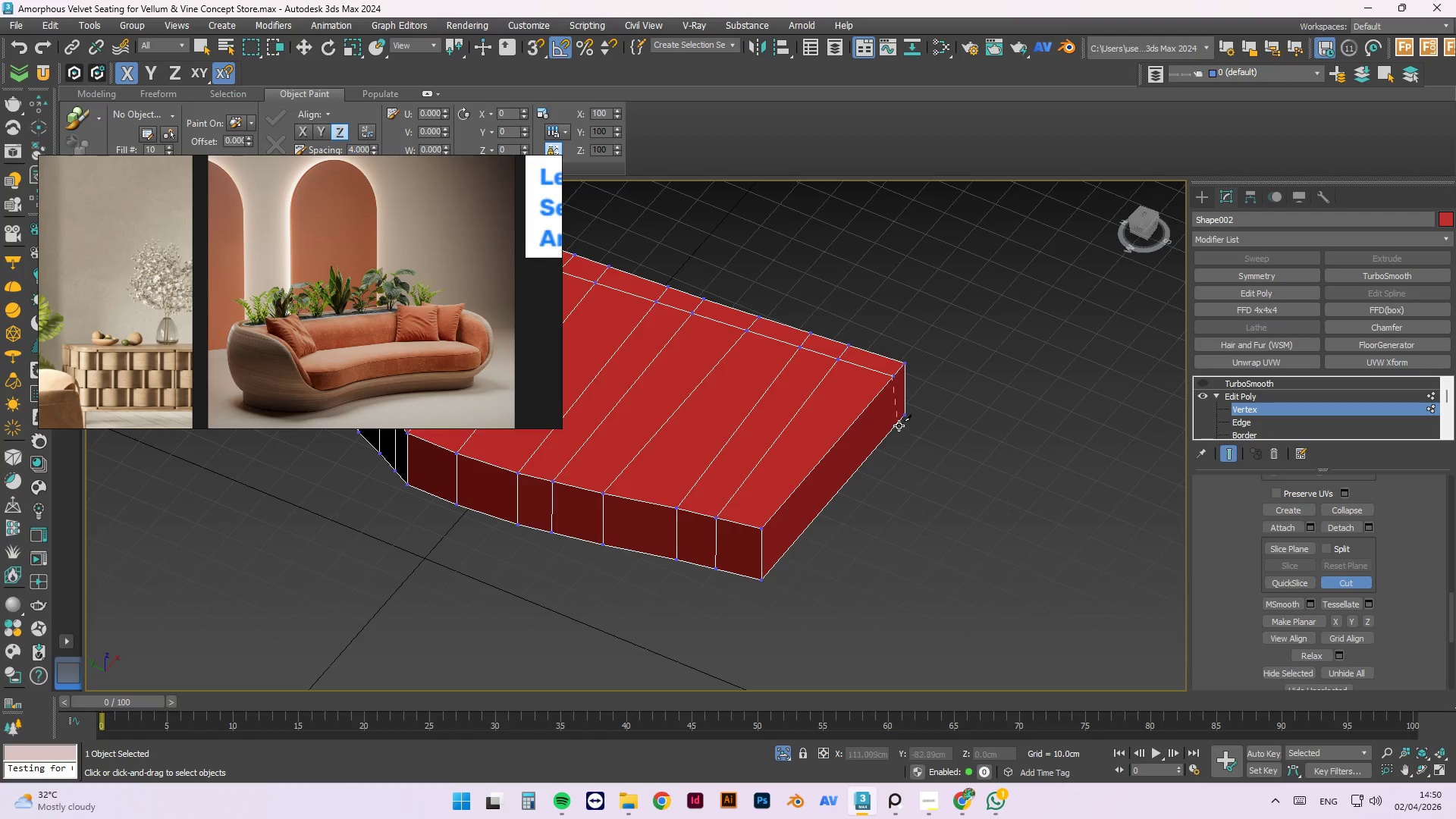 
left_click([898, 422])
 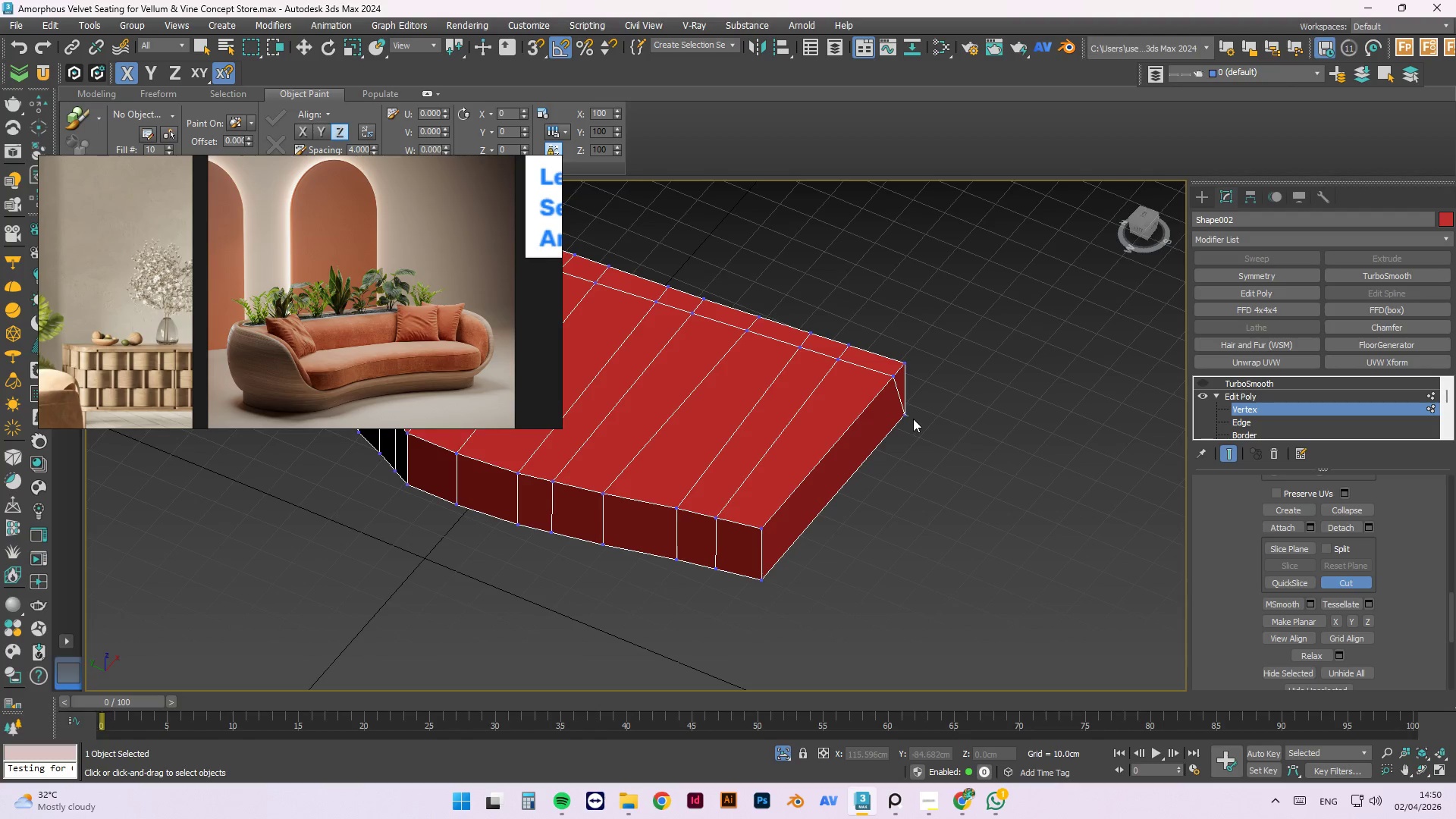 
key(Control+Z)
 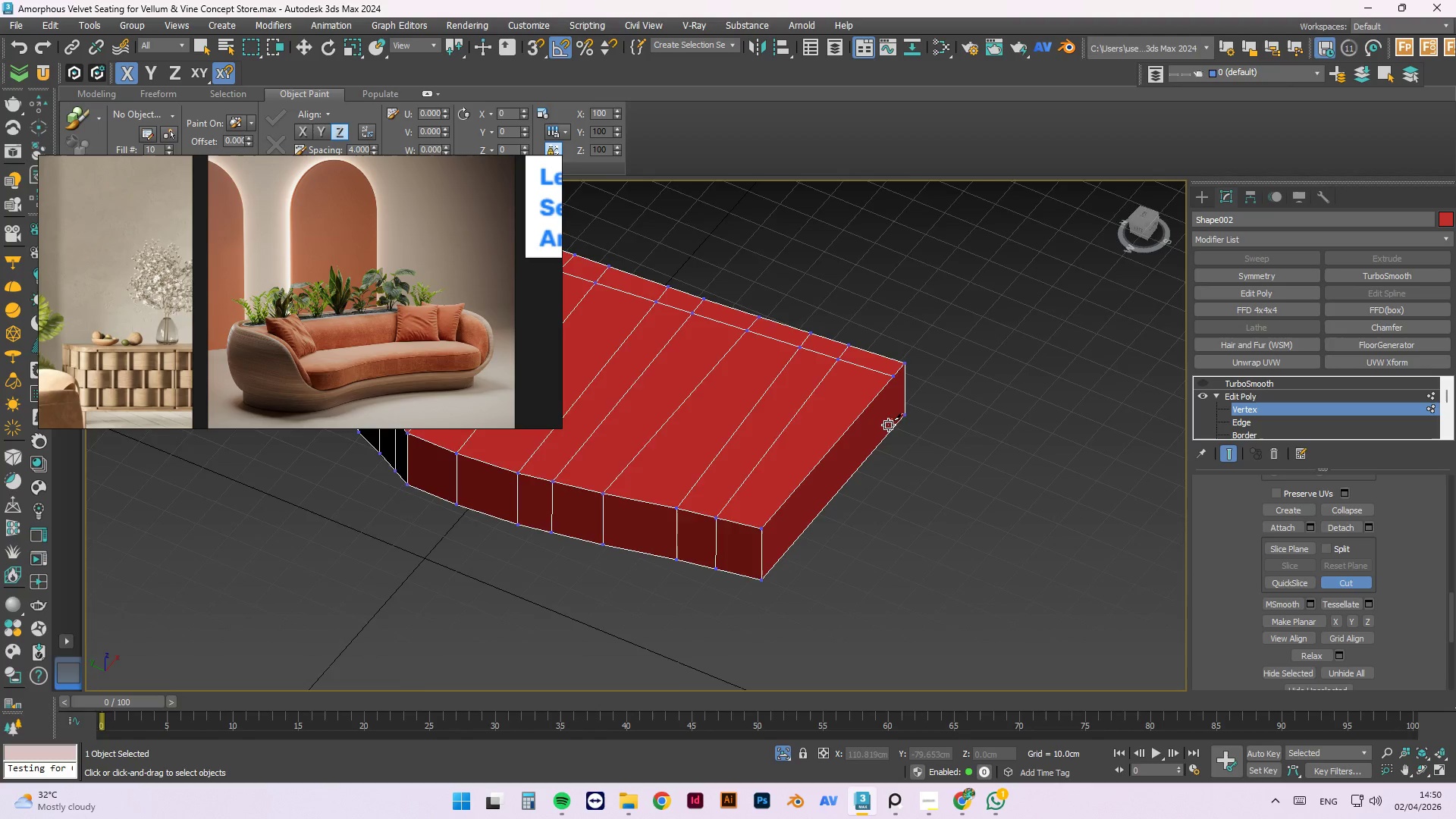 
key(Escape)
 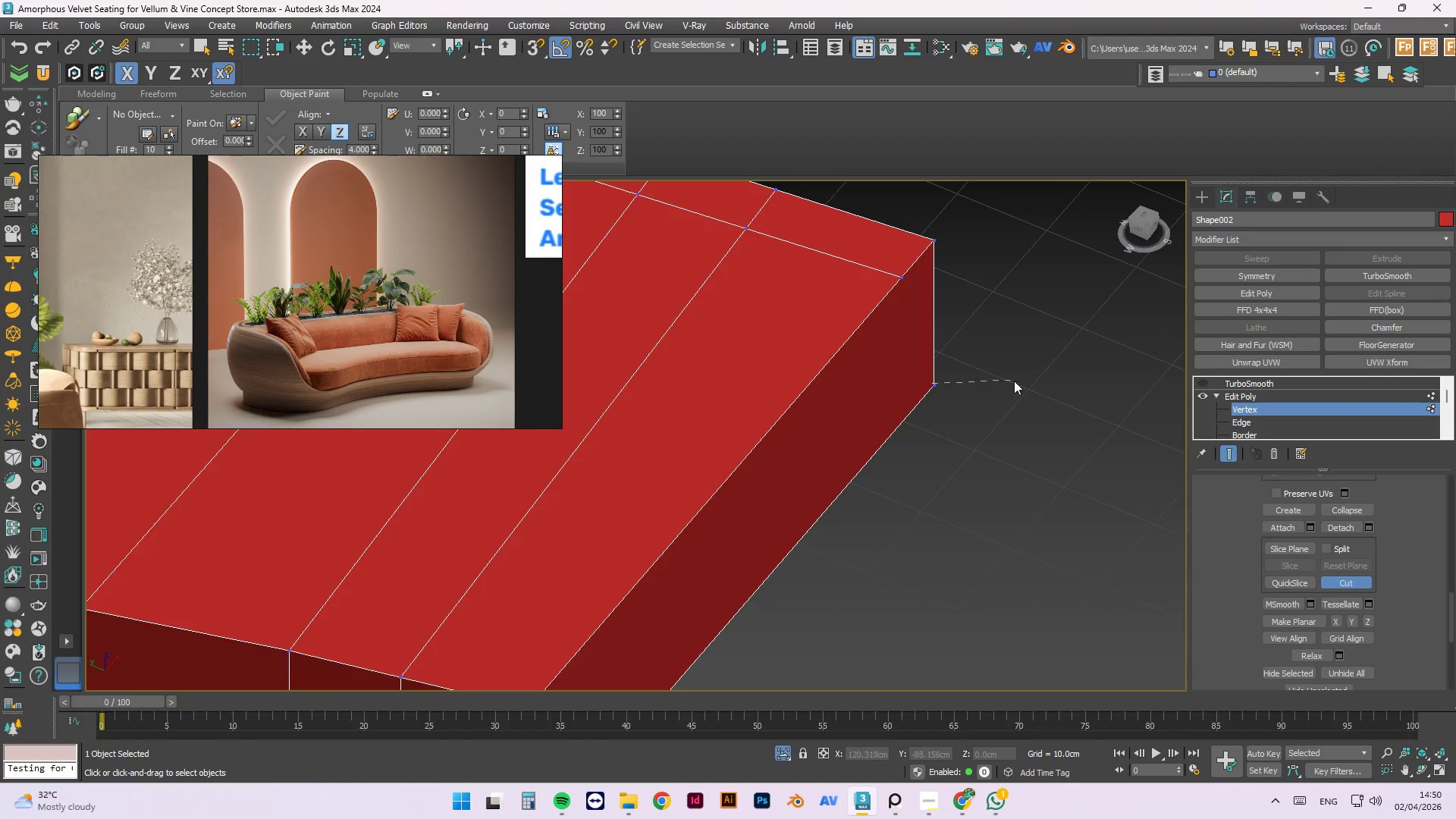 
scroll: coordinate [889, 431], scroll_direction: up, amount: 3.0
 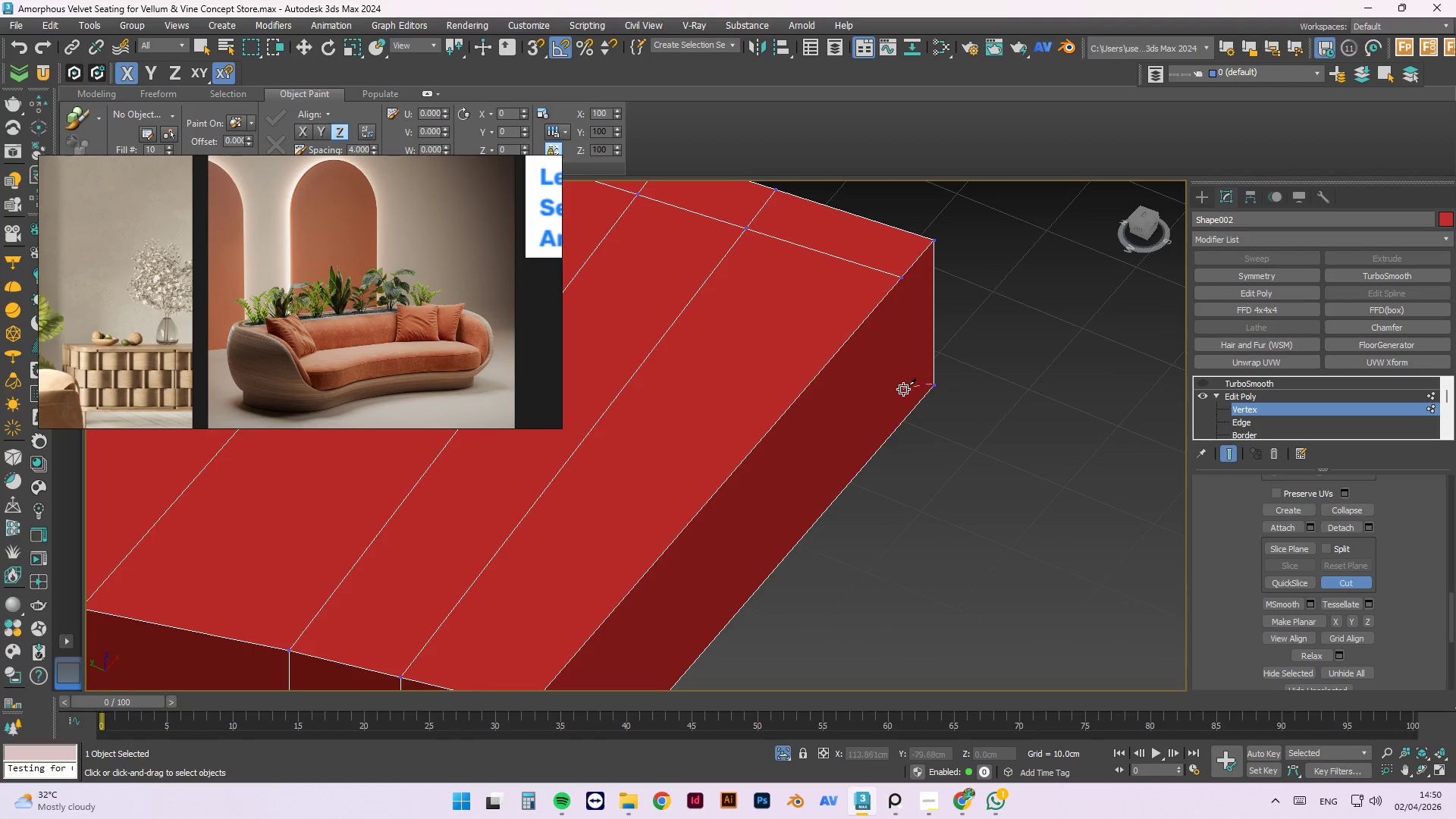 
scroll: coordinate [1033, 412], scroll_direction: down, amount: 3.0
 